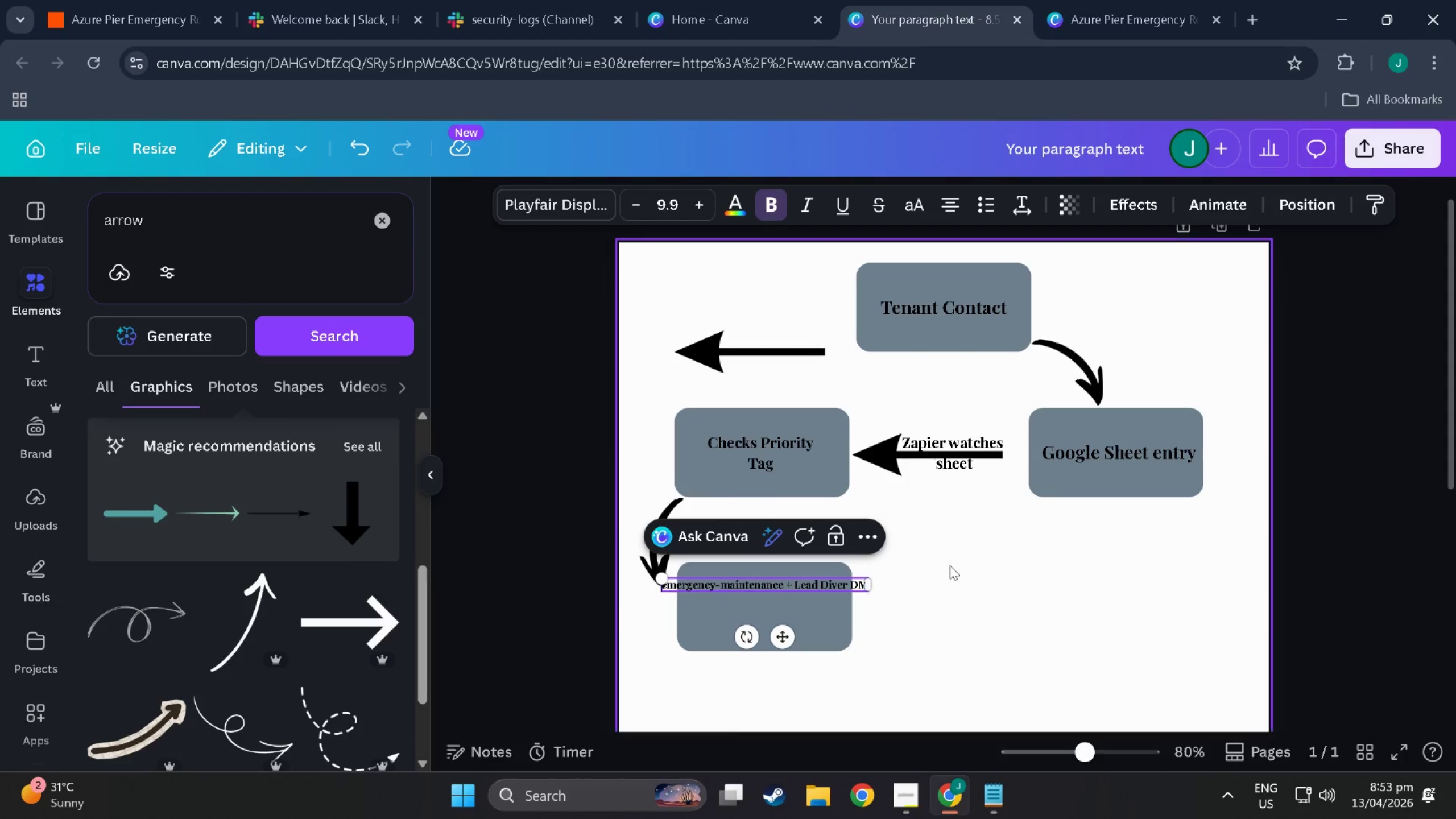 
left_click([953, 564])
 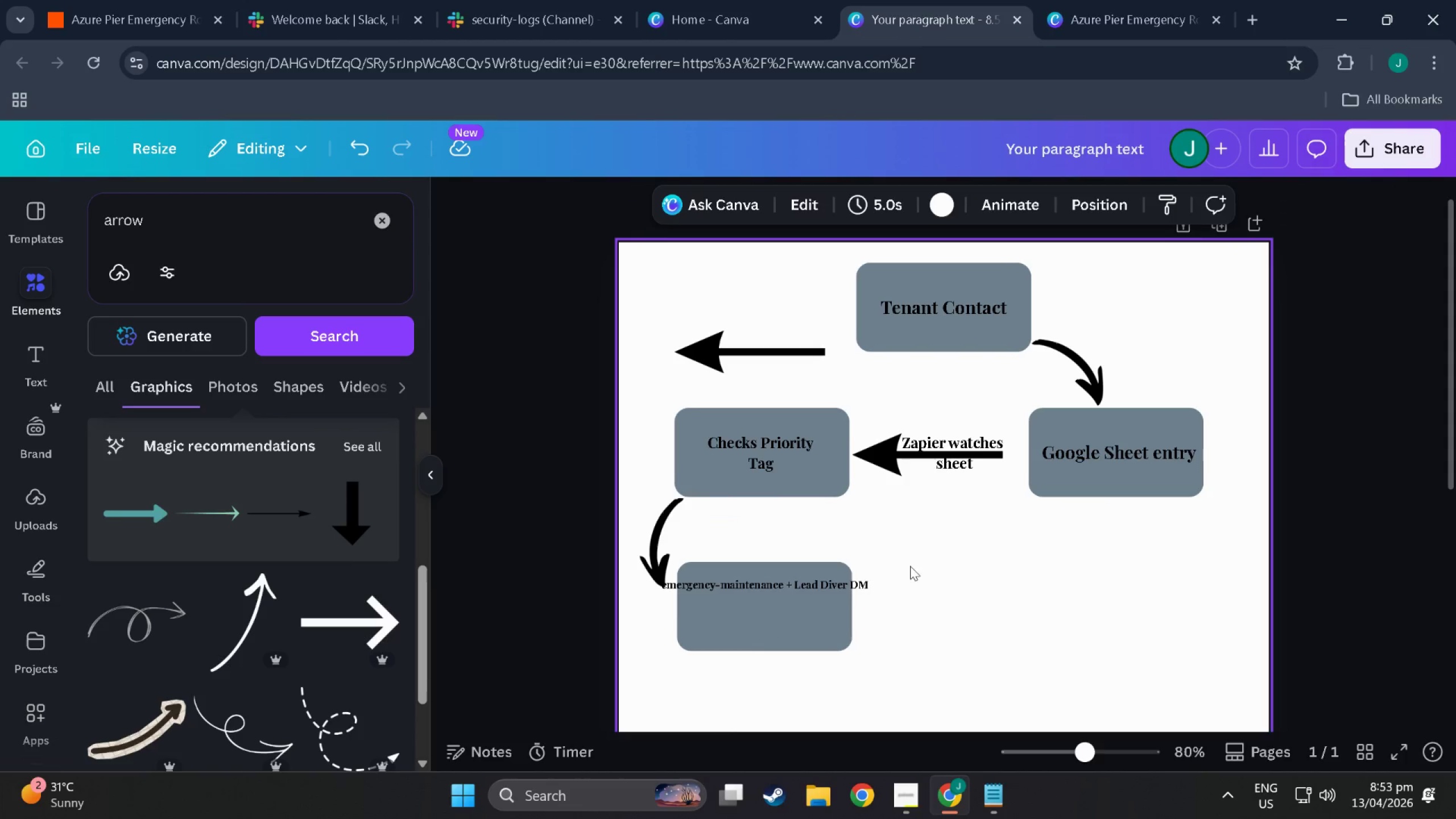 
key(Control+V)
 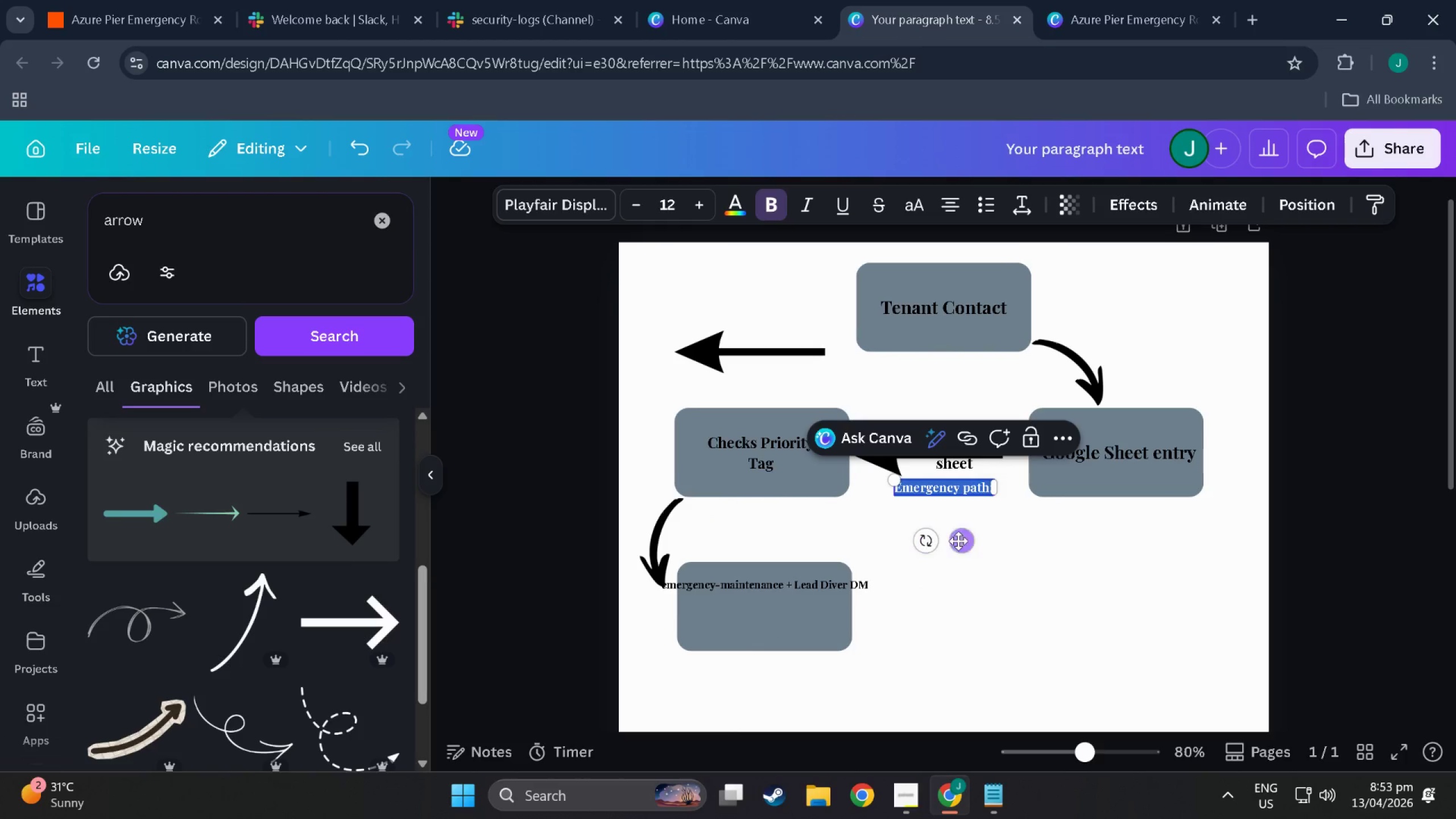 
left_click_drag(start_coordinate=[963, 543], to_coordinate=[861, 581])
 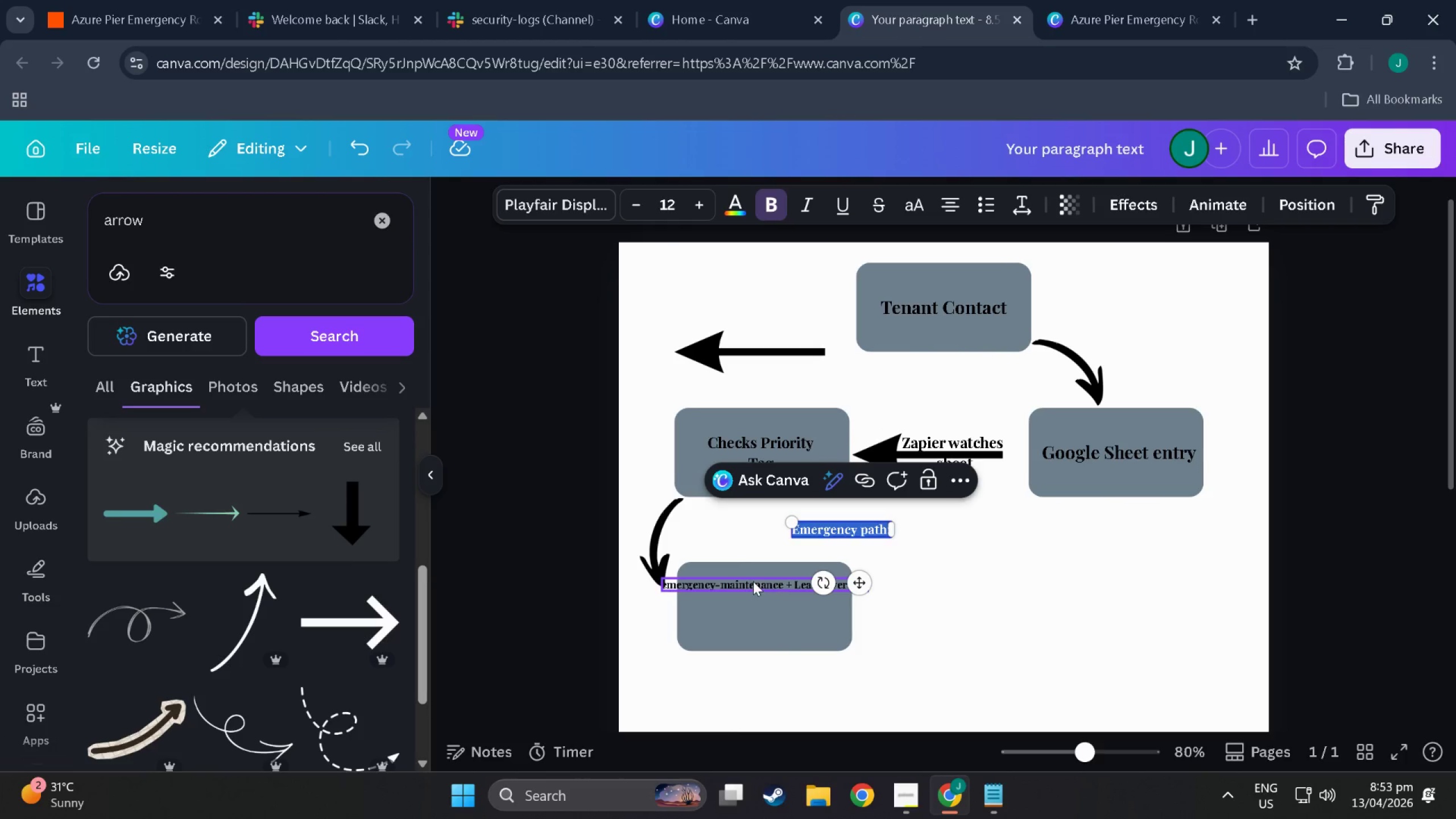 
left_click_drag(start_coordinate=[753, 581], to_coordinate=[781, 613])
 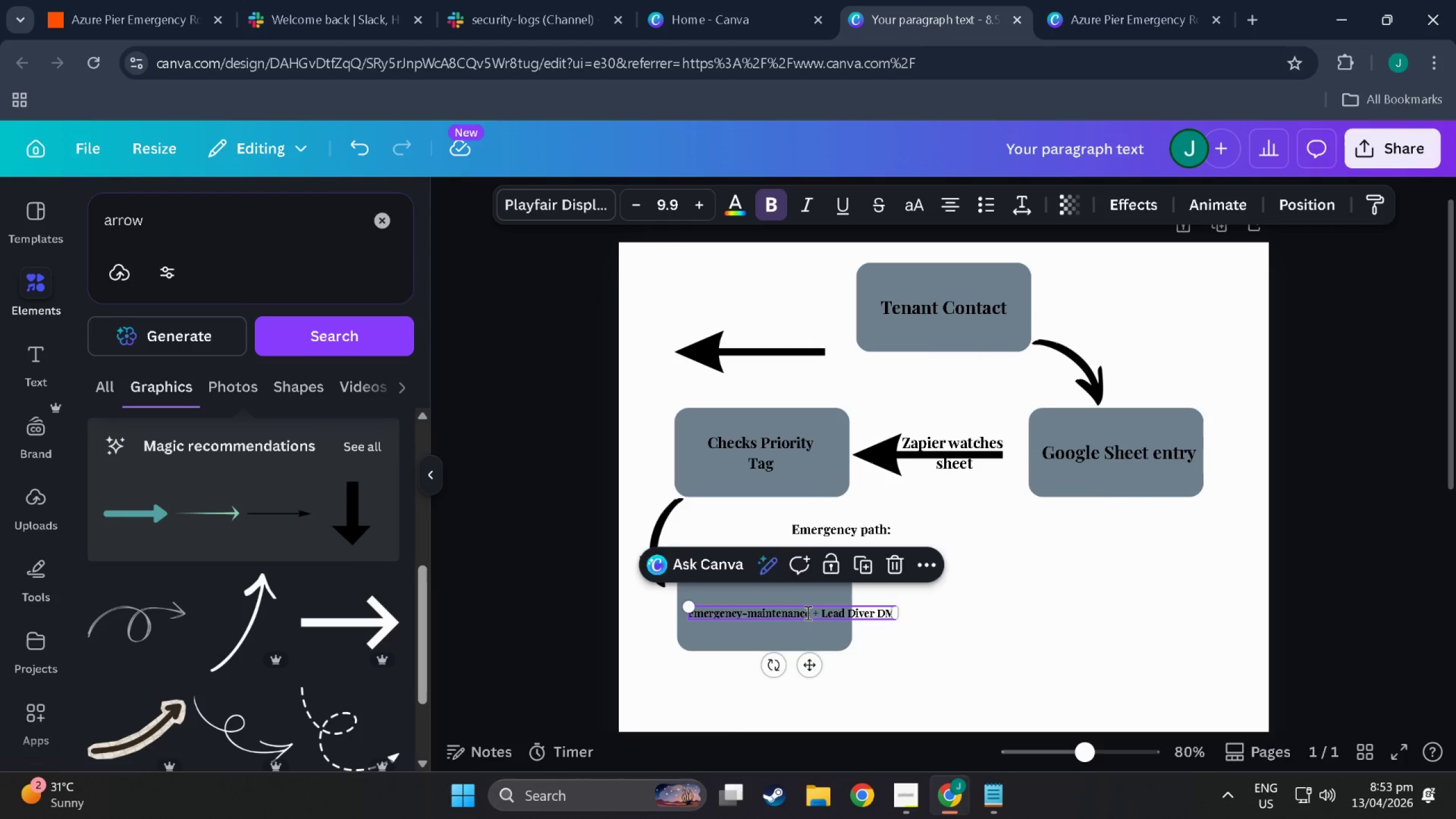 
double_click([806, 613])
 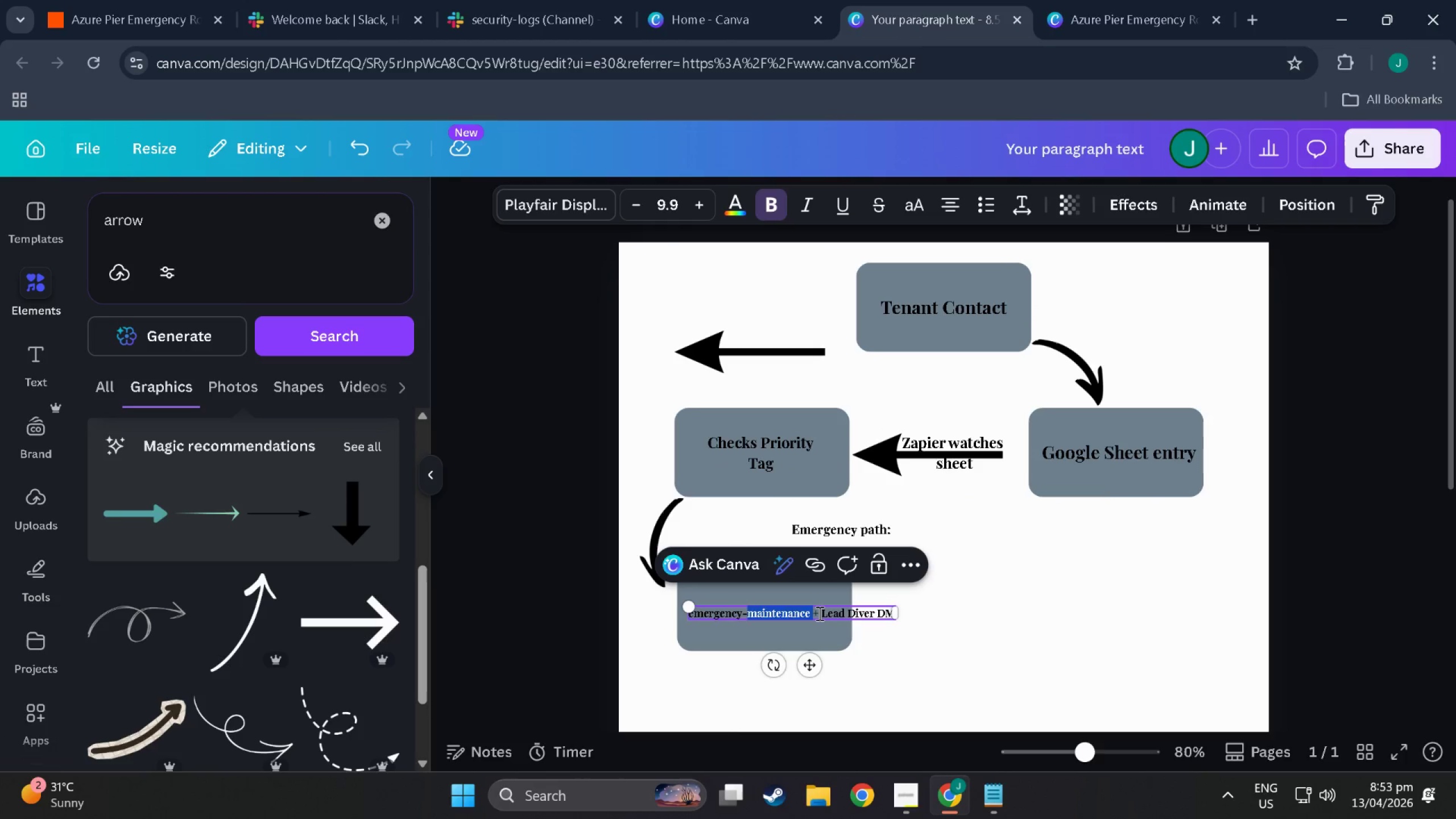 
triple_click([818, 613])
 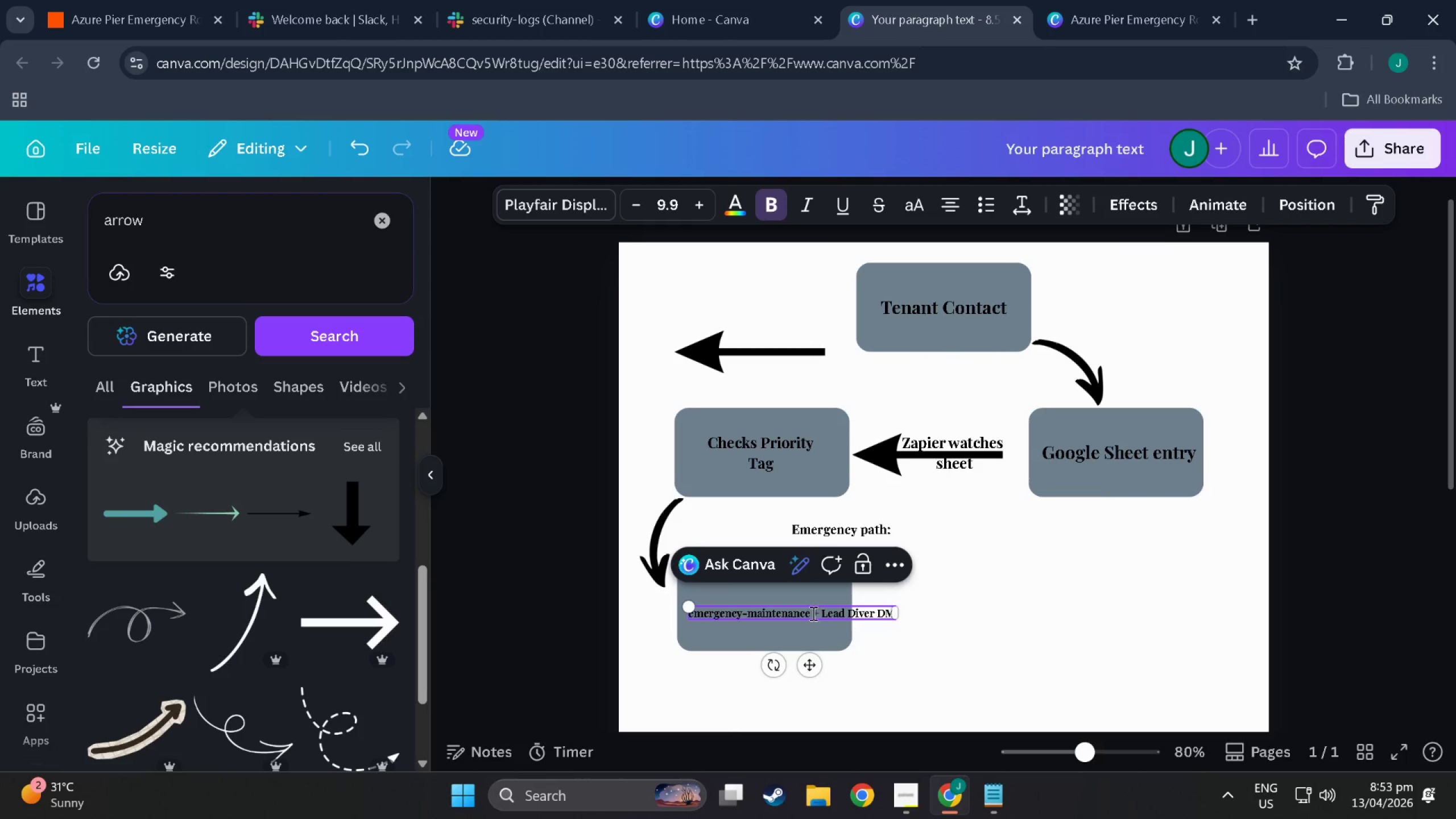 
left_click([812, 613])
 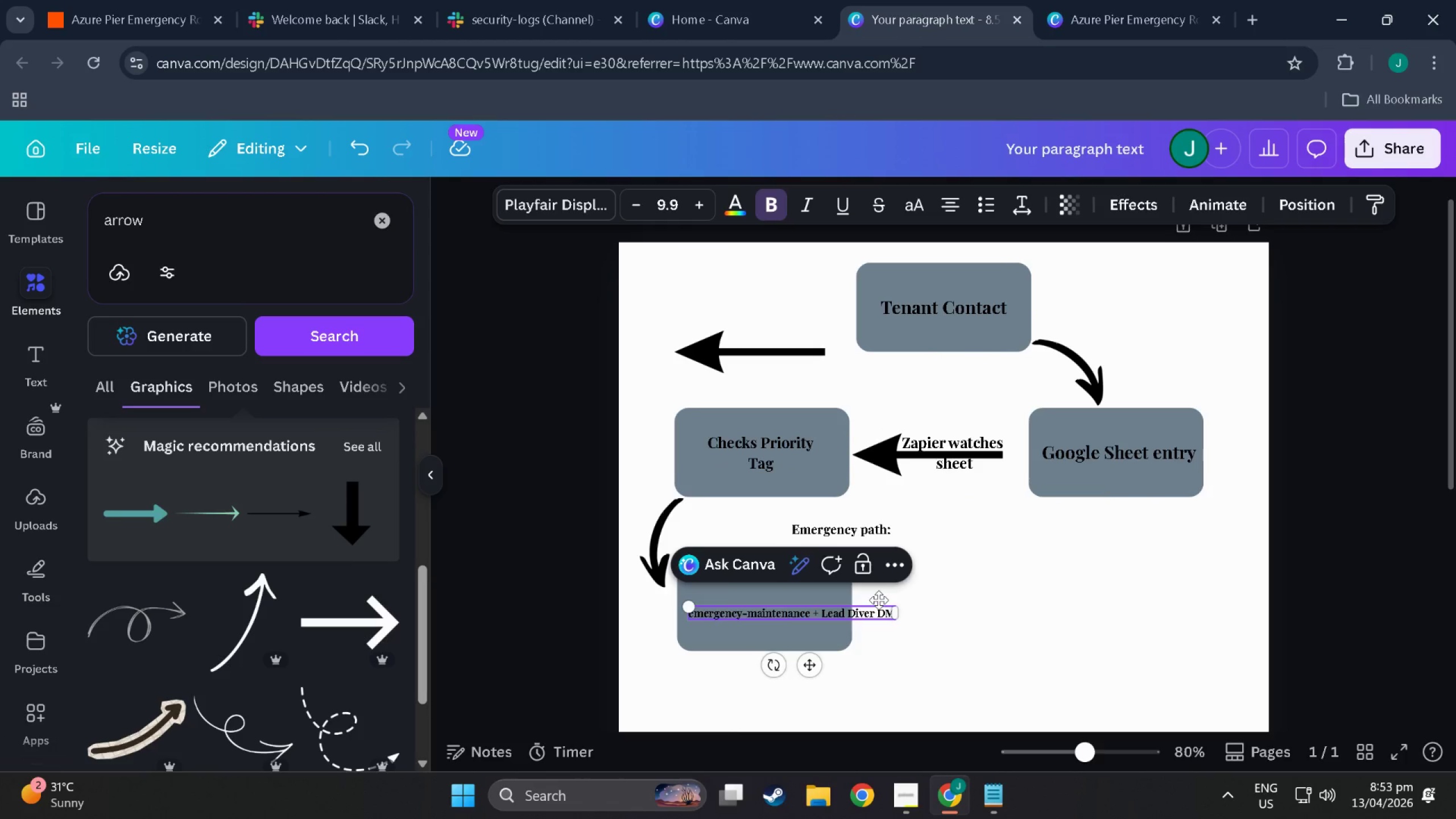 
key(NumpadEnter)
 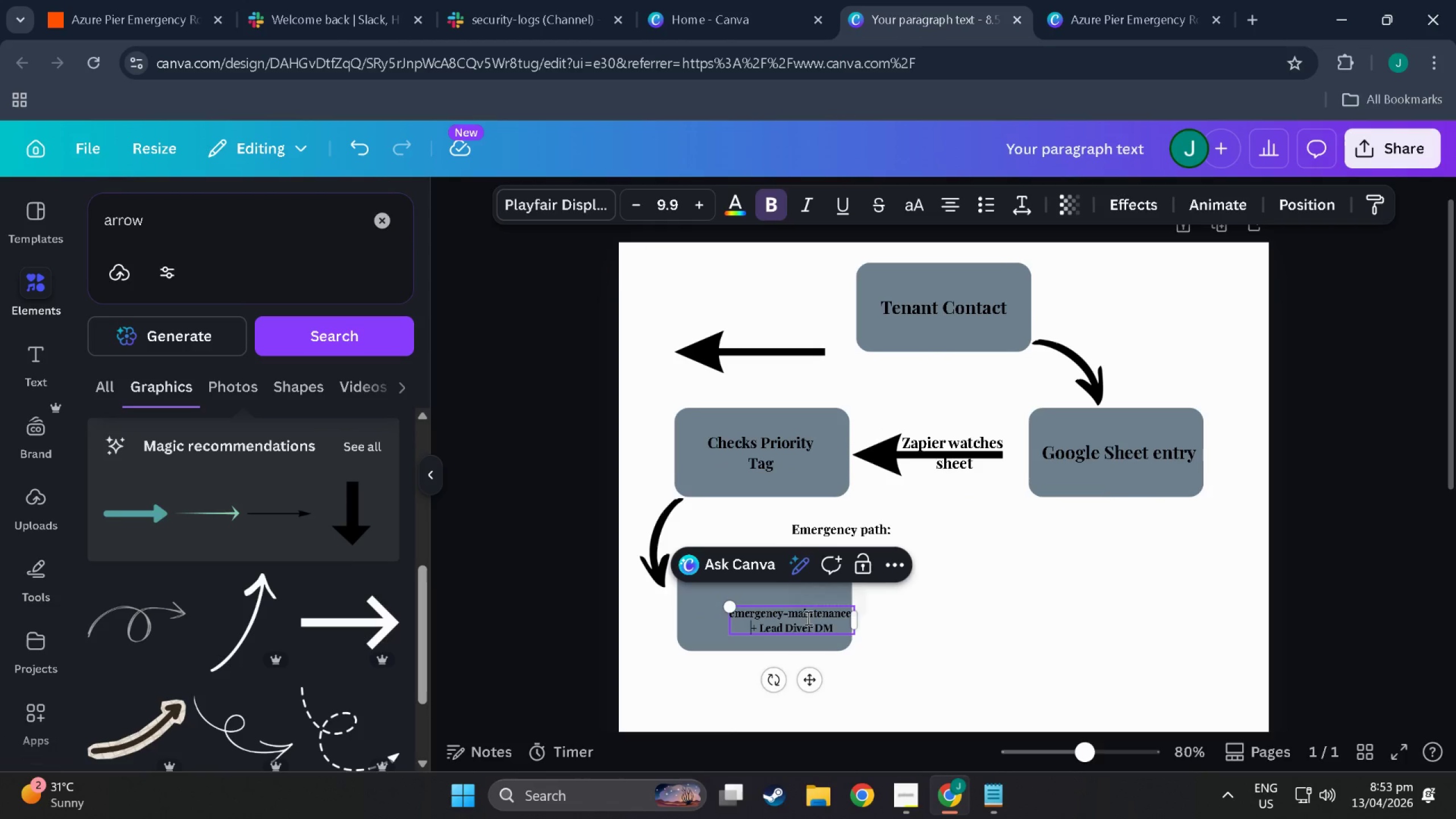 
left_click([911, 614])
 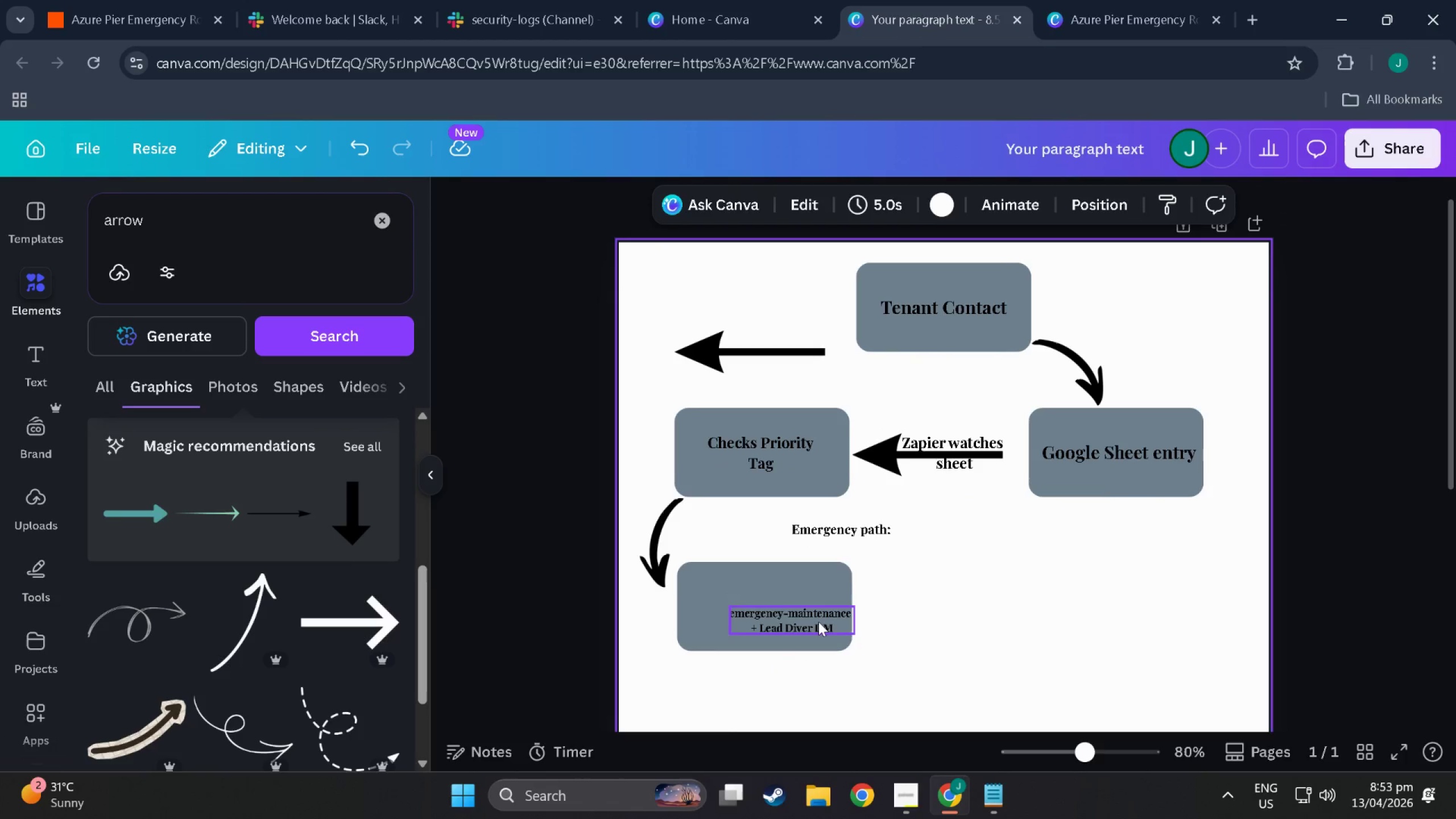 
left_click_drag(start_coordinate=[817, 623], to_coordinate=[789, 625])
 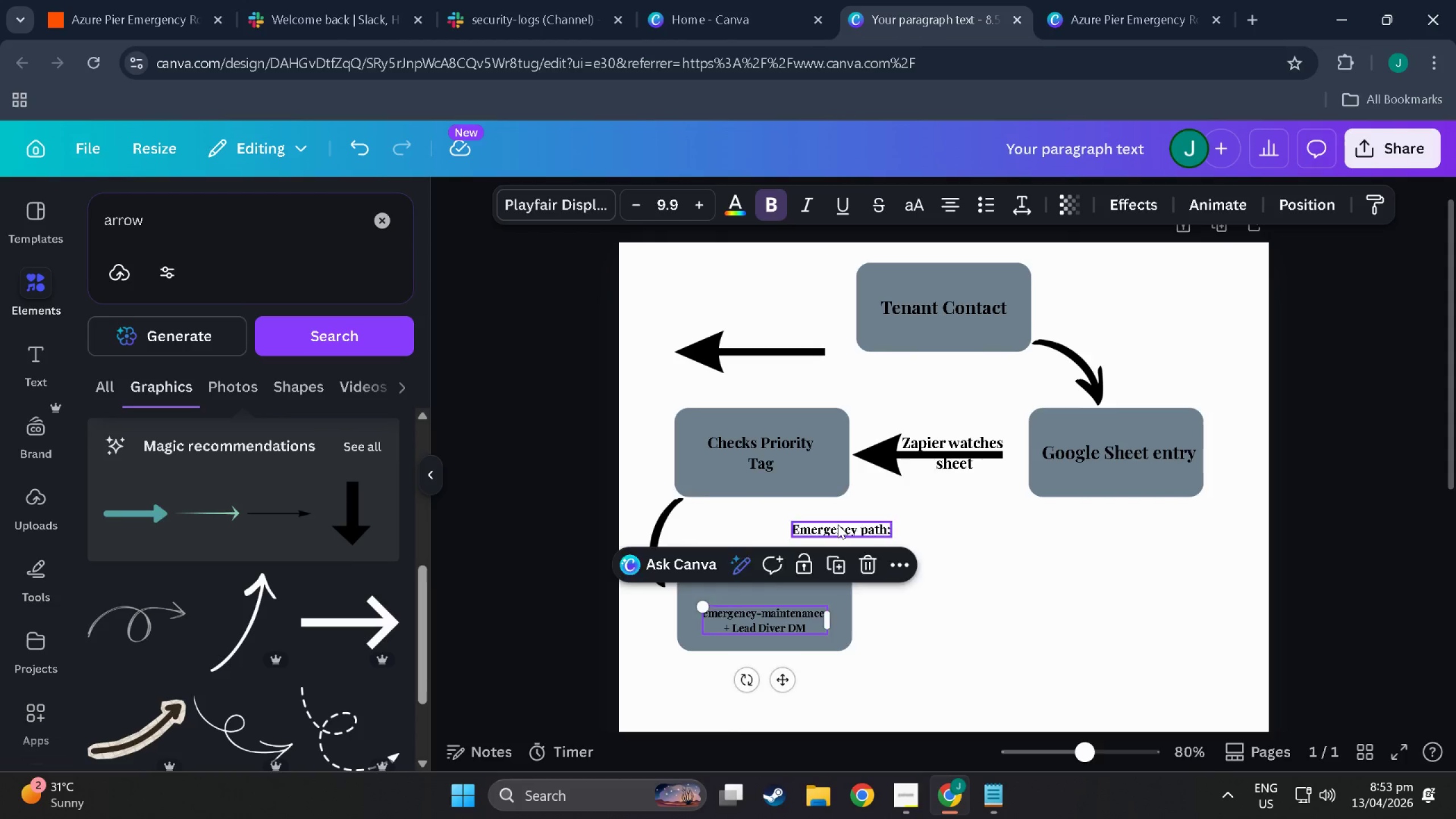 
left_click([838, 524])
 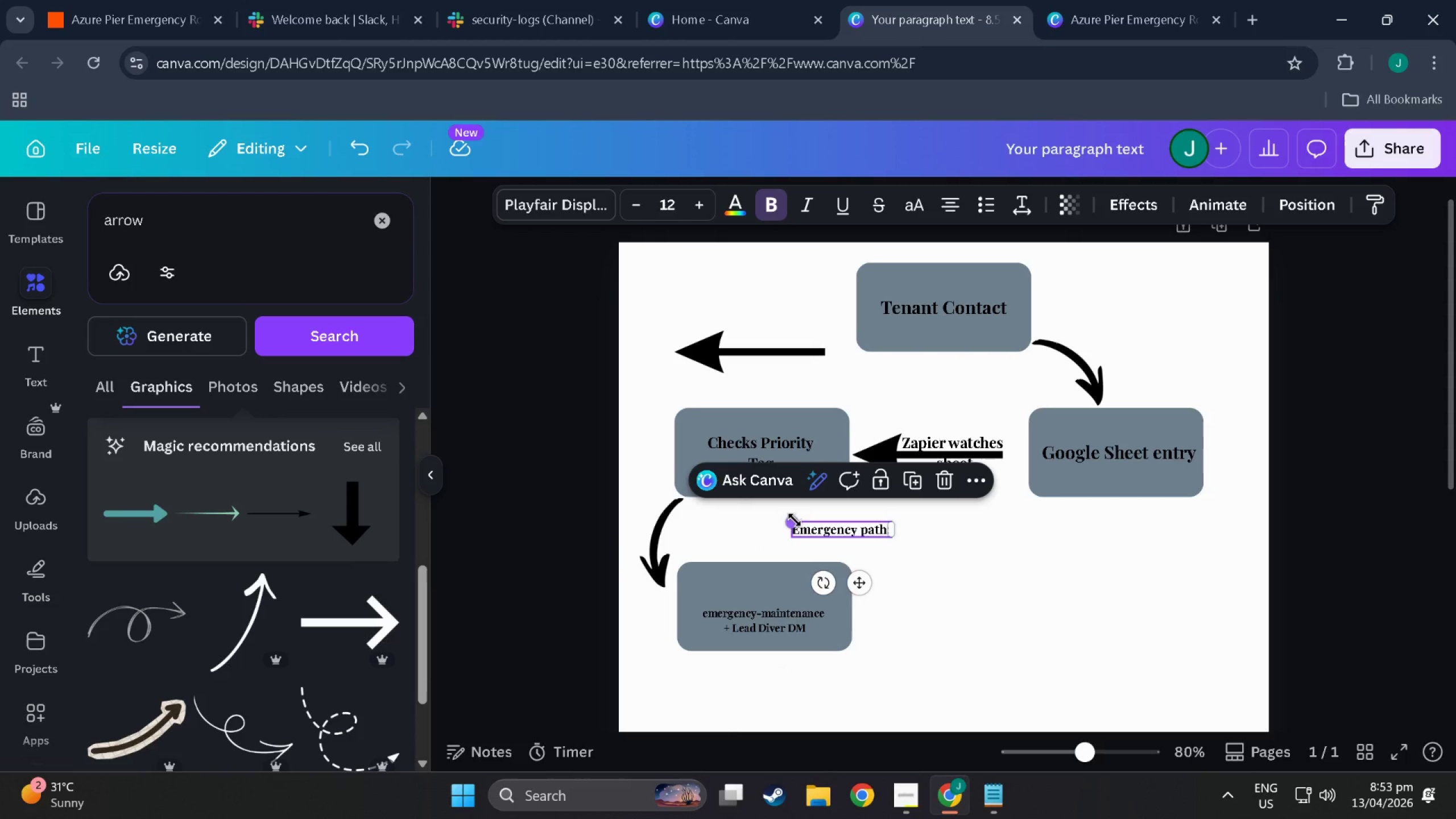 
left_click_drag(start_coordinate=[792, 519], to_coordinate=[710, 503])
 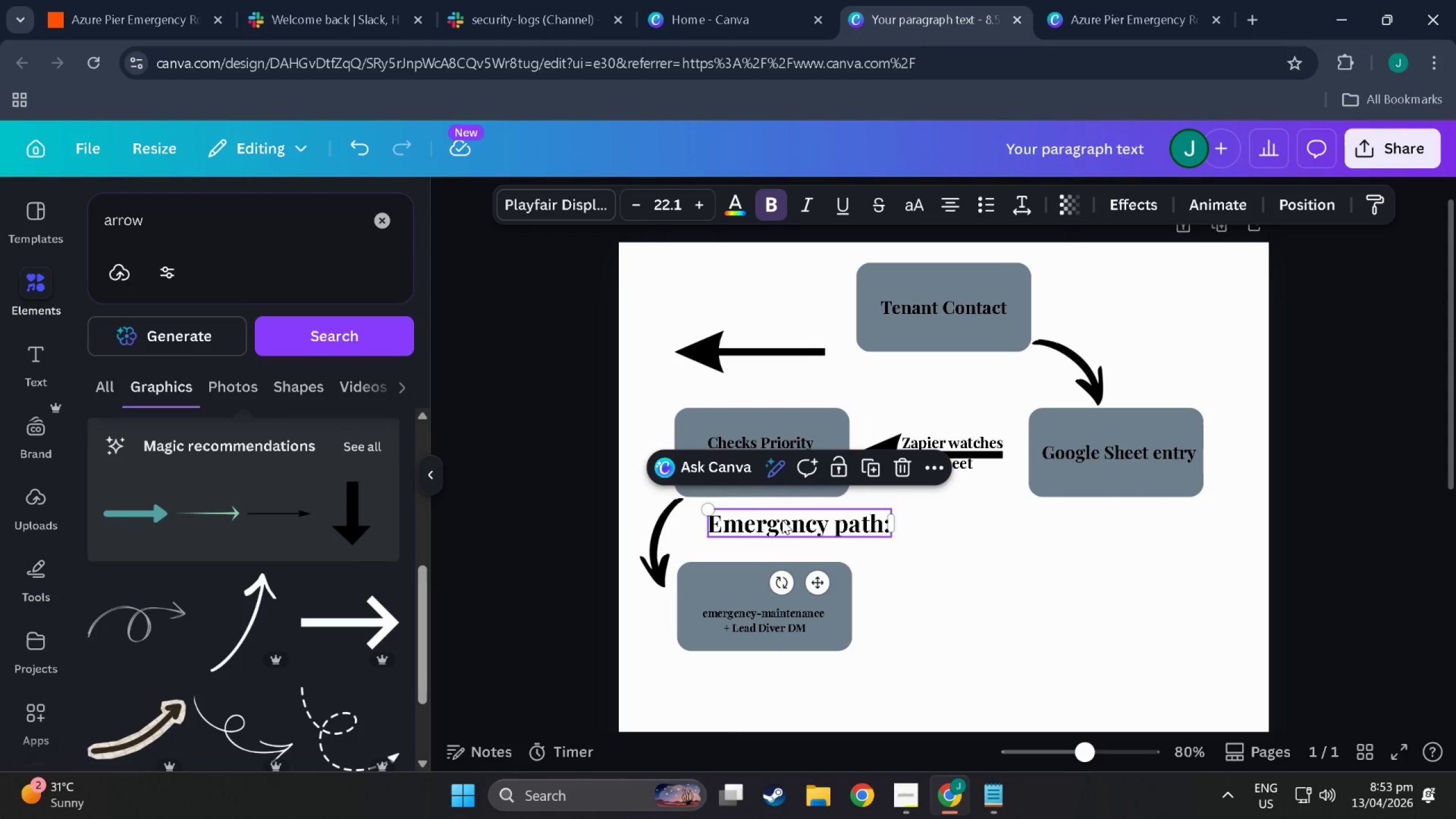 
left_click_drag(start_coordinate=[782, 520], to_coordinate=[755, 584])
 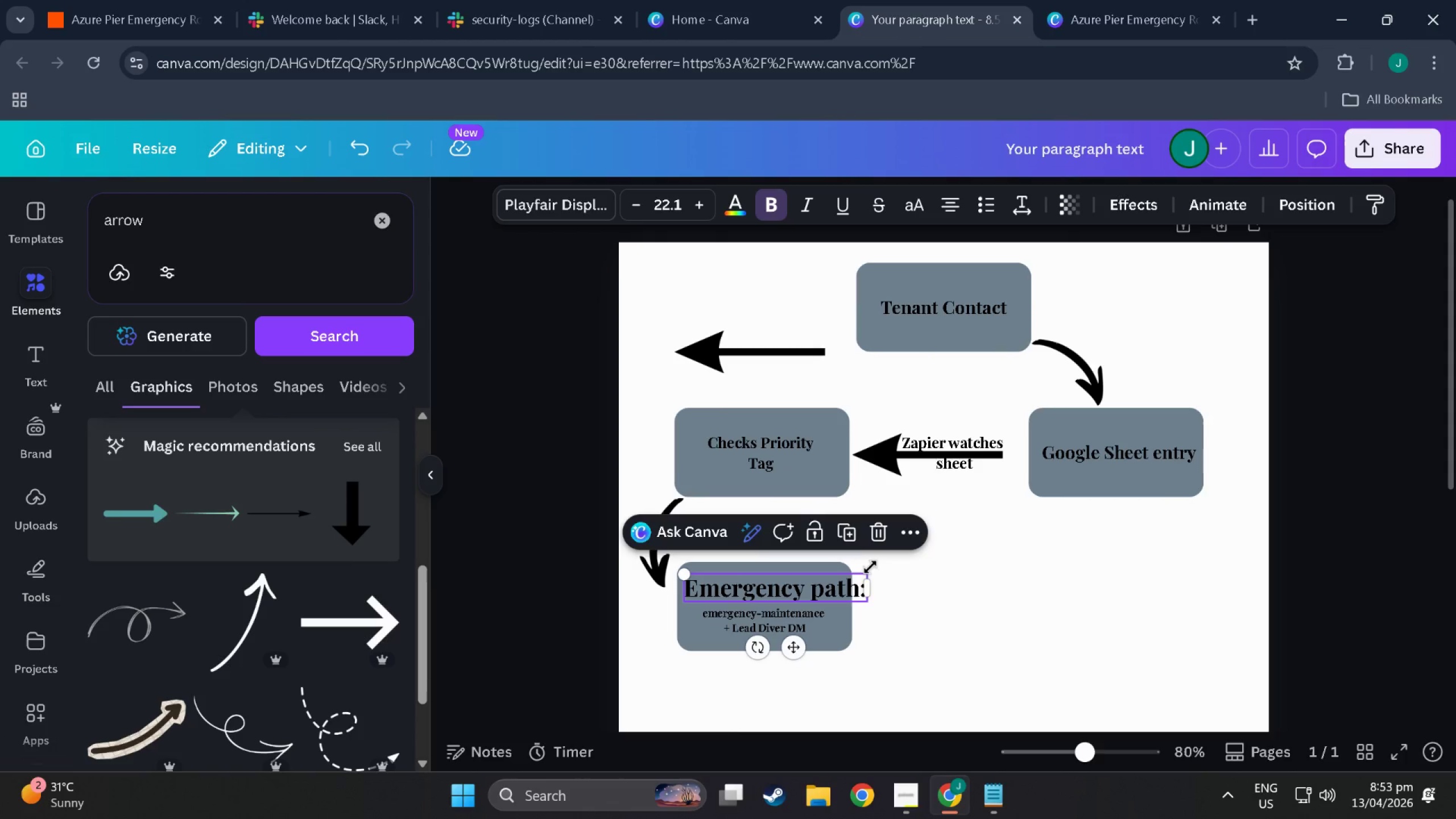 
left_click_drag(start_coordinate=[870, 567], to_coordinate=[842, 574])
 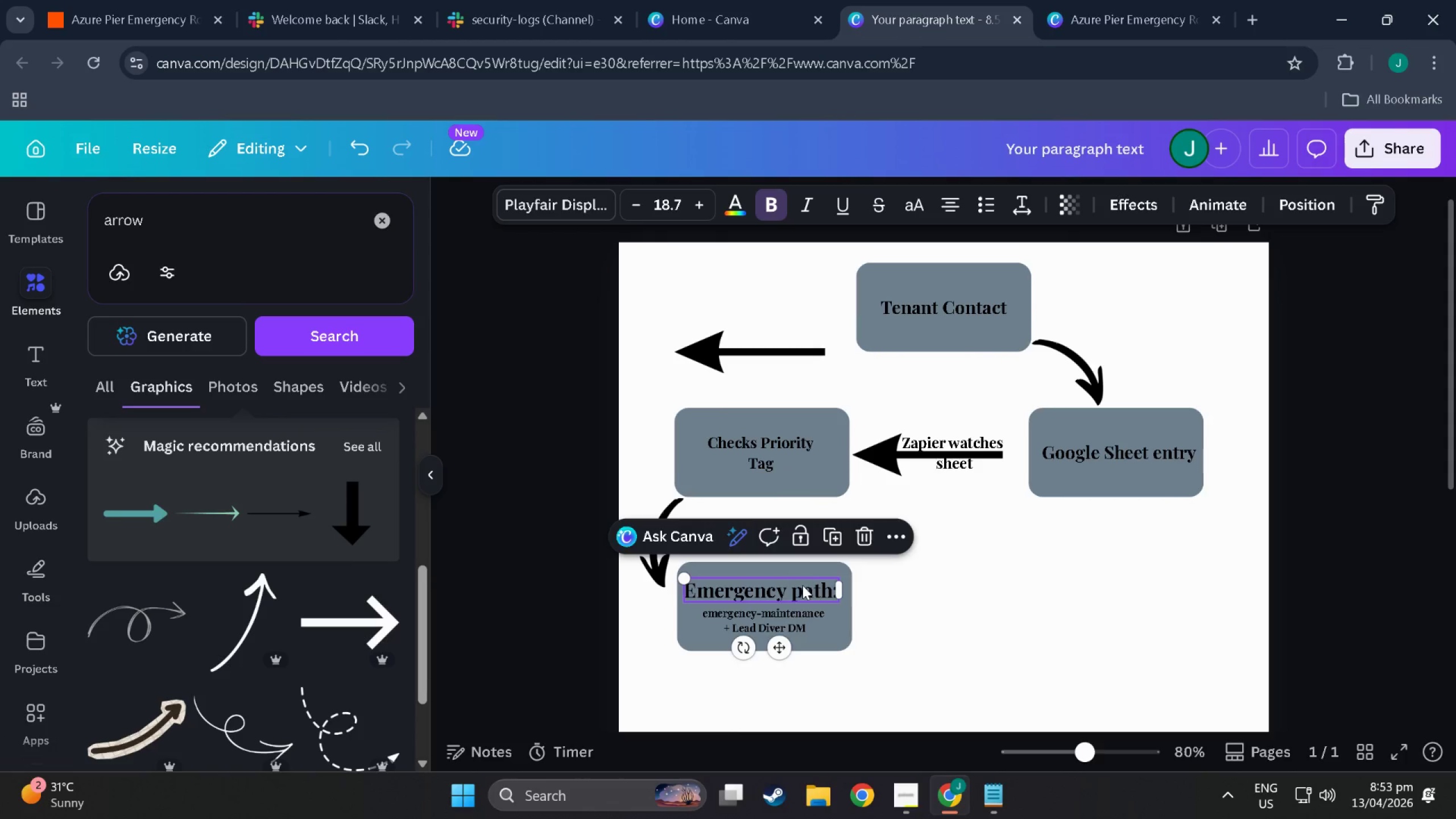 
left_click_drag(start_coordinate=[801, 585], to_coordinate=[805, 583])
 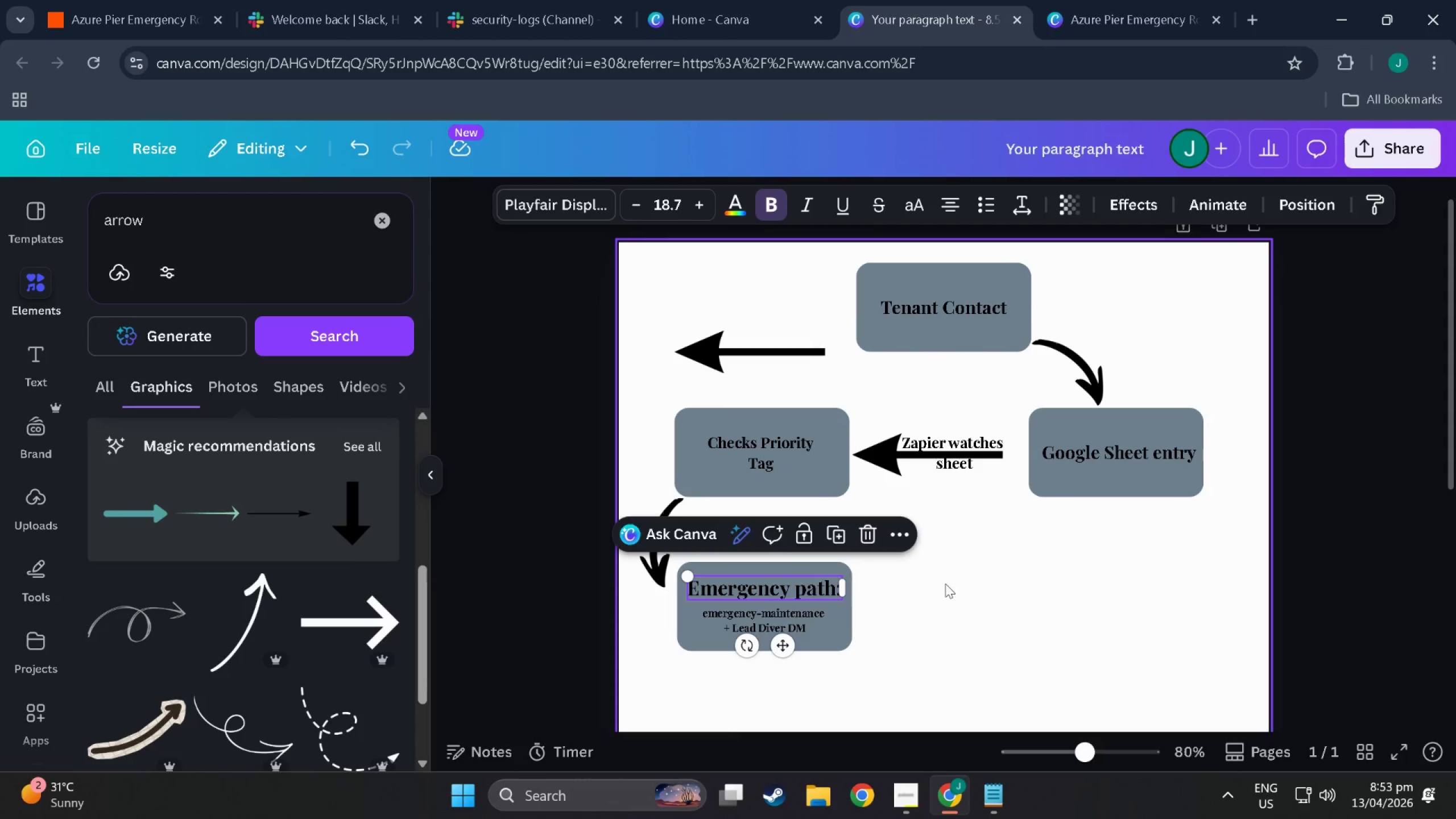 
left_click([945, 584])
 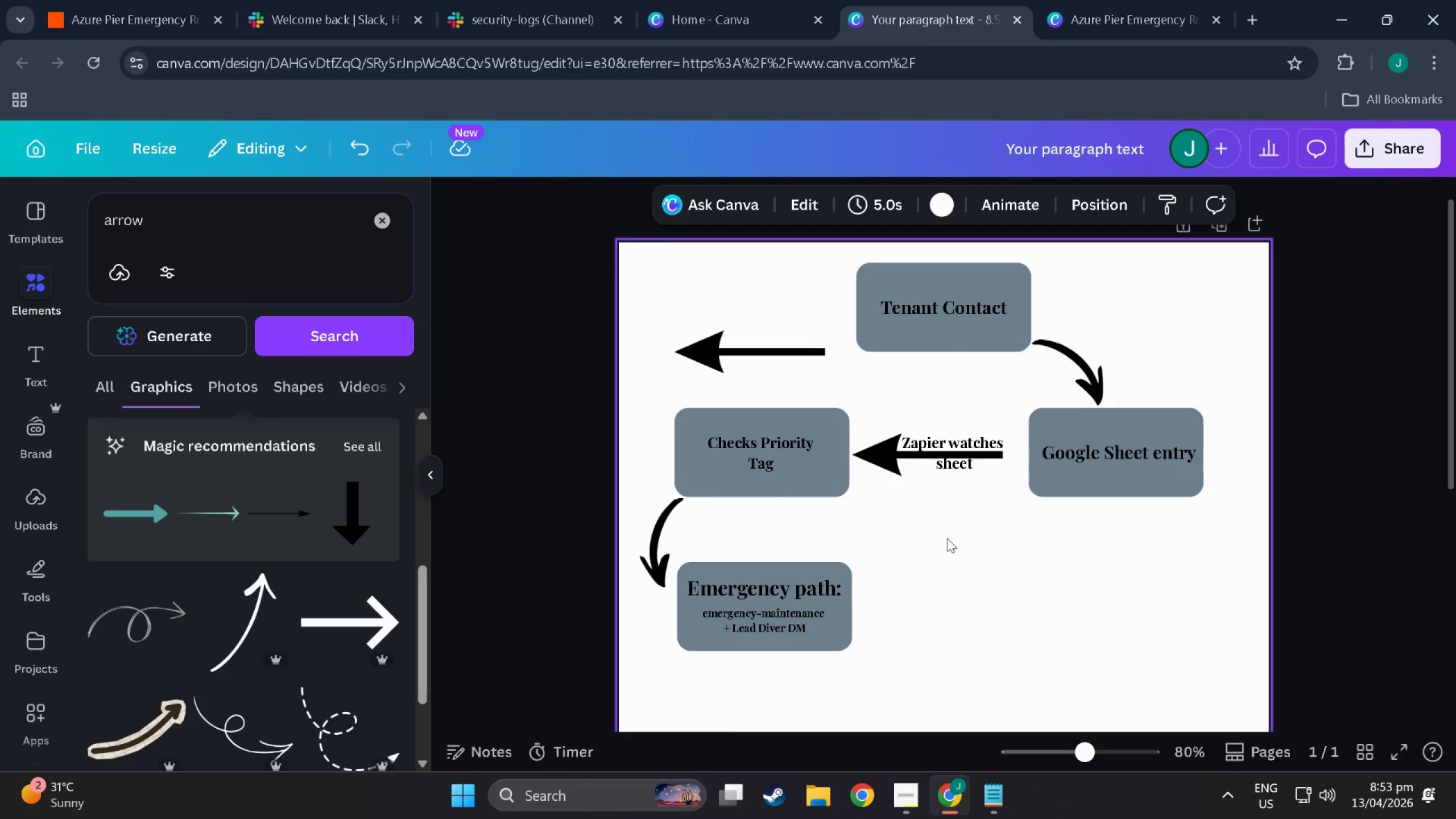 
scroll: coordinate [913, 630], scroll_direction: up, amount: 5.0
 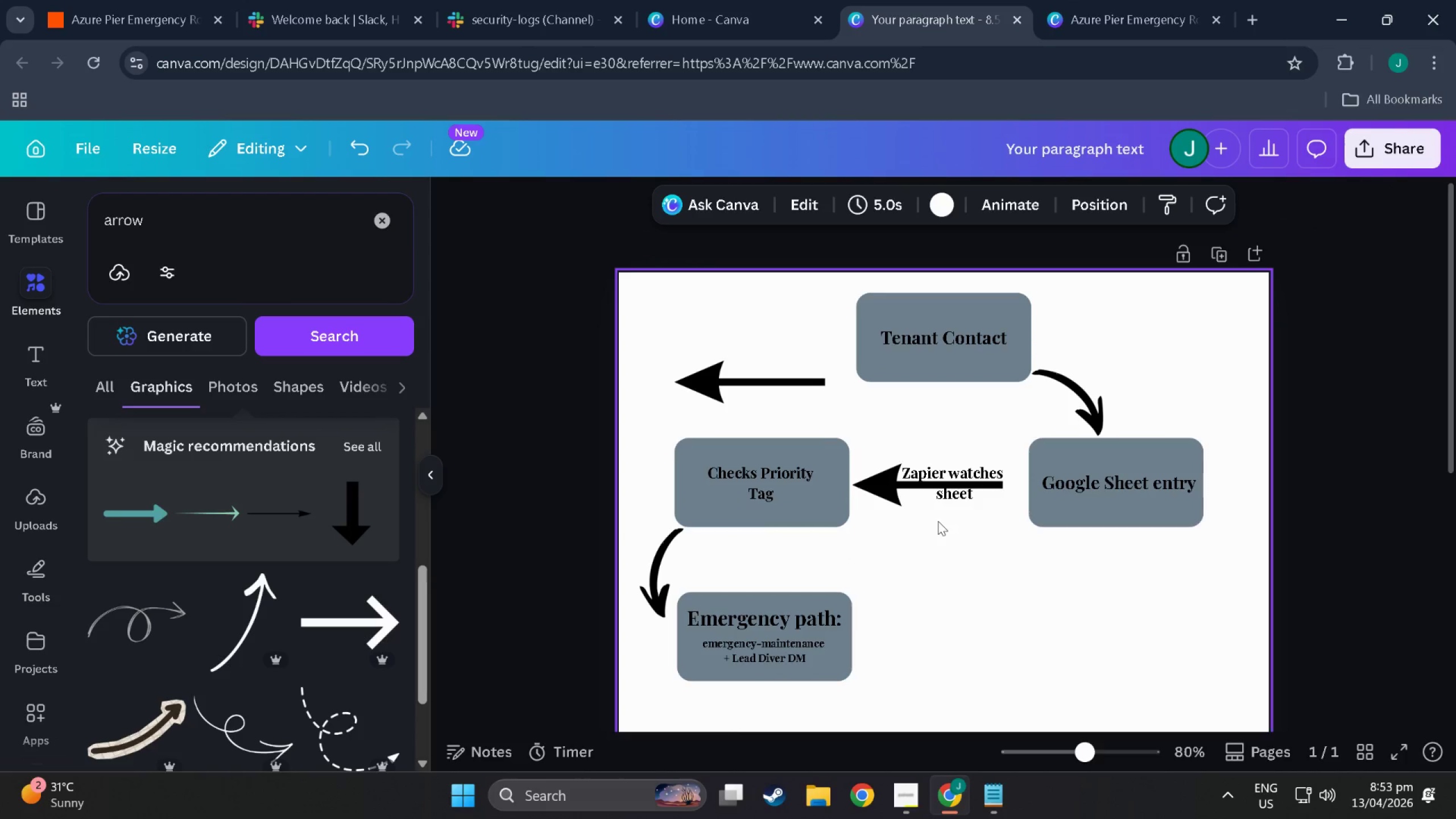 
scroll: coordinate [928, 536], scroll_direction: down, amount: 2.0
 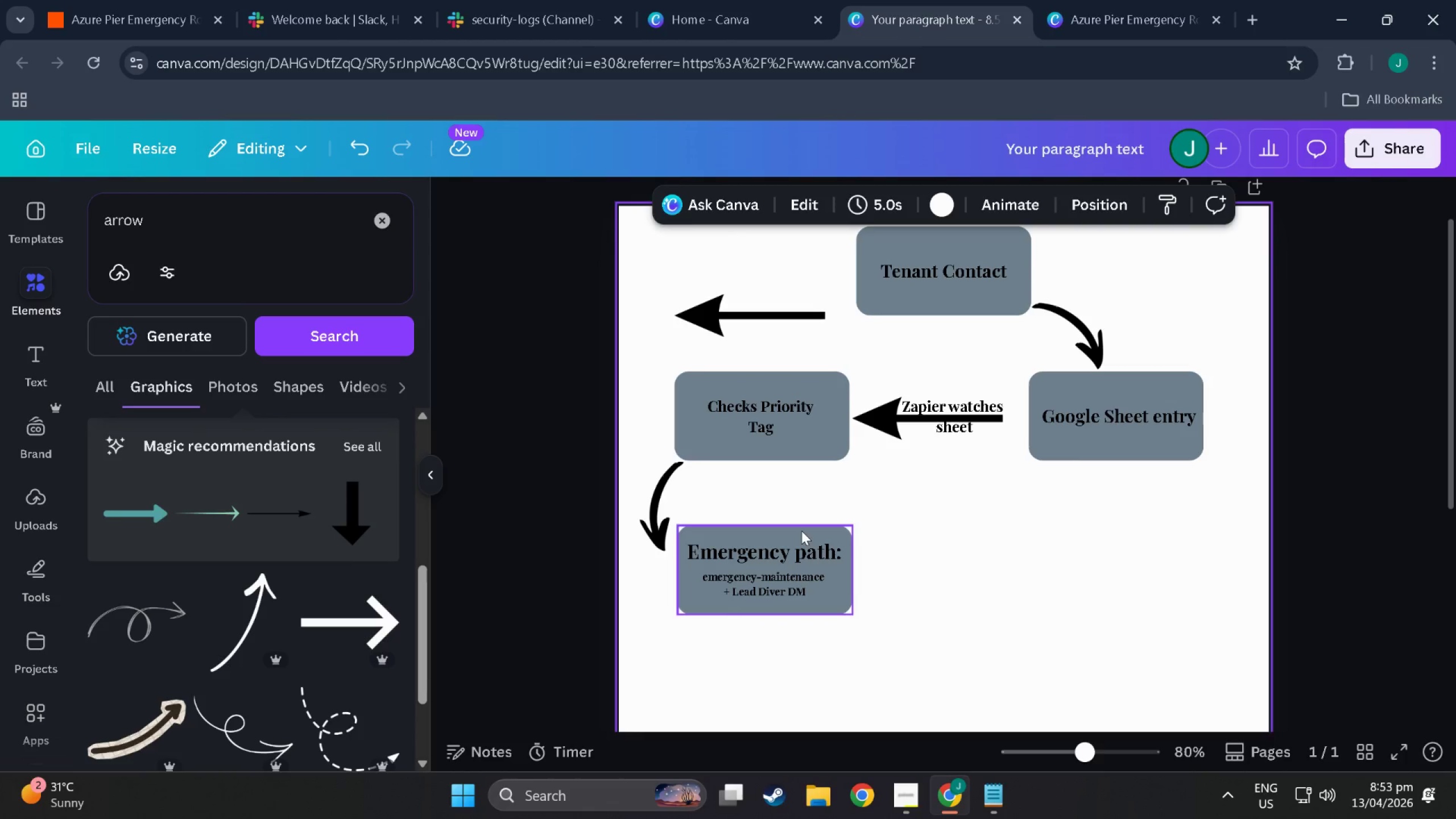 
left_click([801, 531])
 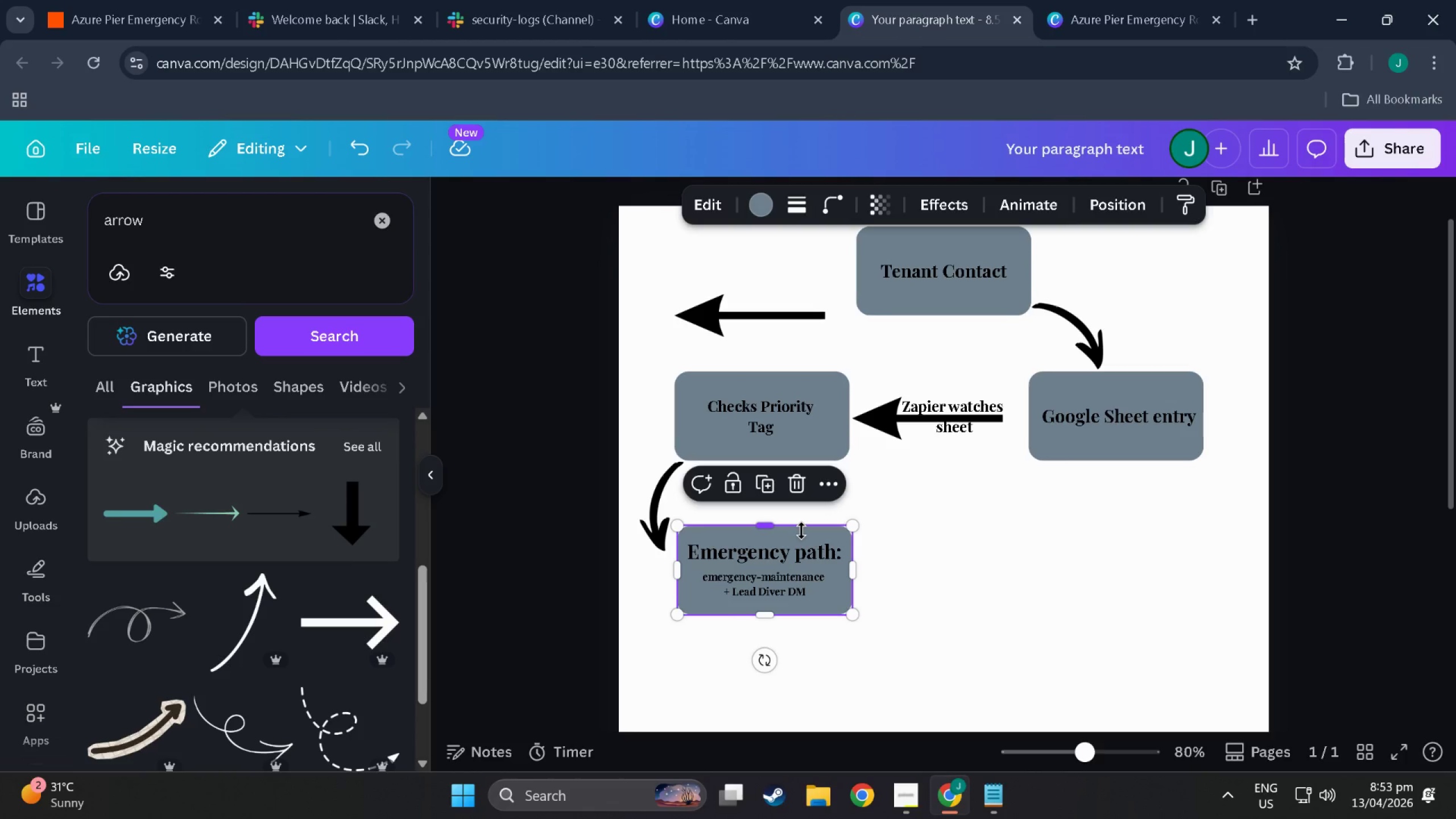 
key(Control+C)
 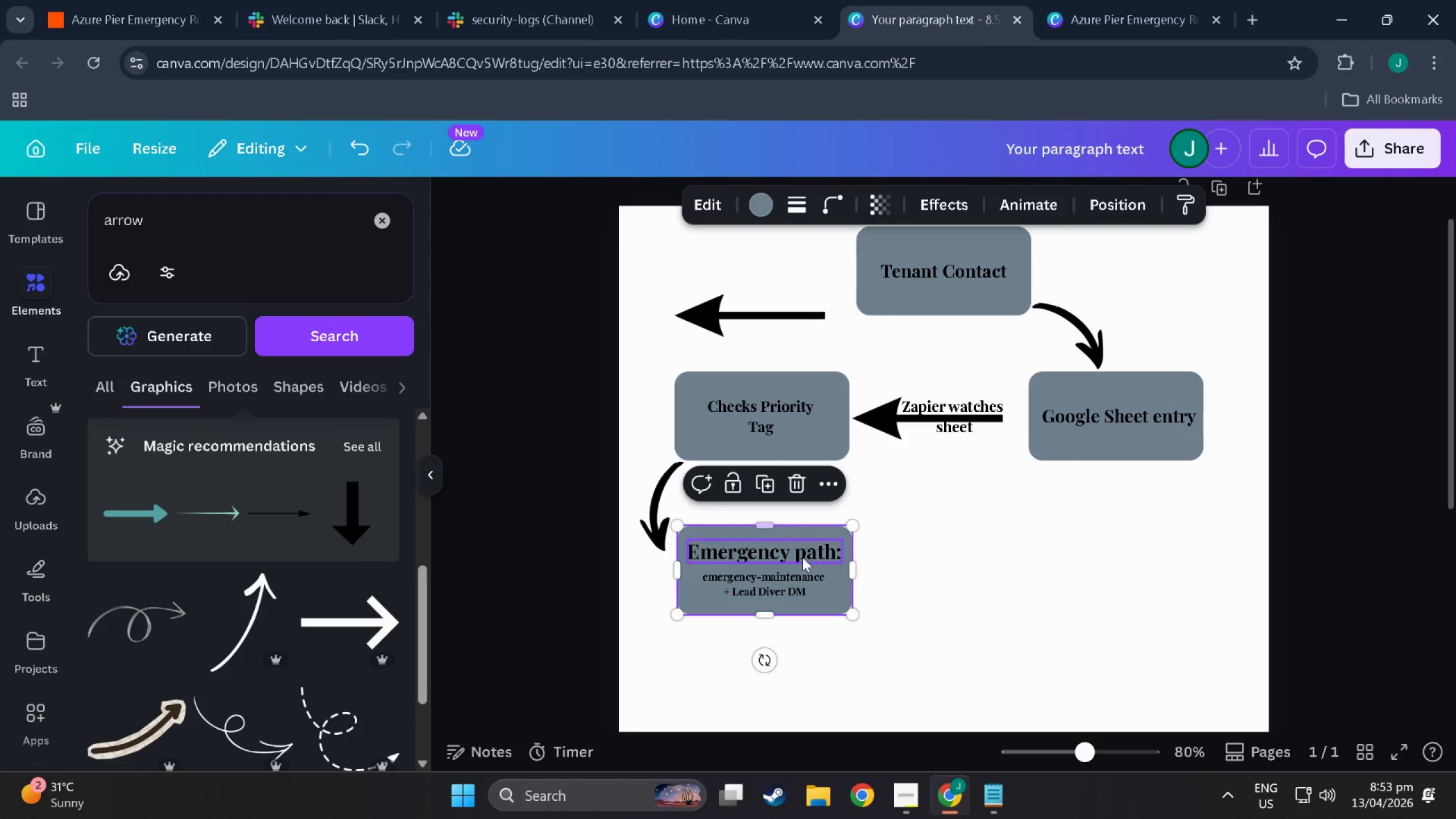 
key(Control+V)
 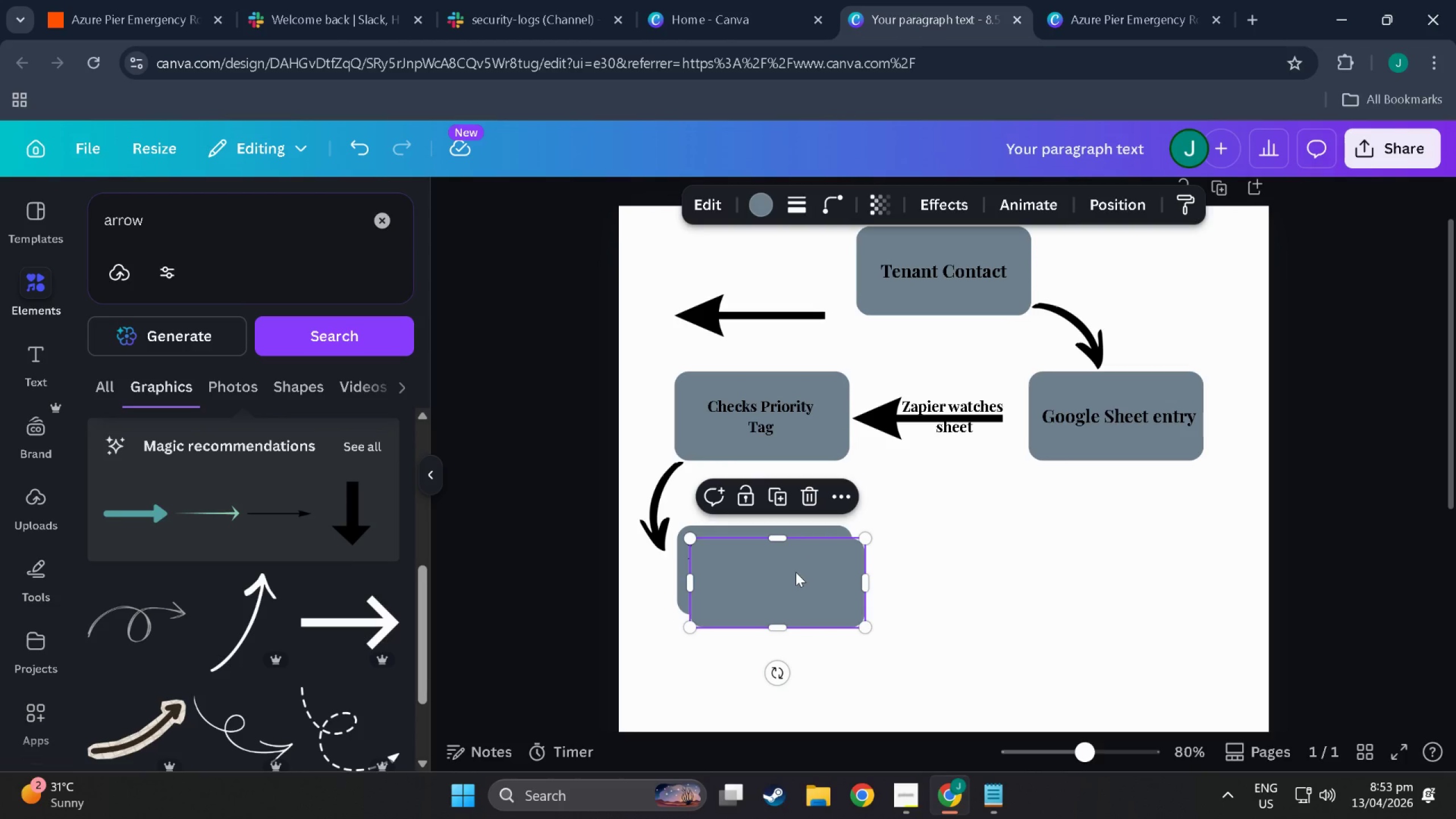 
left_click_drag(start_coordinate=[793, 574], to_coordinate=[1130, 559])
 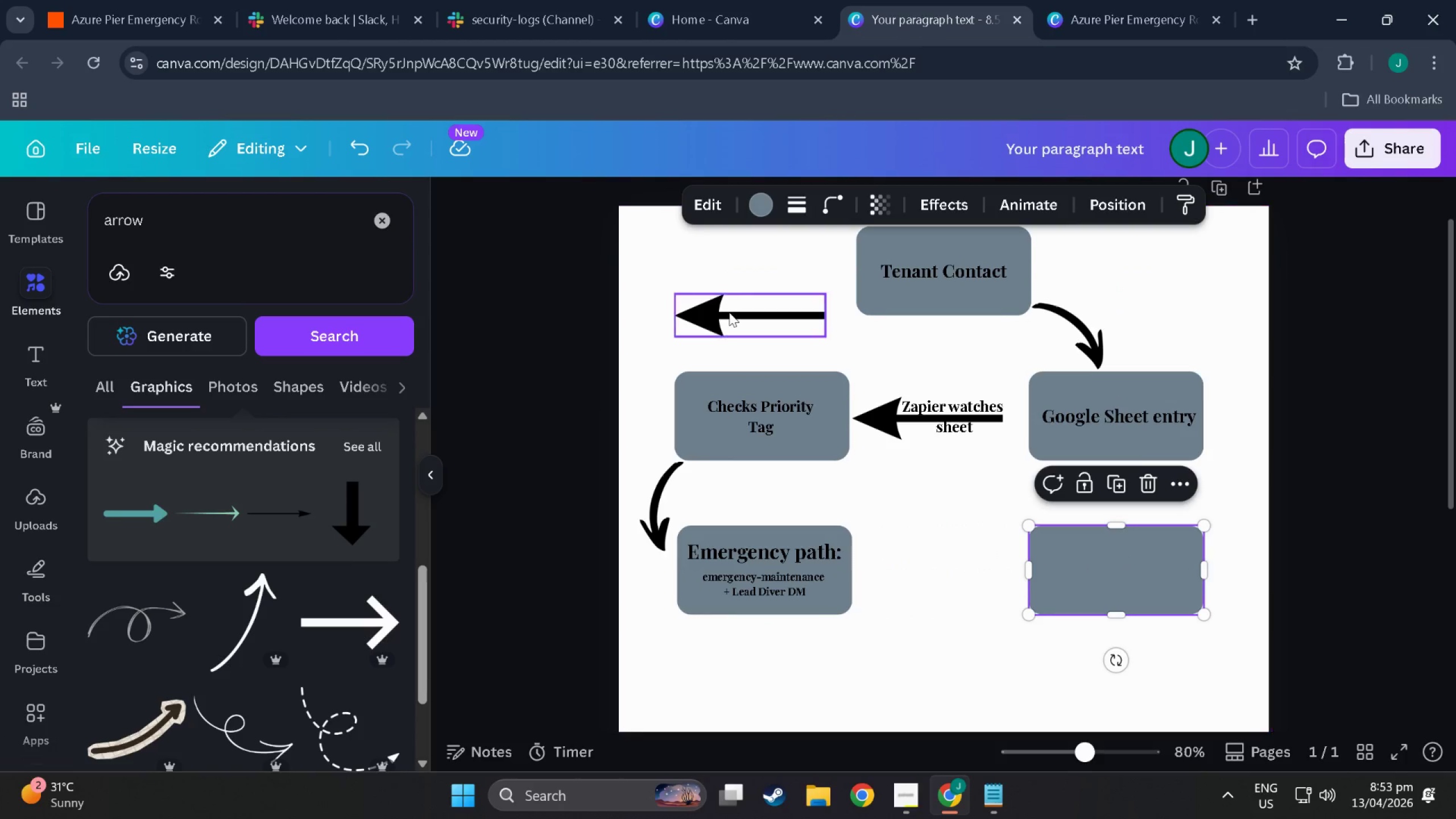 
left_click([729, 312])
 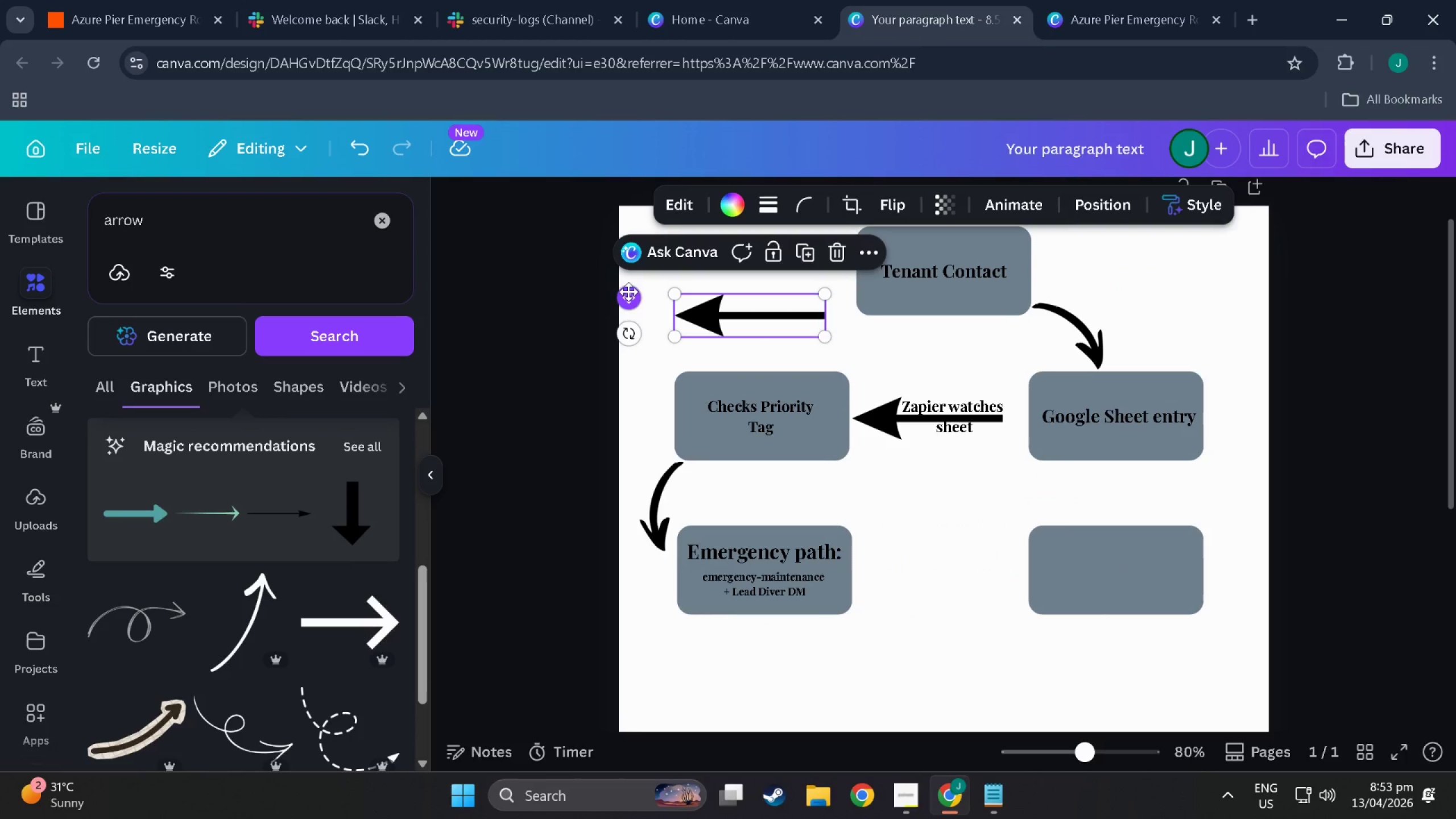 
left_click_drag(start_coordinate=[626, 328], to_coordinate=[916, 304])
 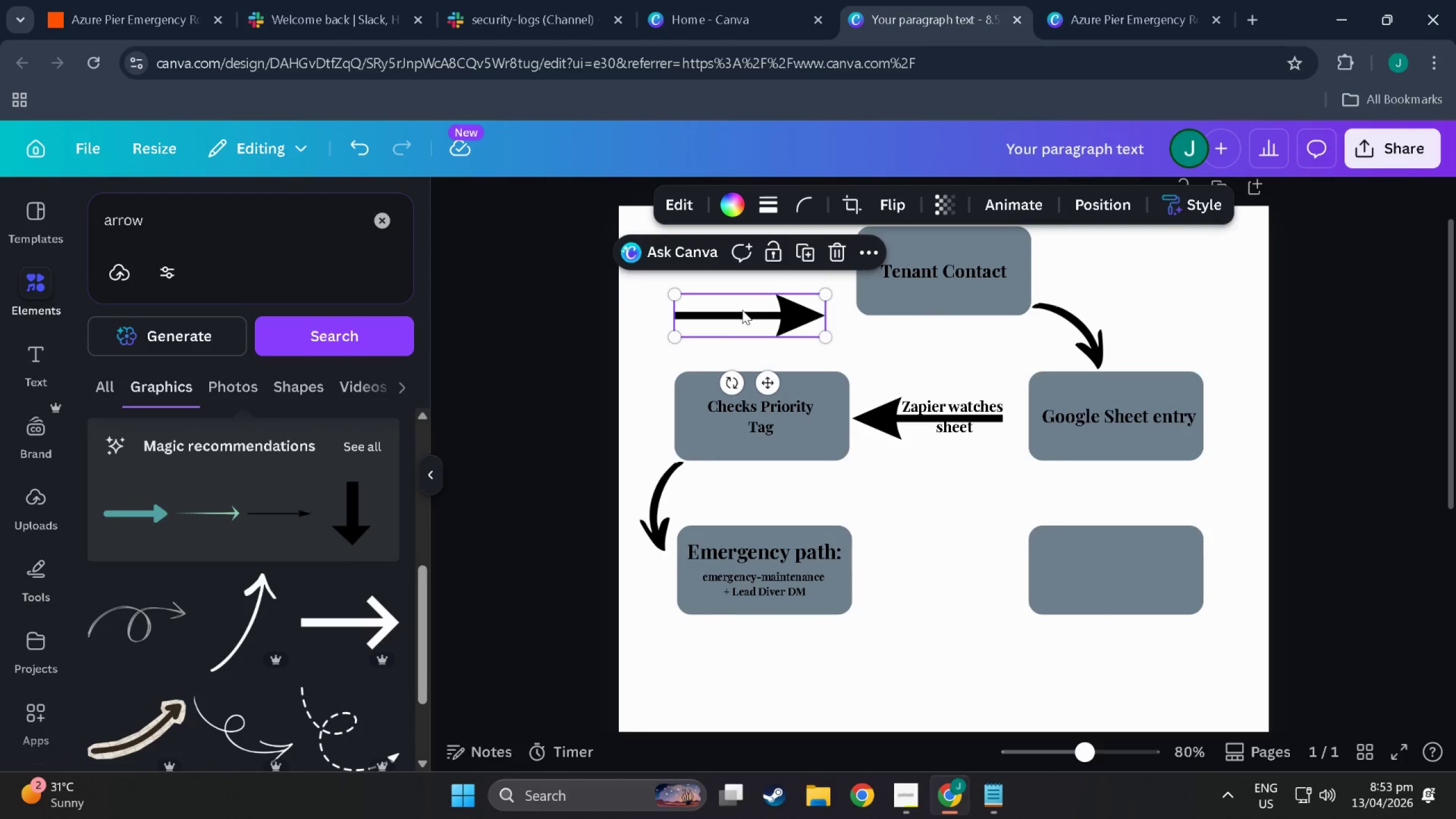 
left_click_drag(start_coordinate=[742, 310], to_coordinate=[930, 564])
 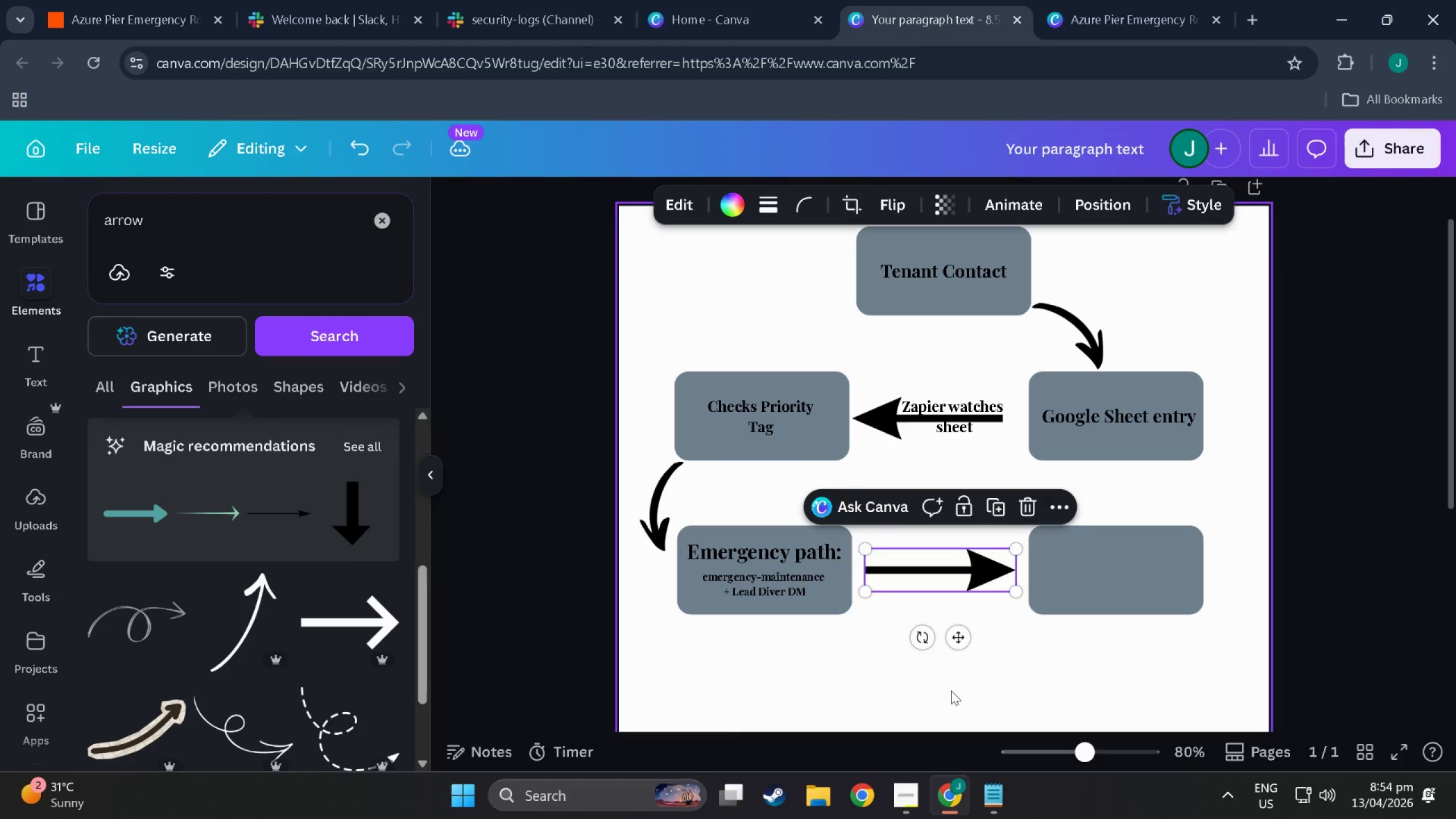 
left_click([951, 690])
 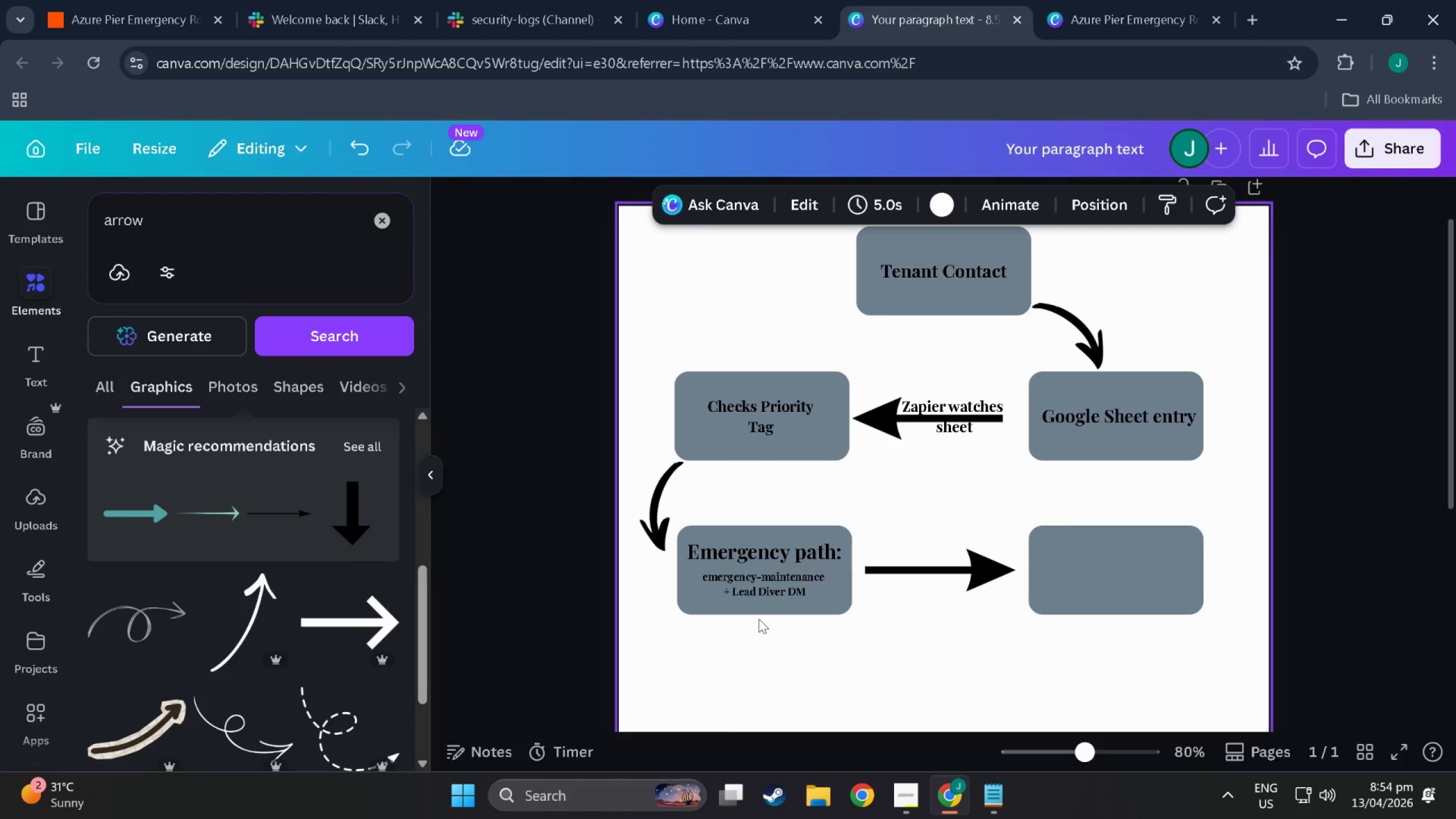 
wait(13.64)
 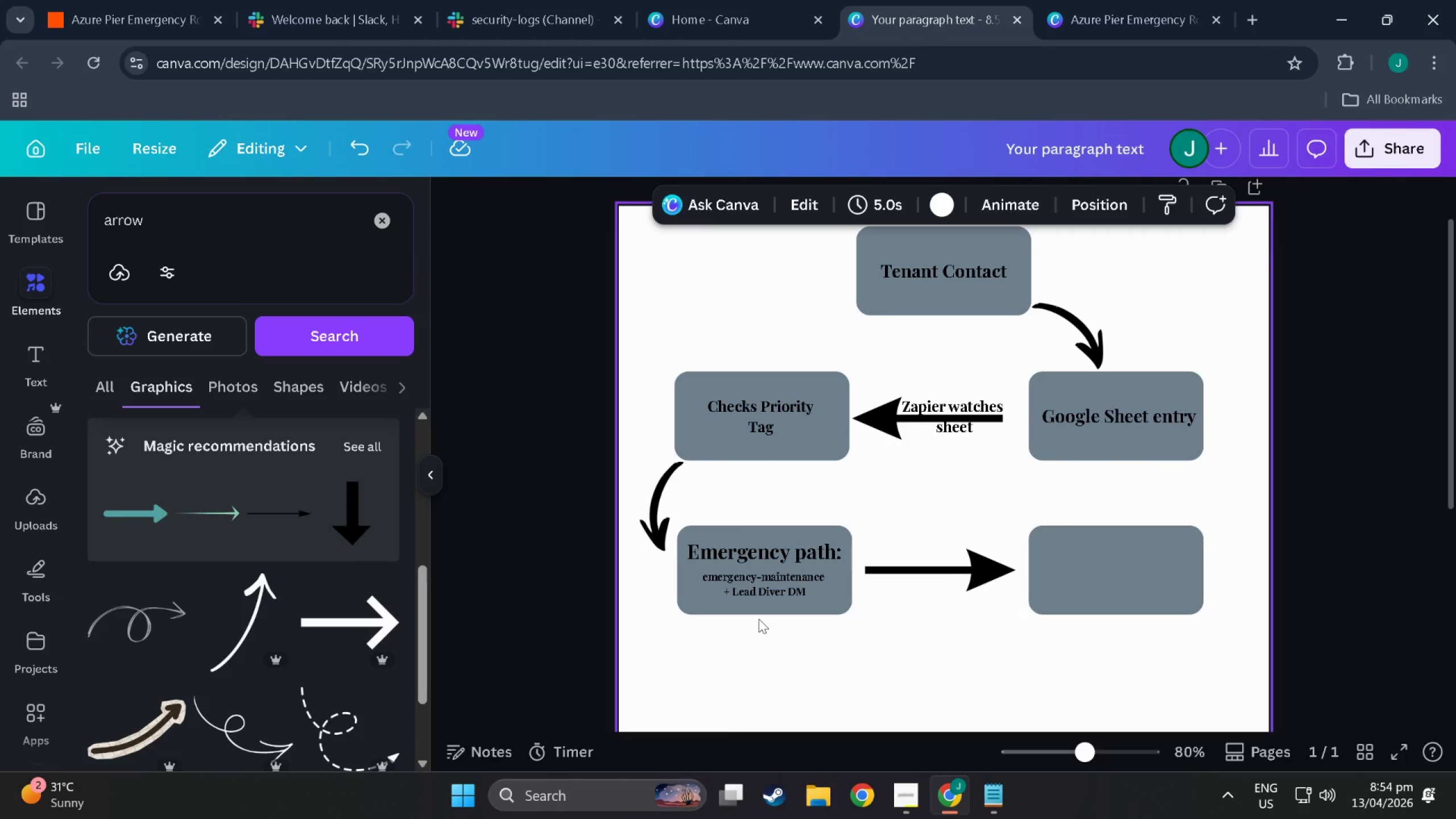 
left_click([792, 561])
 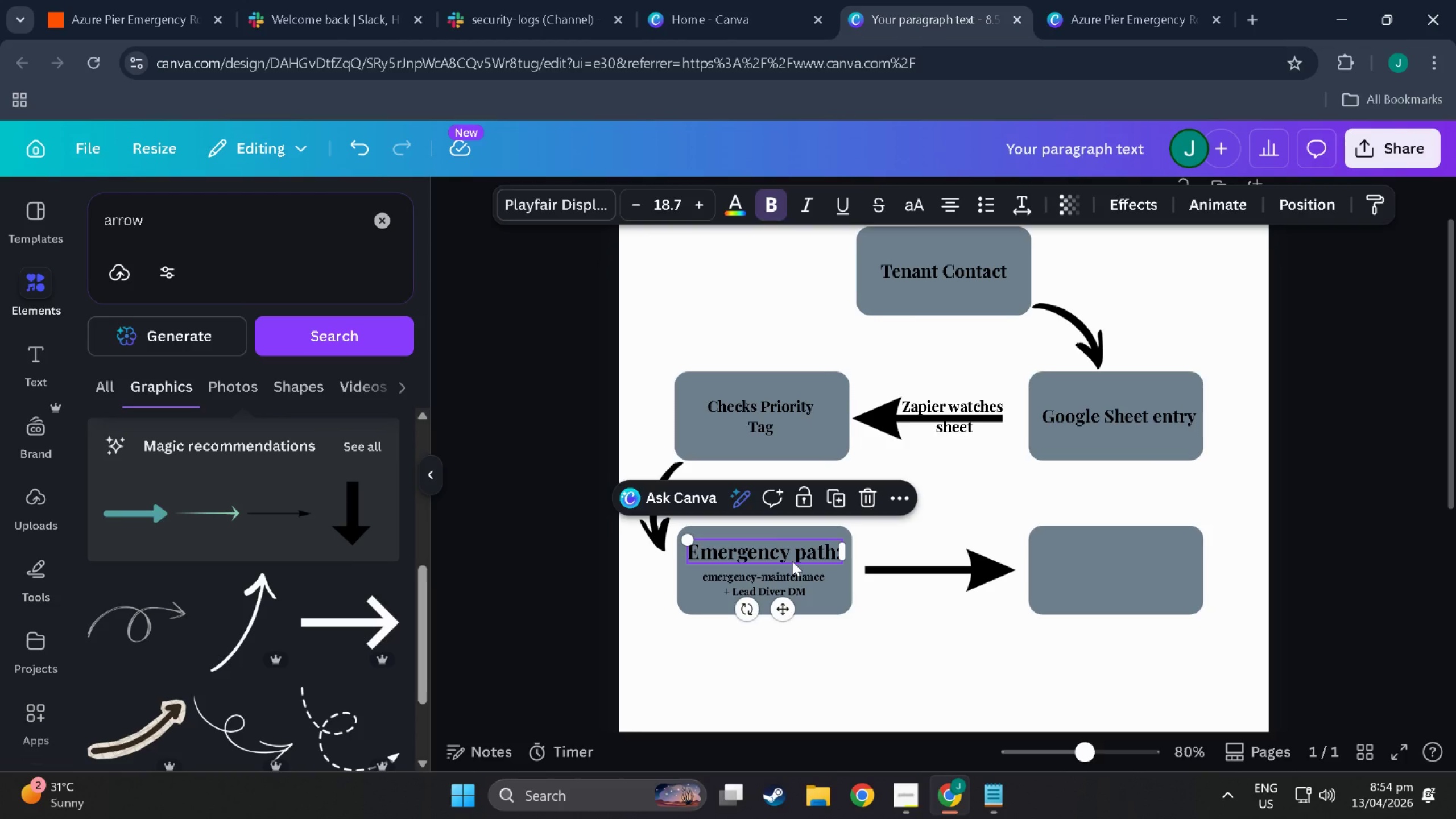 
hold_key(key=ControlLeft, duration=0.44)
 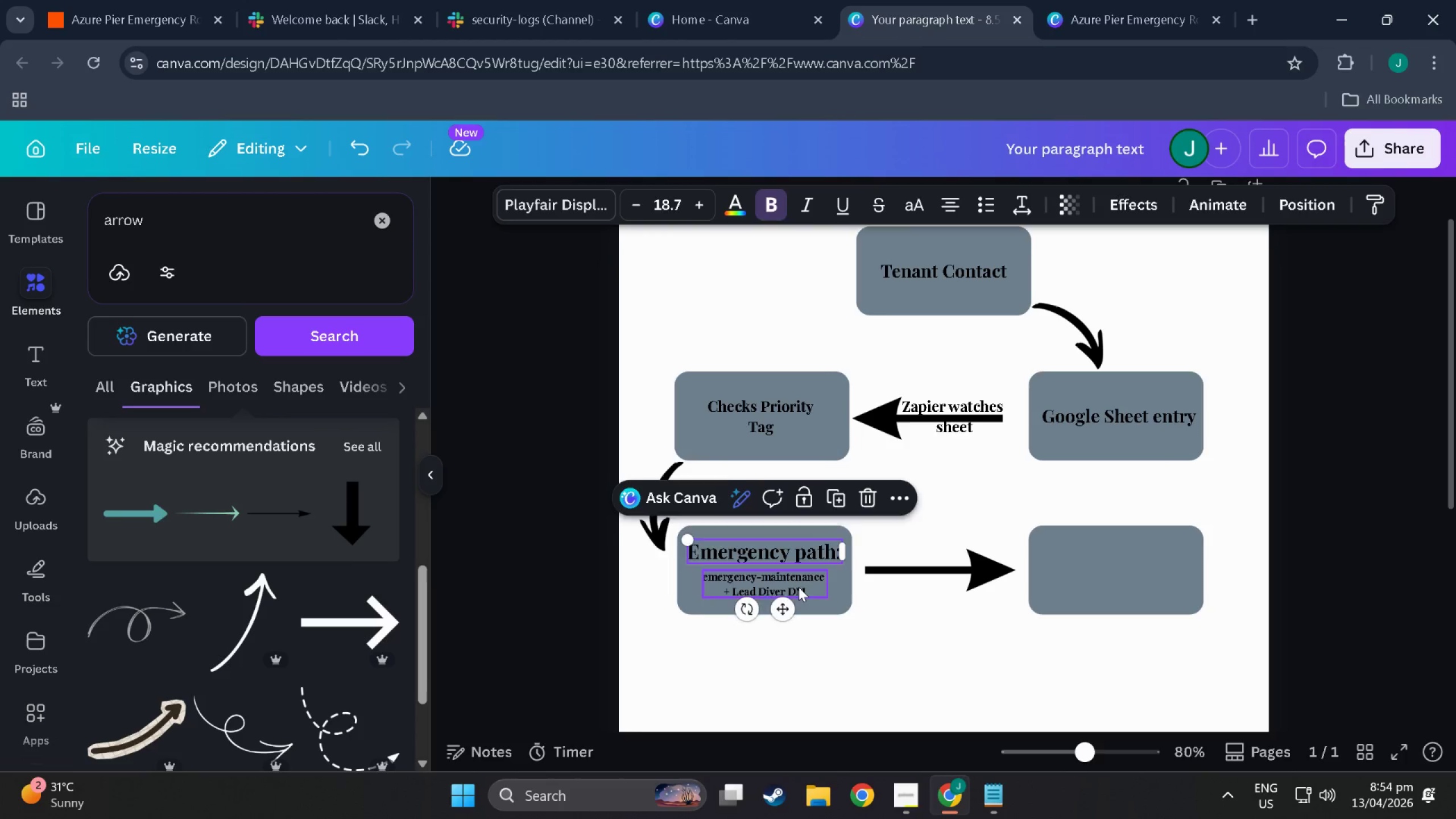 
left_click([799, 587])
 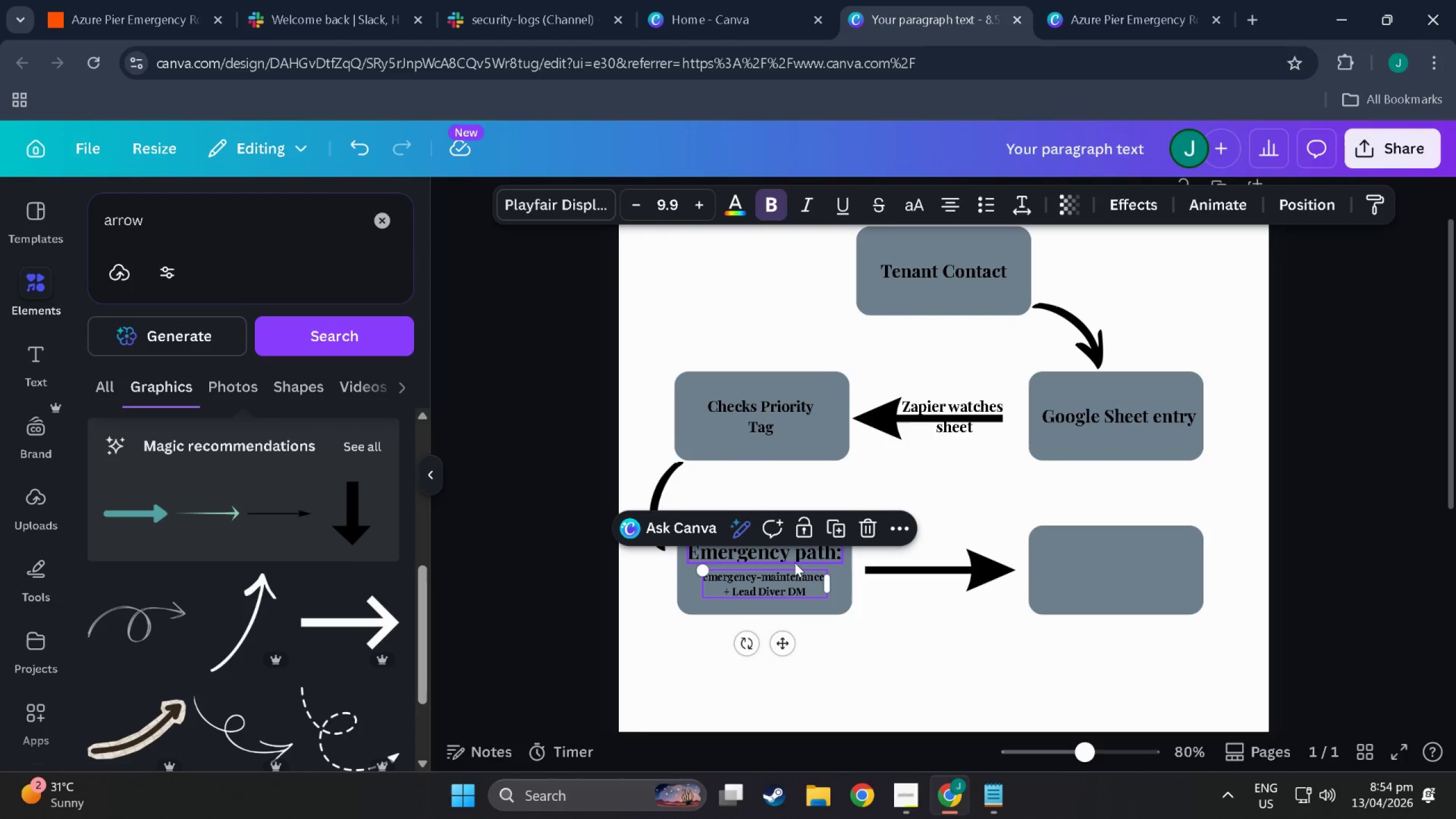 
left_click([792, 557])
 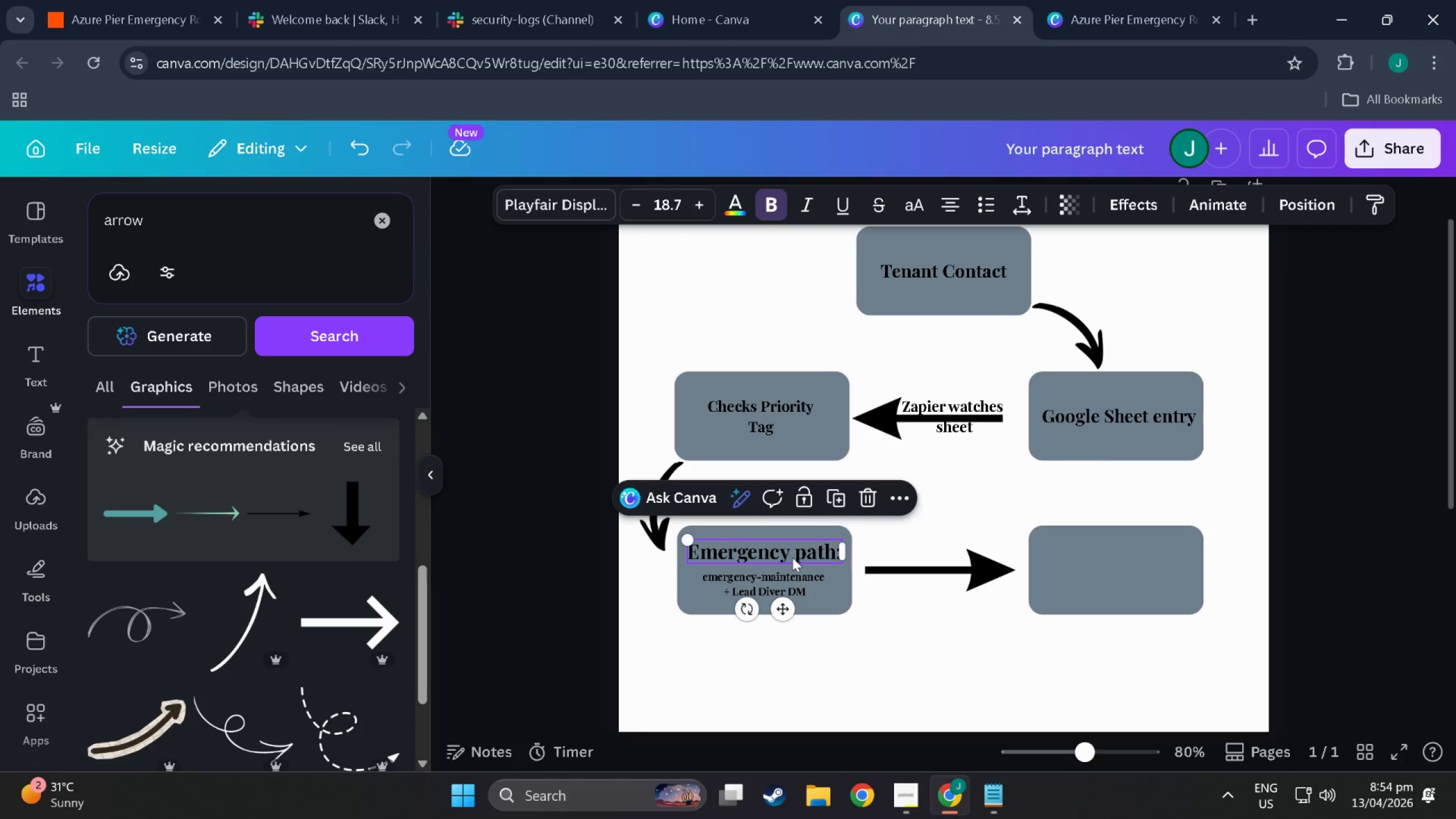 
key(Control+C)
 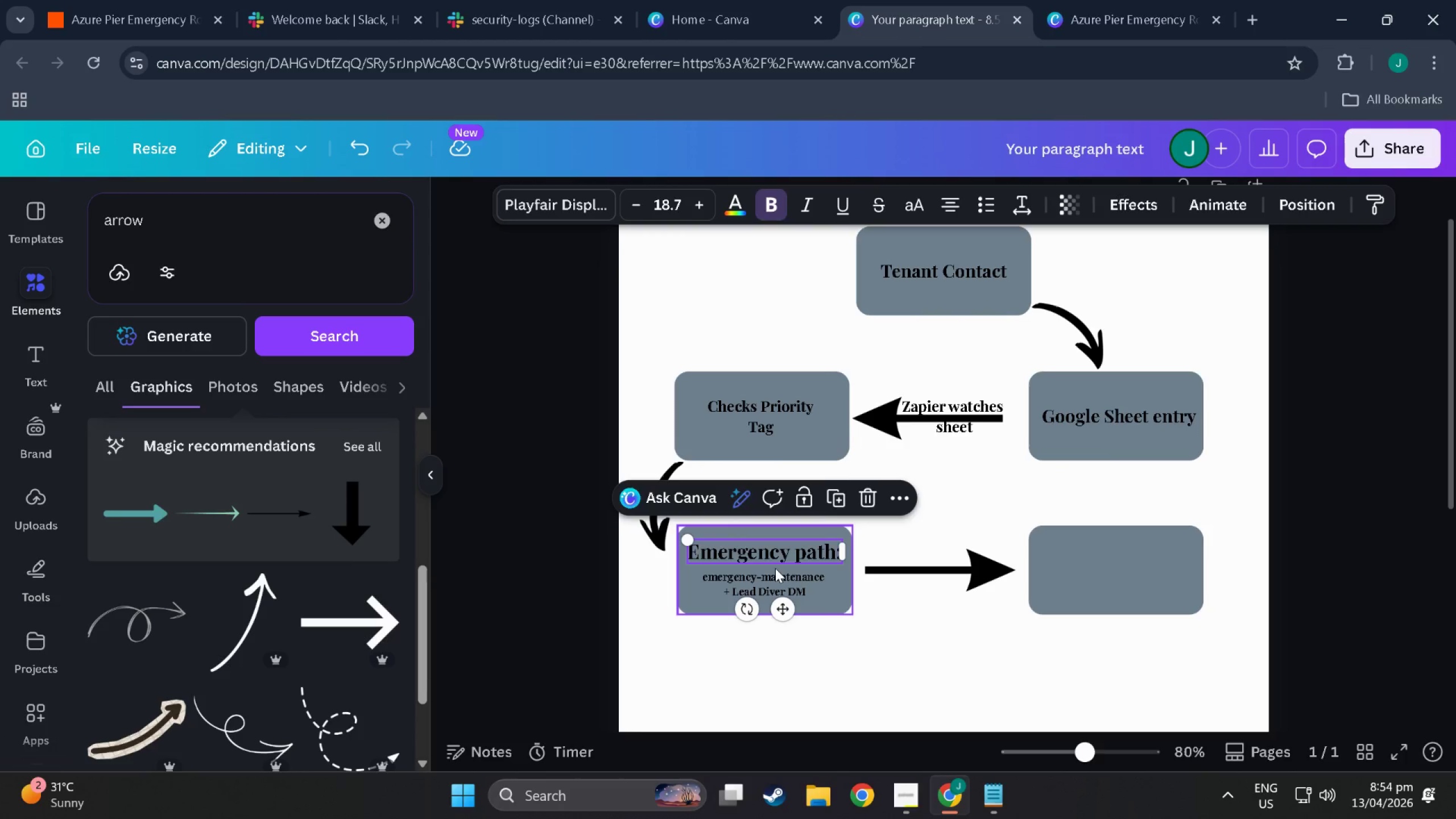 
key(Control+V)
 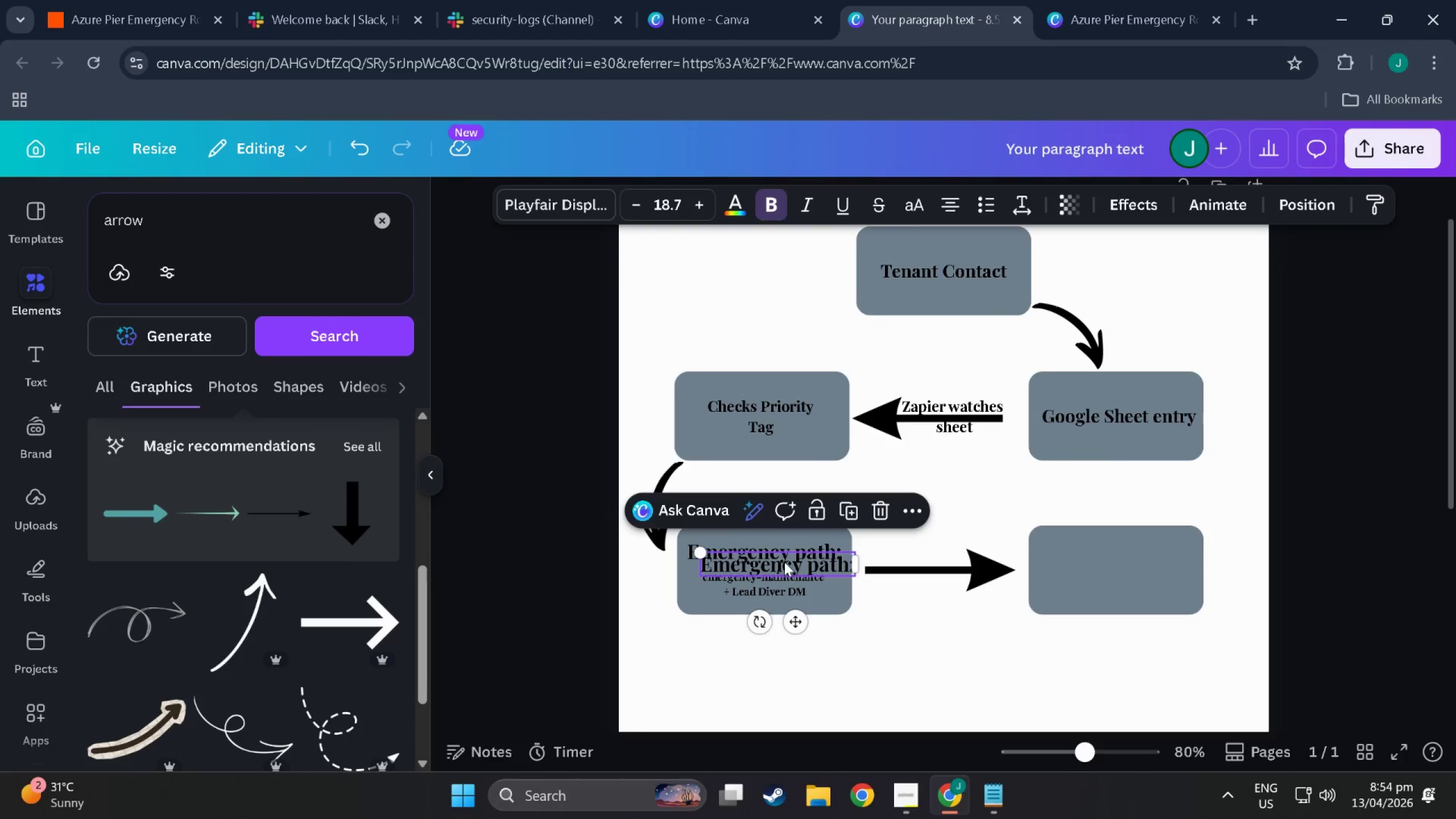 
left_click_drag(start_coordinate=[785, 562], to_coordinate=[1129, 549])
 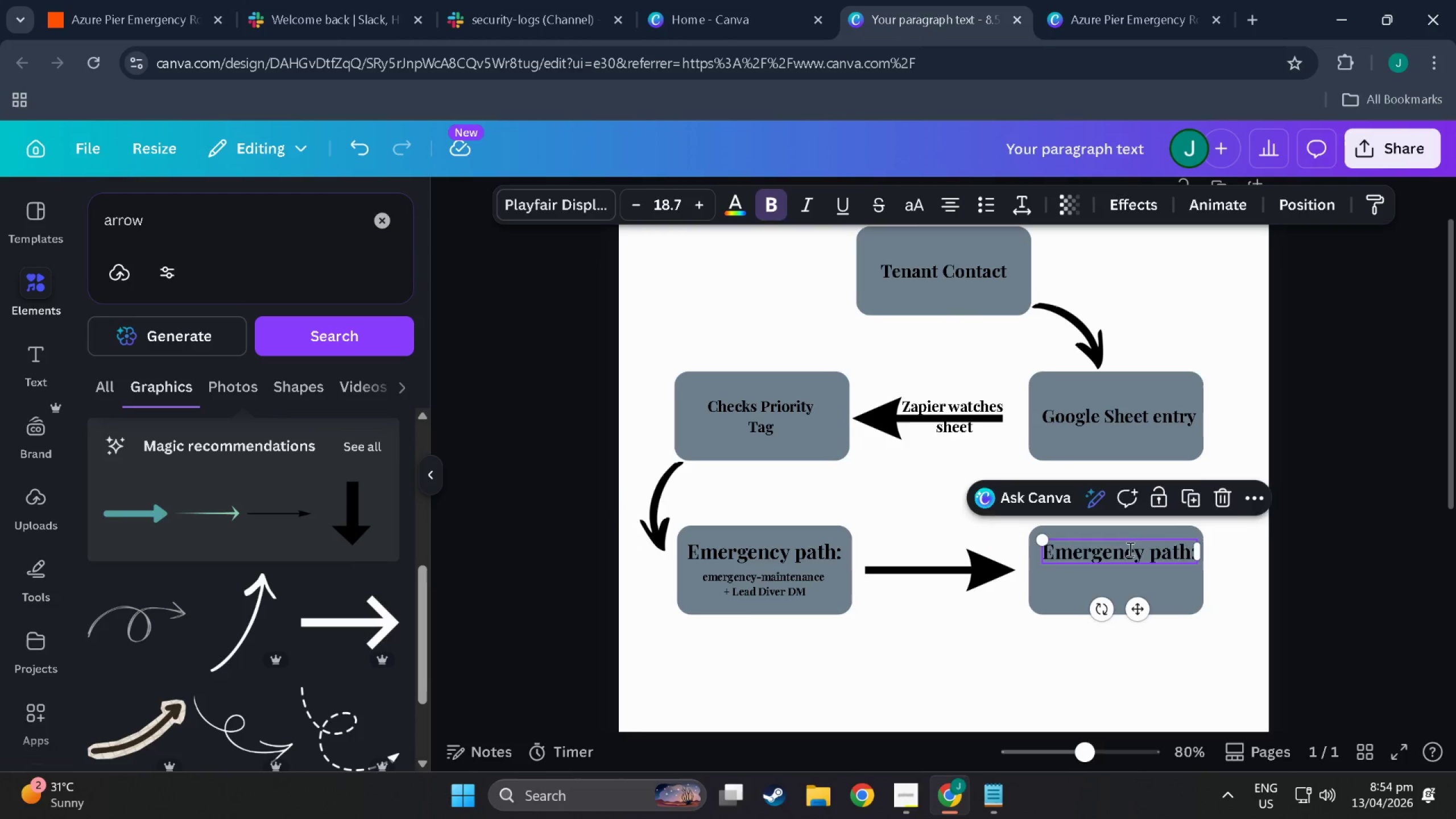 
double_click([1129, 549])
 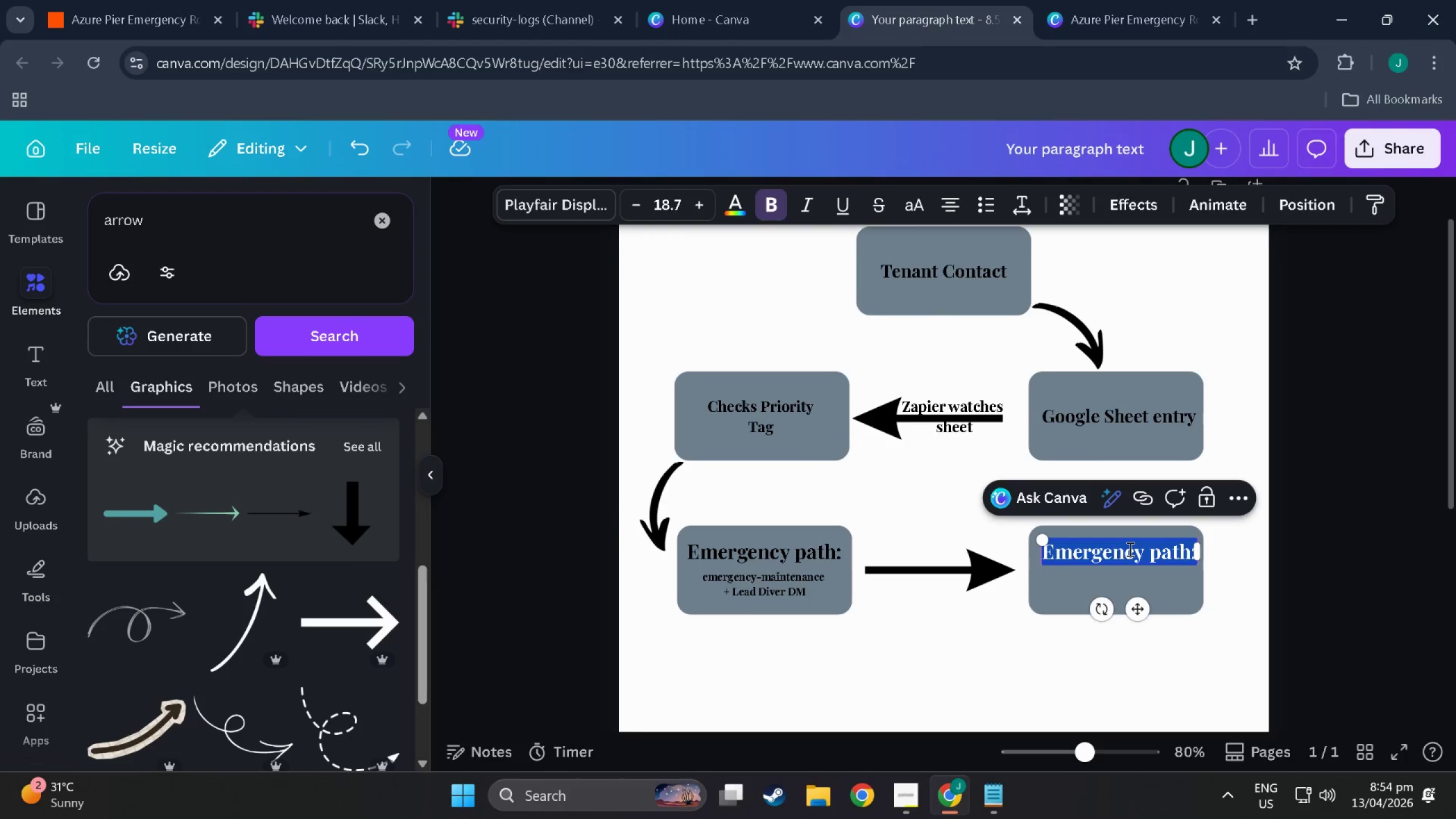 
type(Routine Path)
 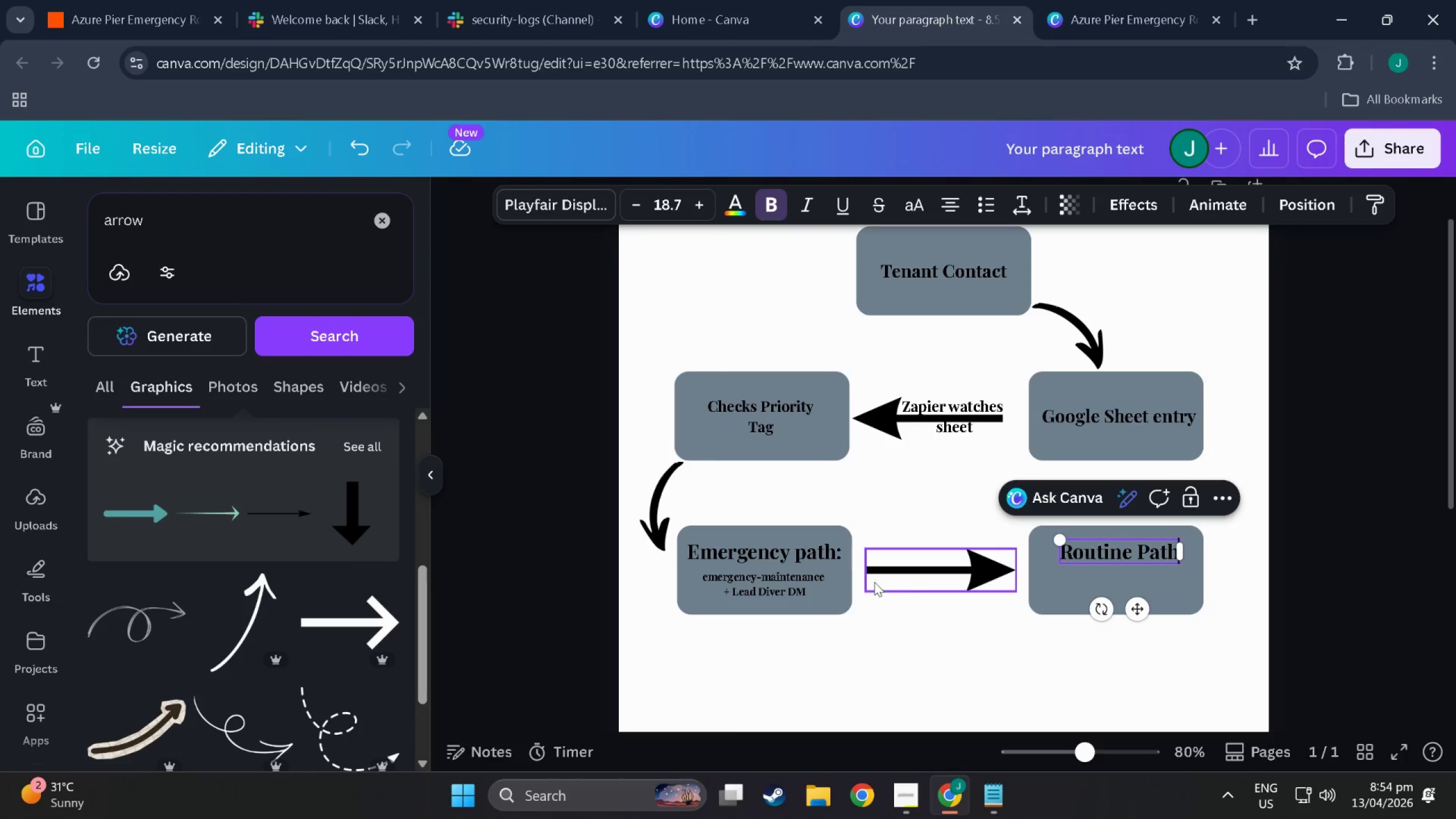 
left_click([781, 584])
 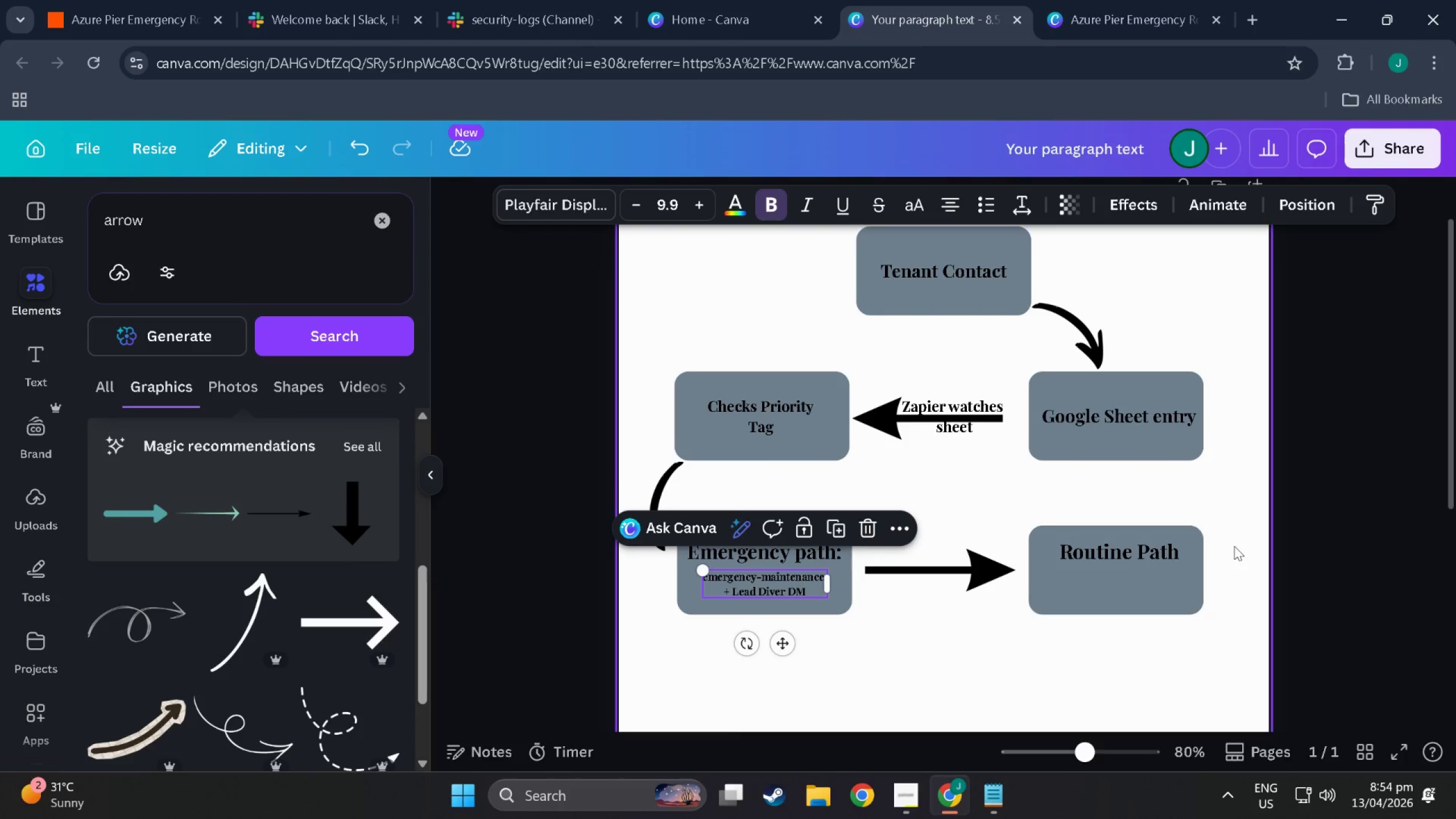 
key(Control+C)
 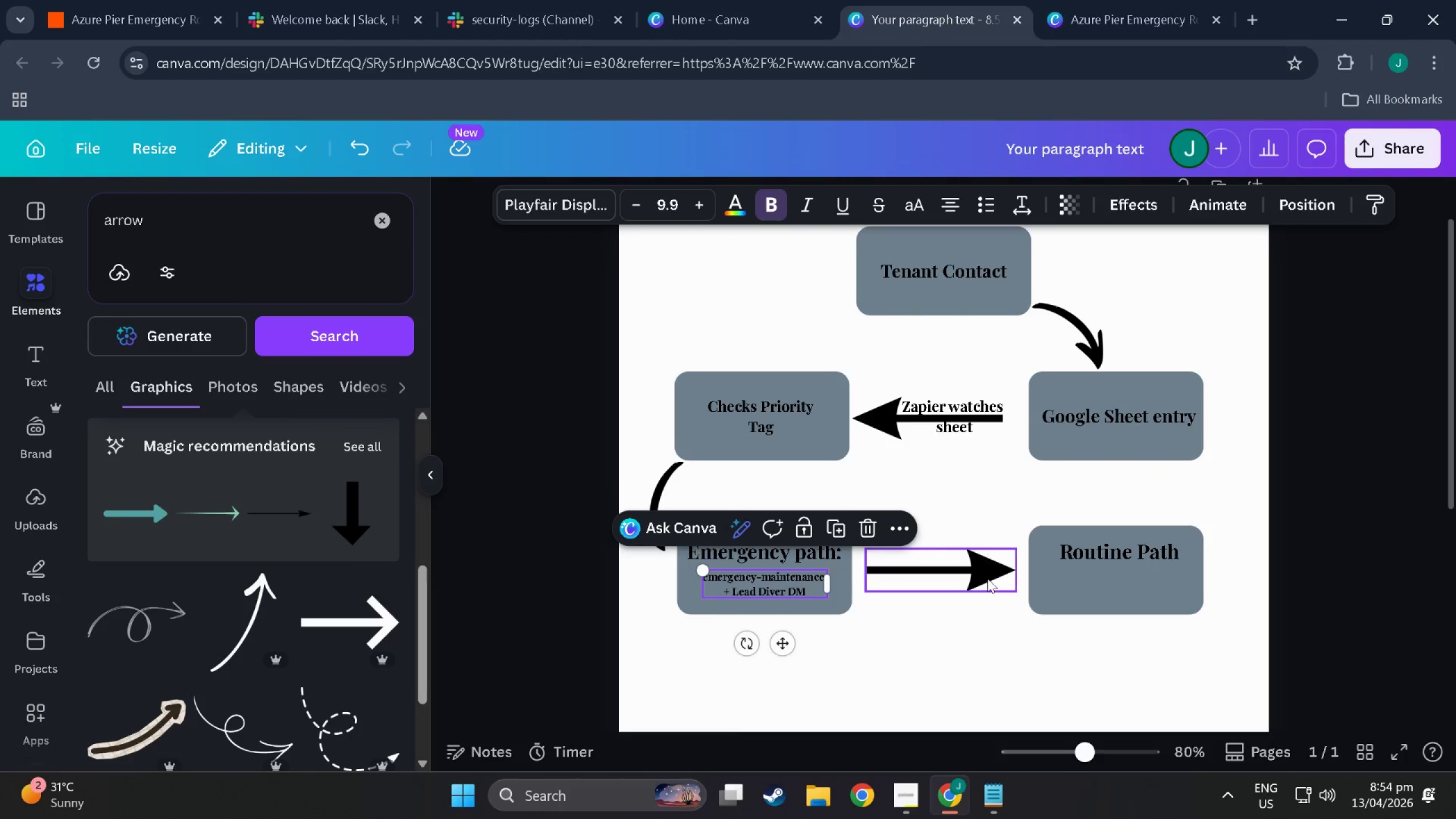 
key(Control+V)
 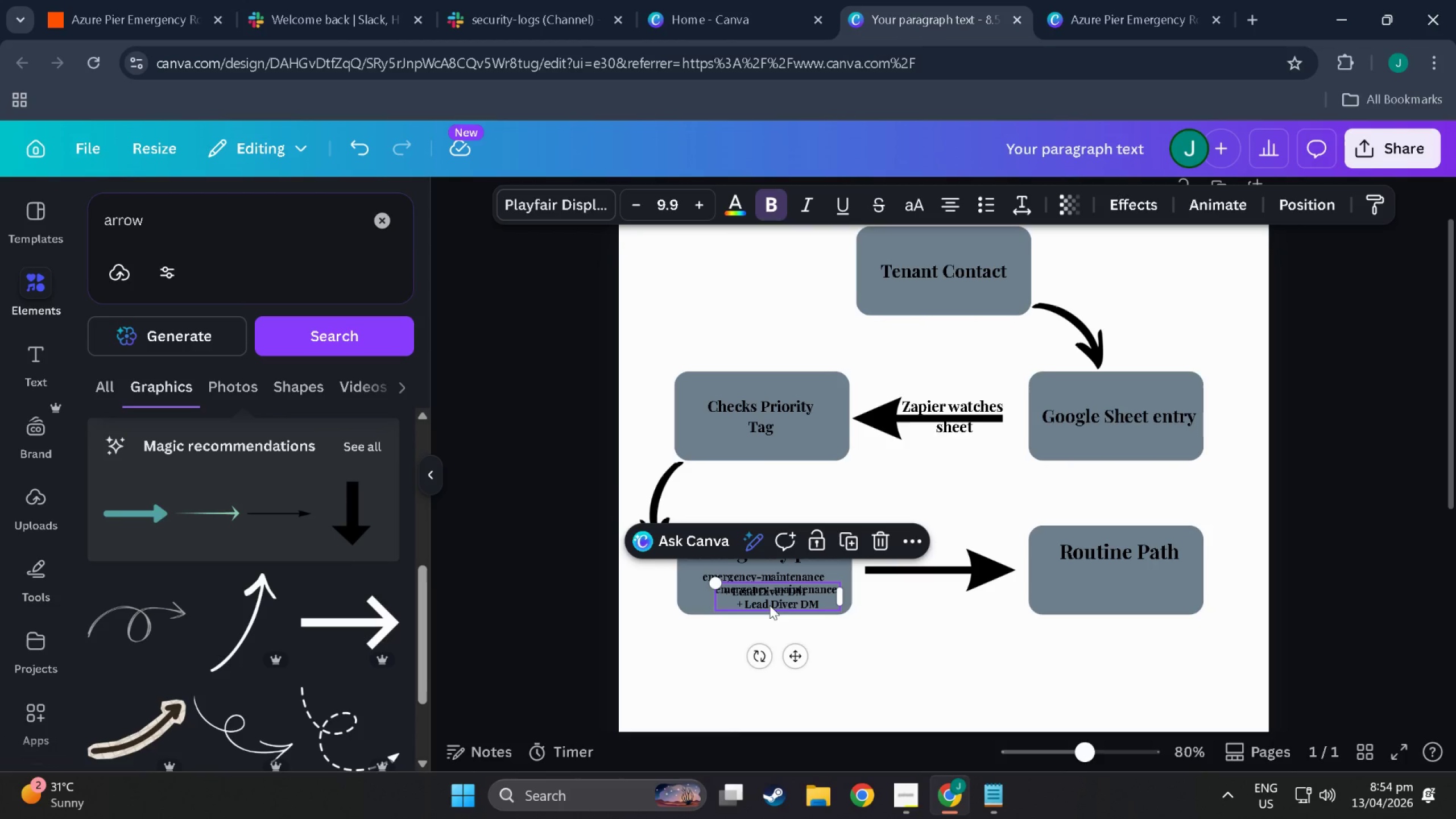 
left_click_drag(start_coordinate=[774, 605], to_coordinate=[1116, 585])
 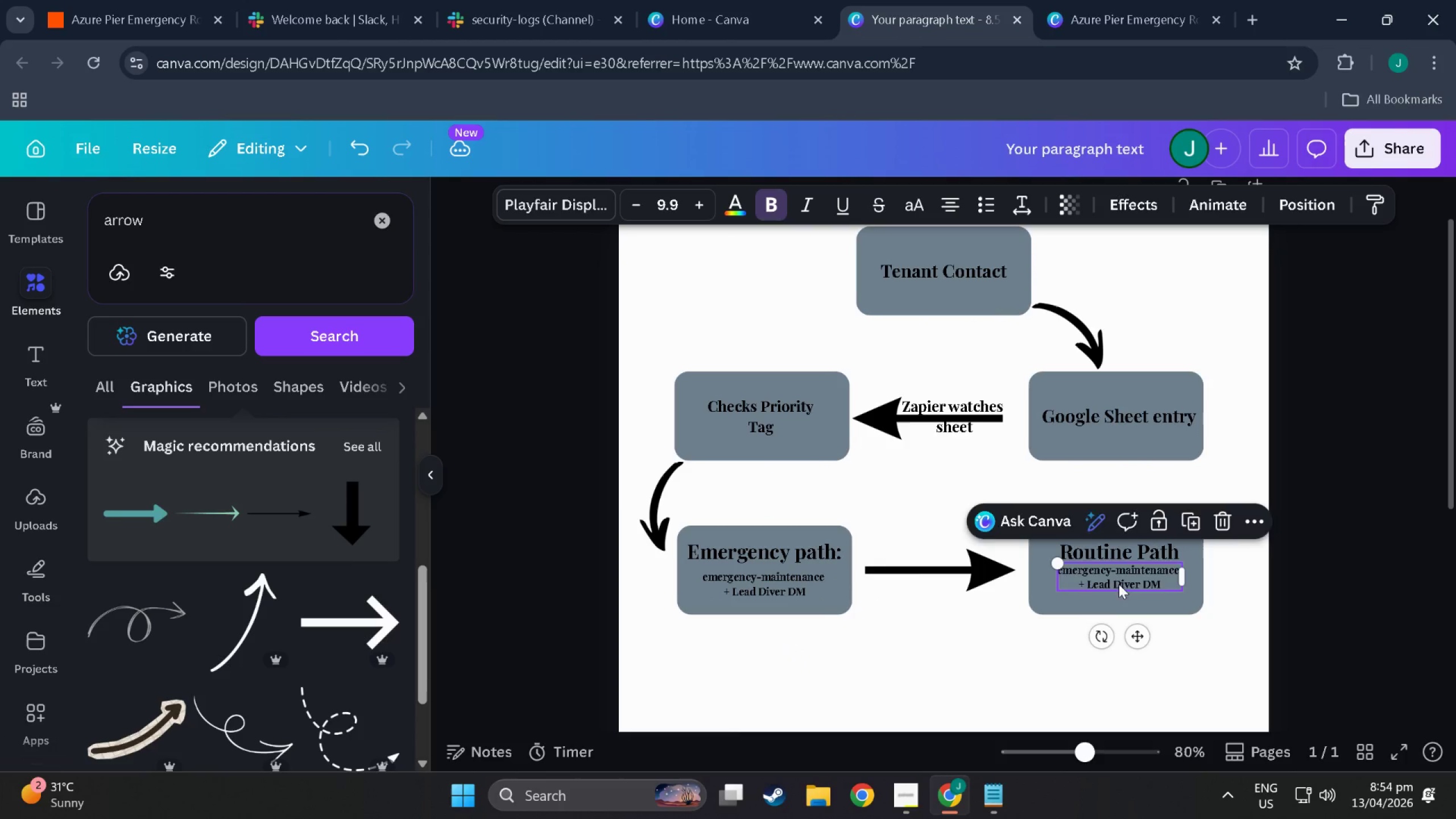 
left_click([1119, 584])
 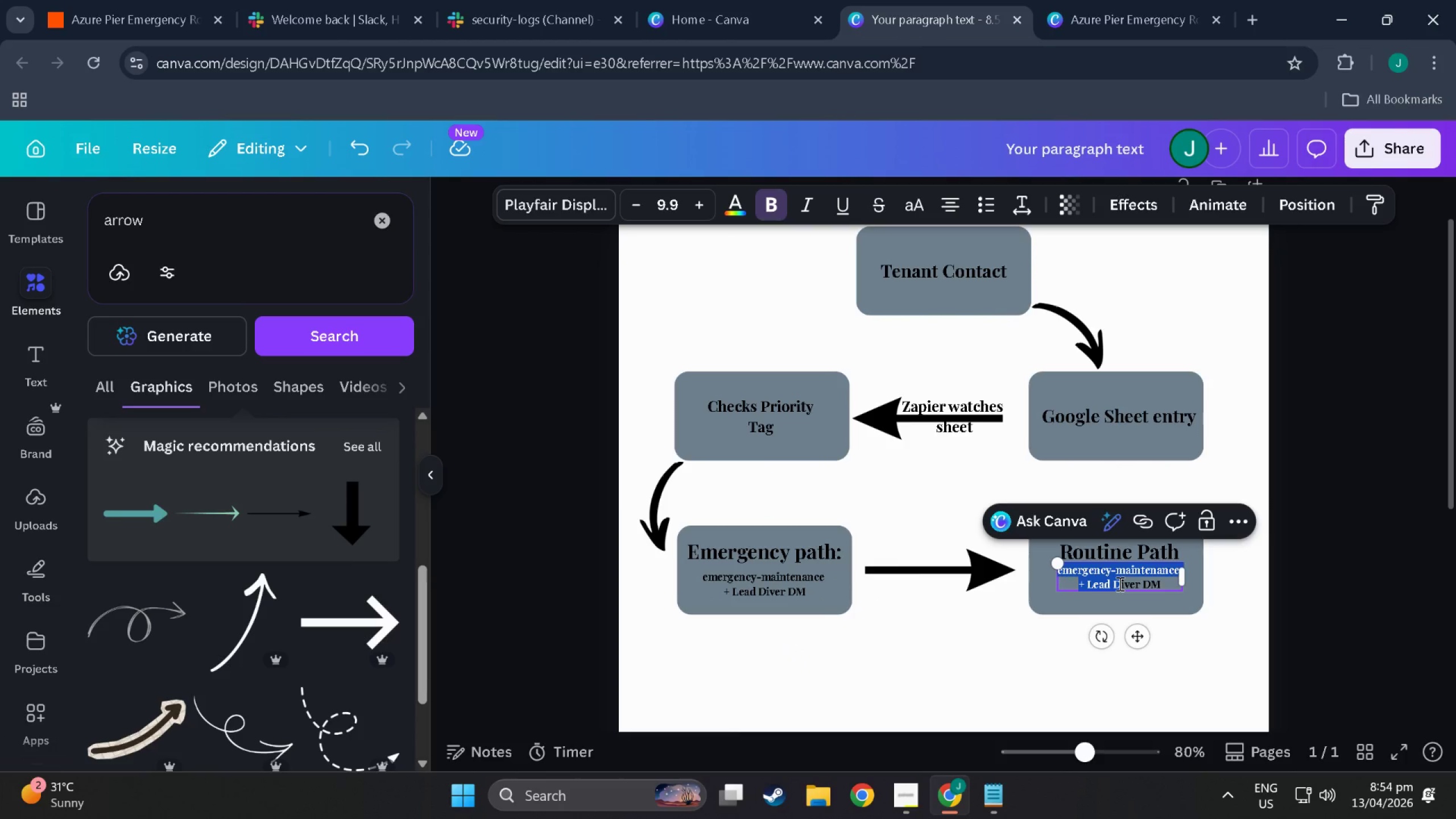 
double_click([1119, 584])
 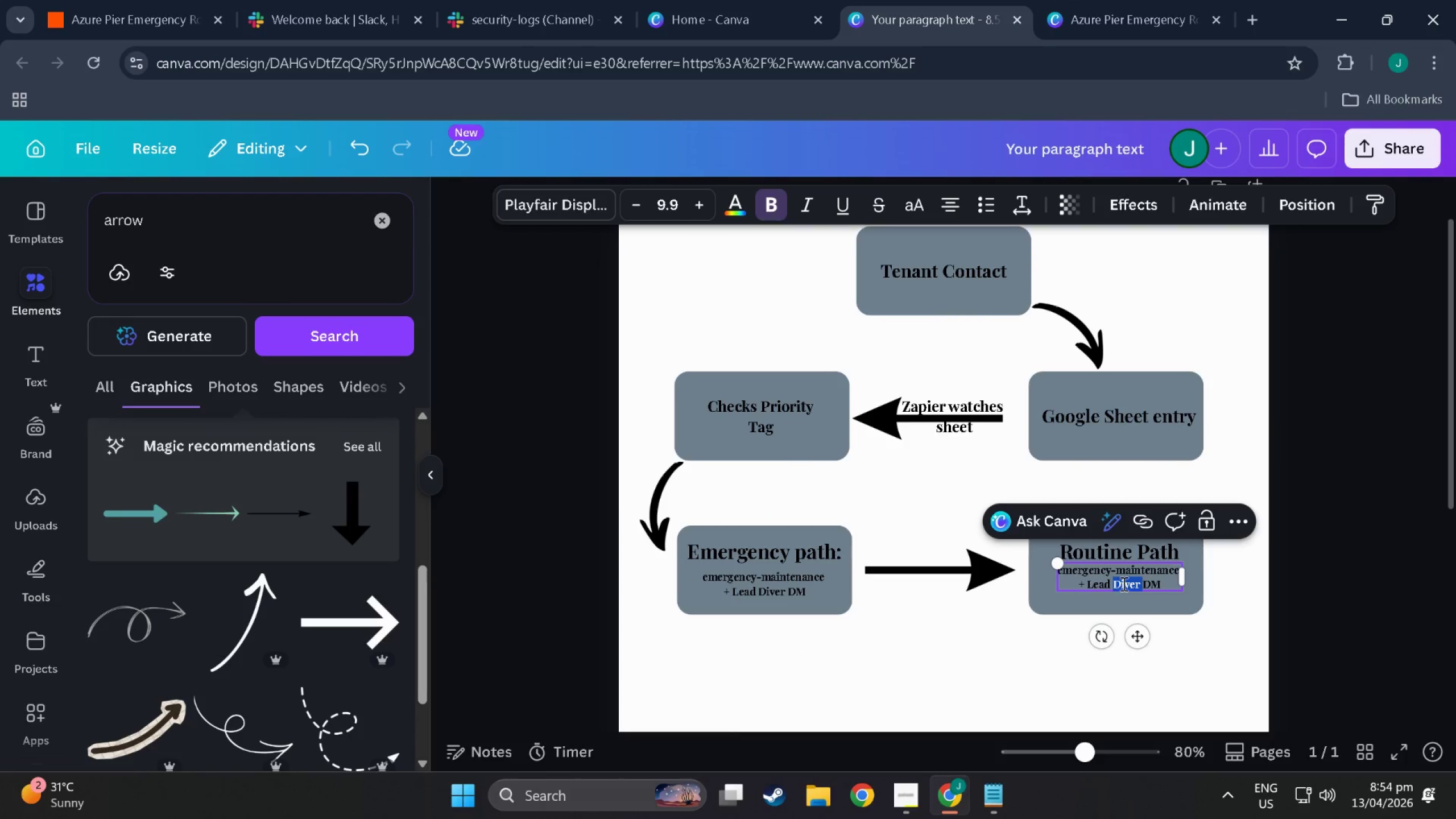 
left_click_drag(start_coordinate=[1169, 581], to_coordinate=[1061, 561])
 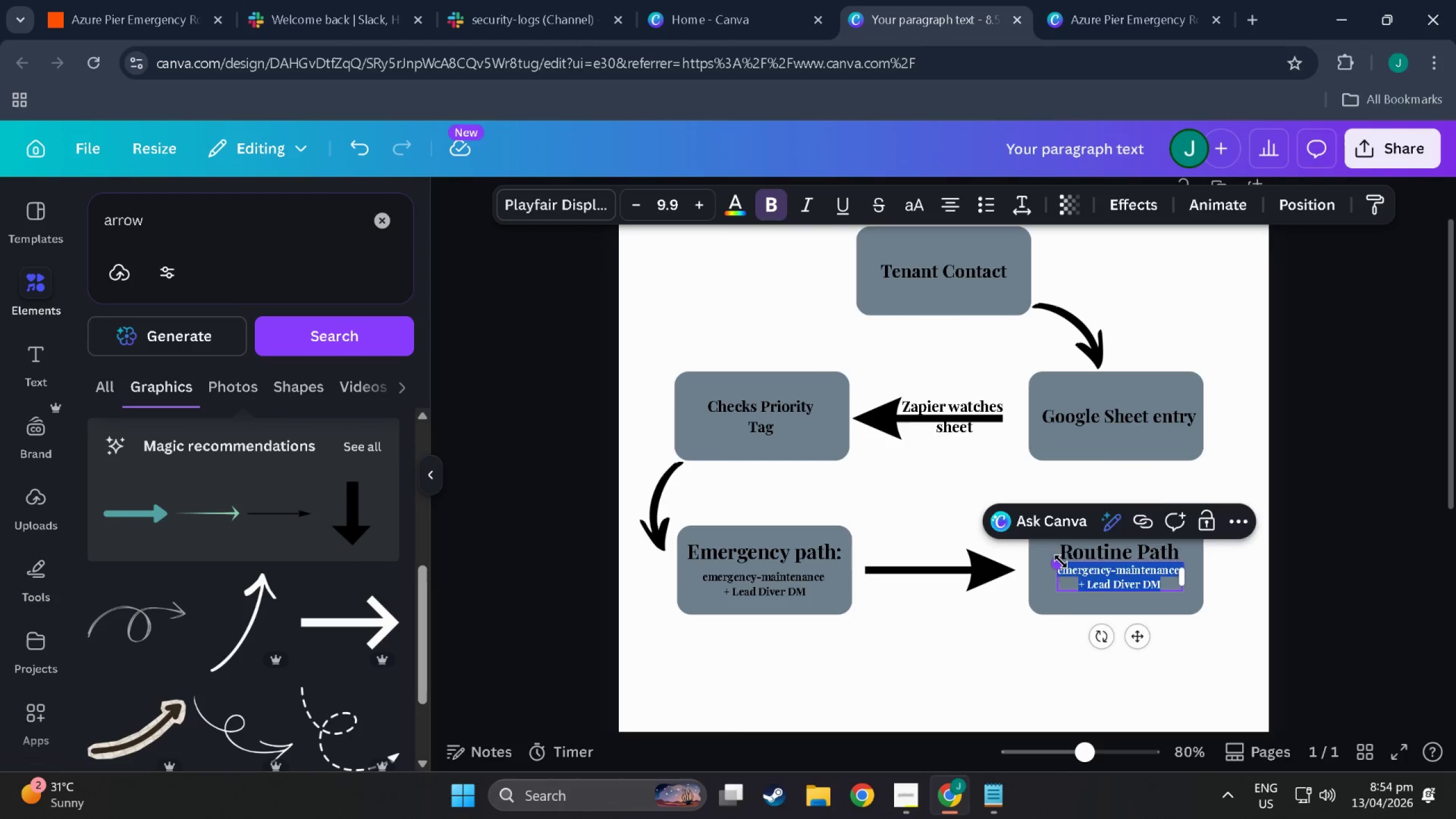 
type(no alert()
 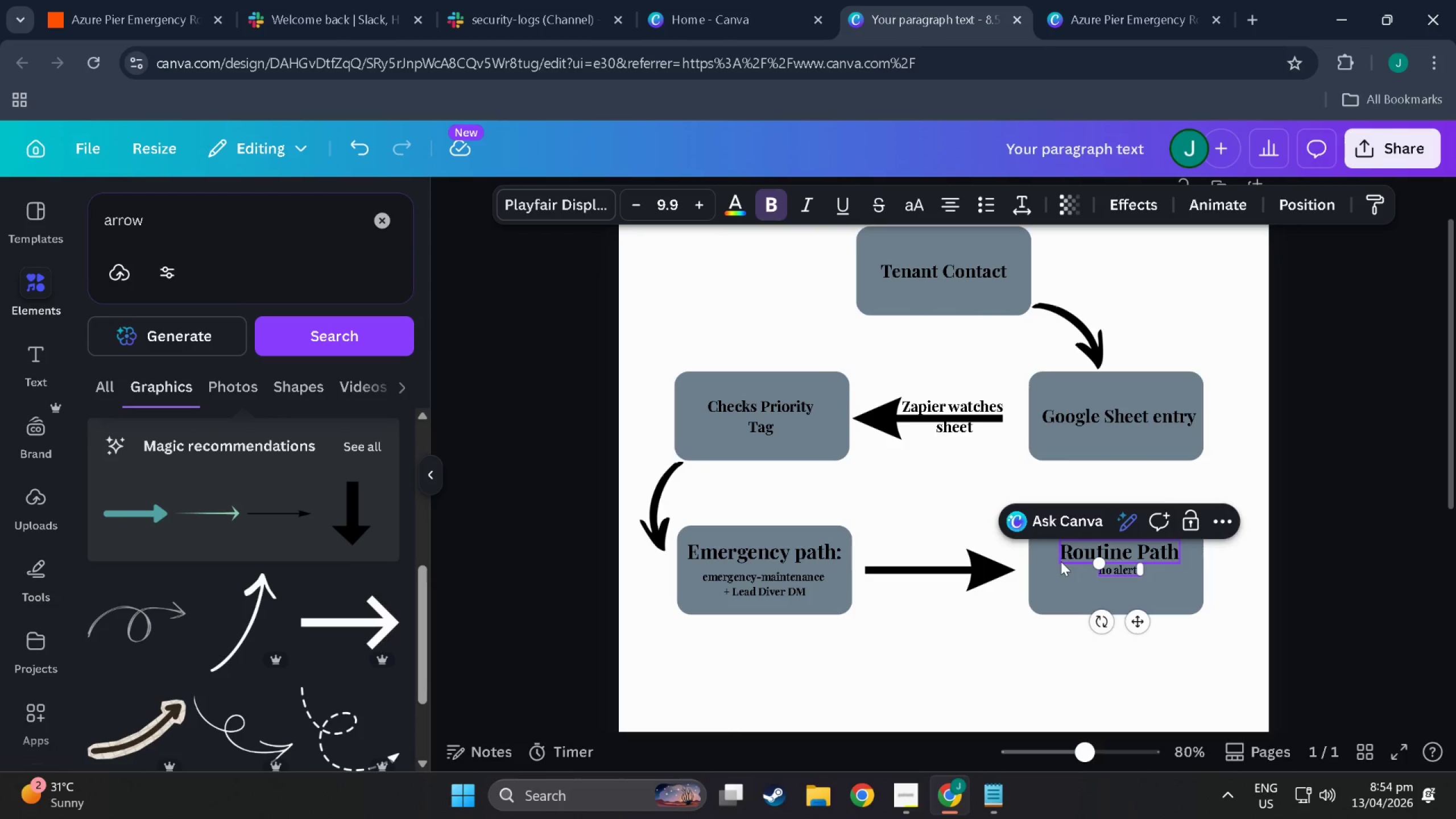 
double_click([1119, 567])
 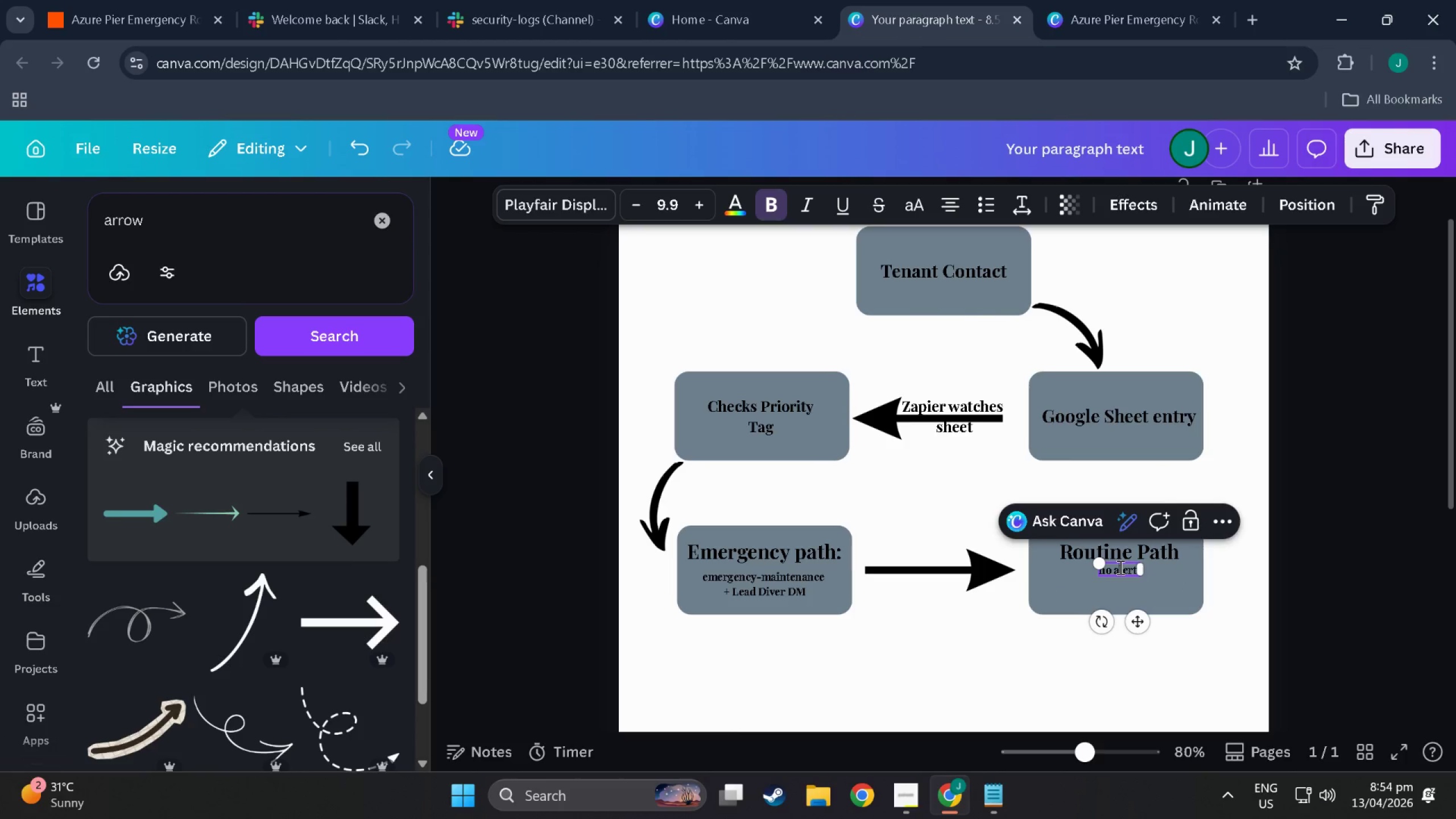 
triple_click([1119, 567])
 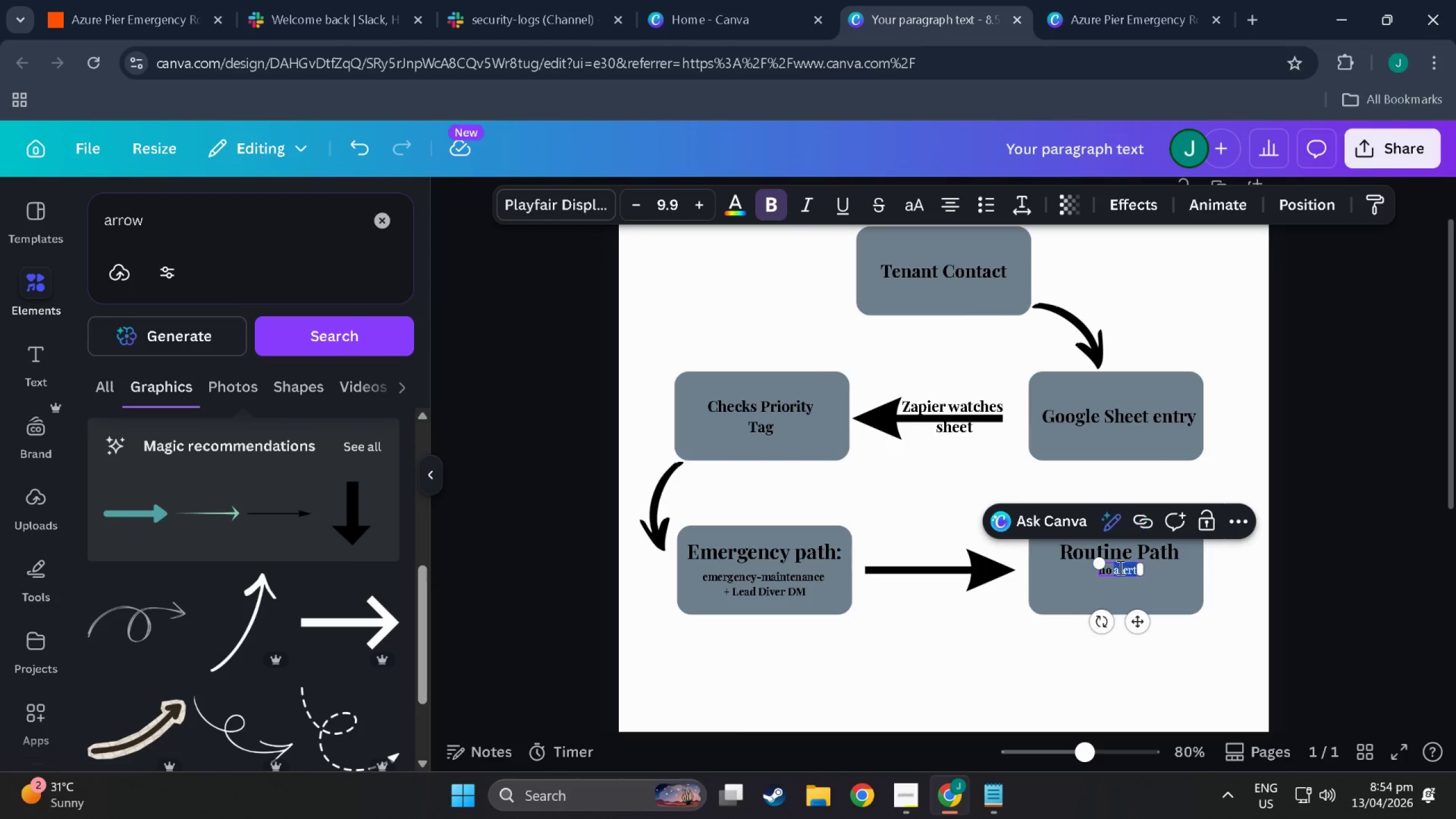 
triple_click([1119, 567])
 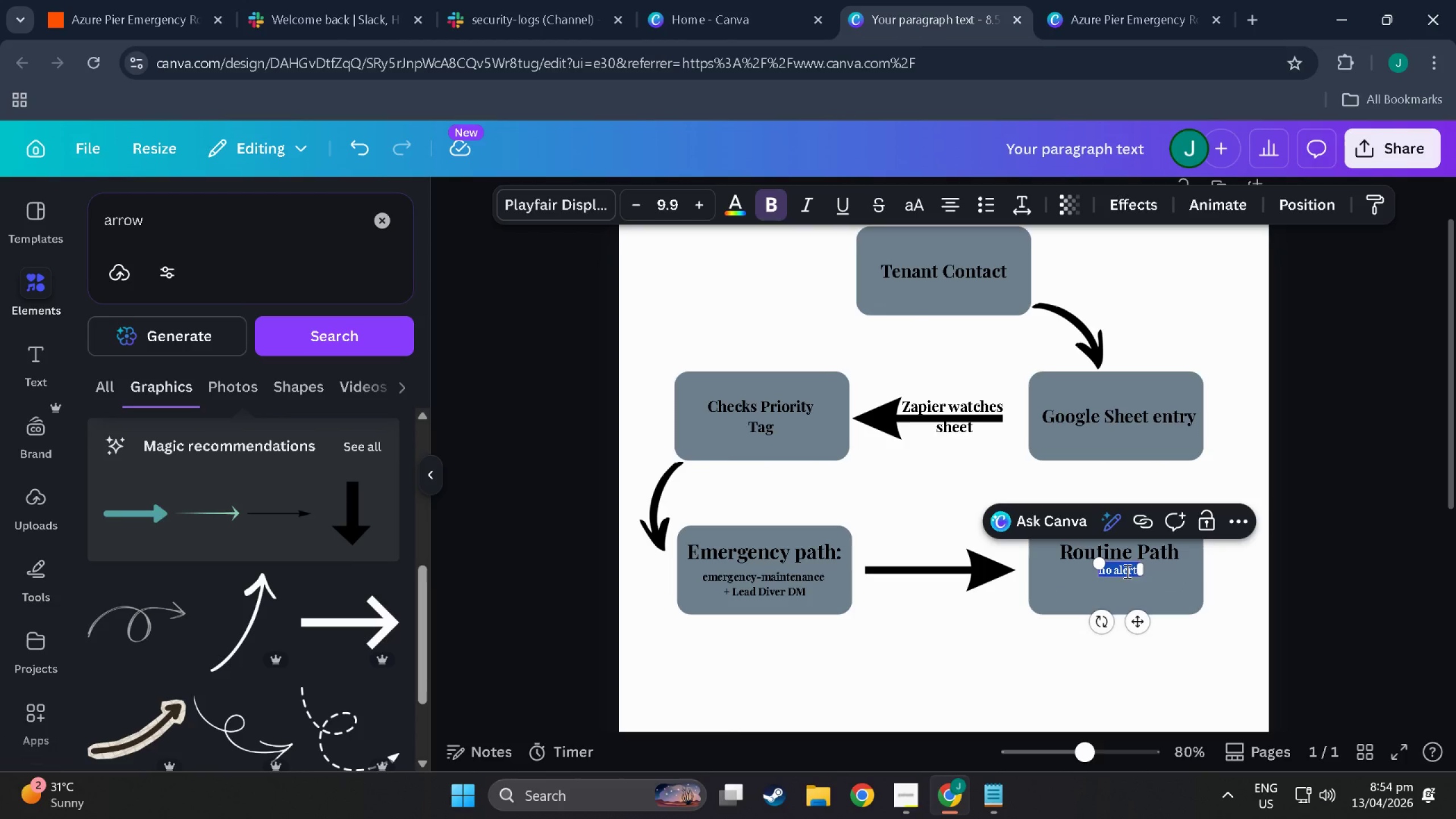 
left_click([1126, 571])
 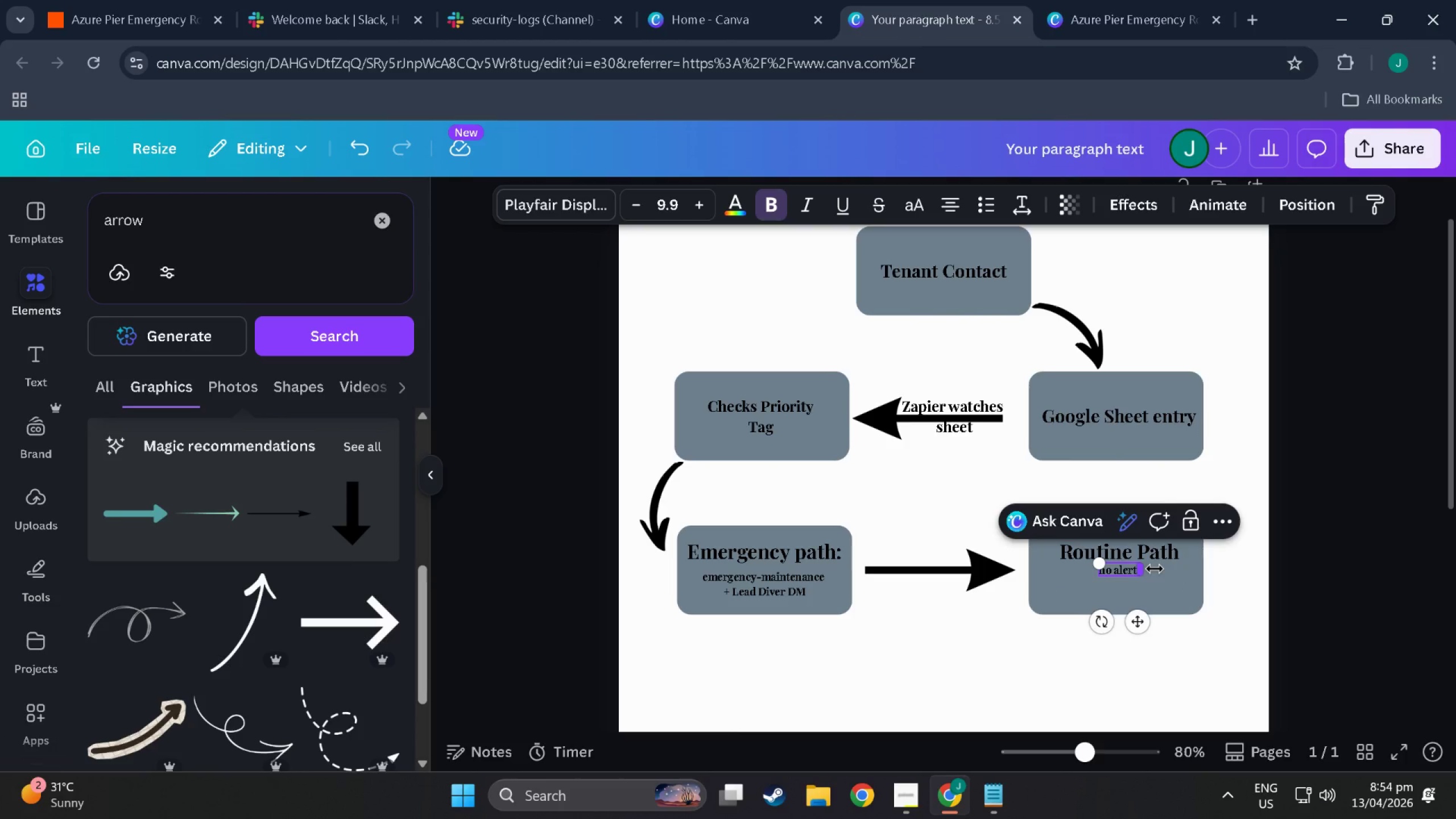 
key(ArrowRight)
 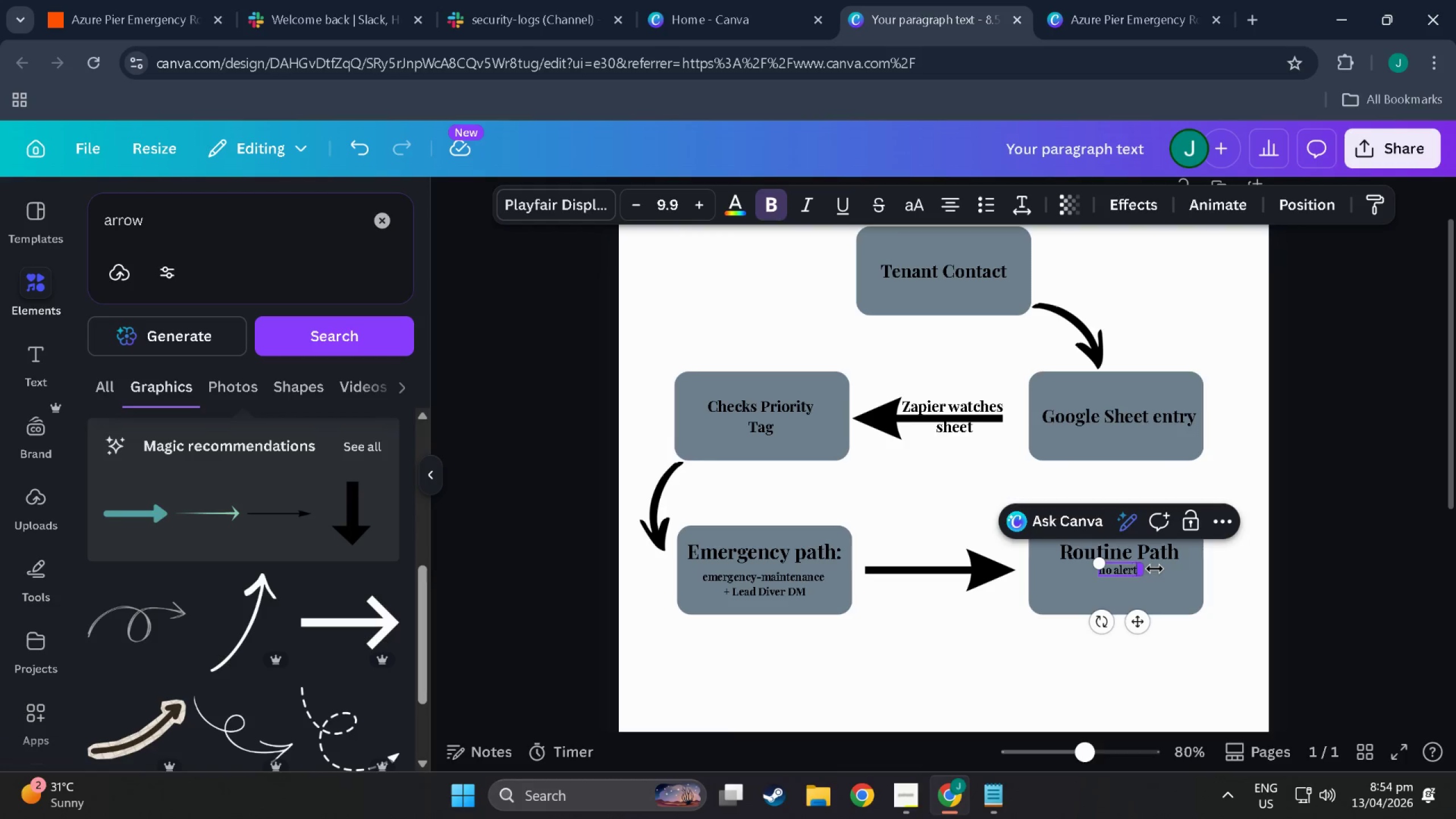 
key(ArrowRight)
 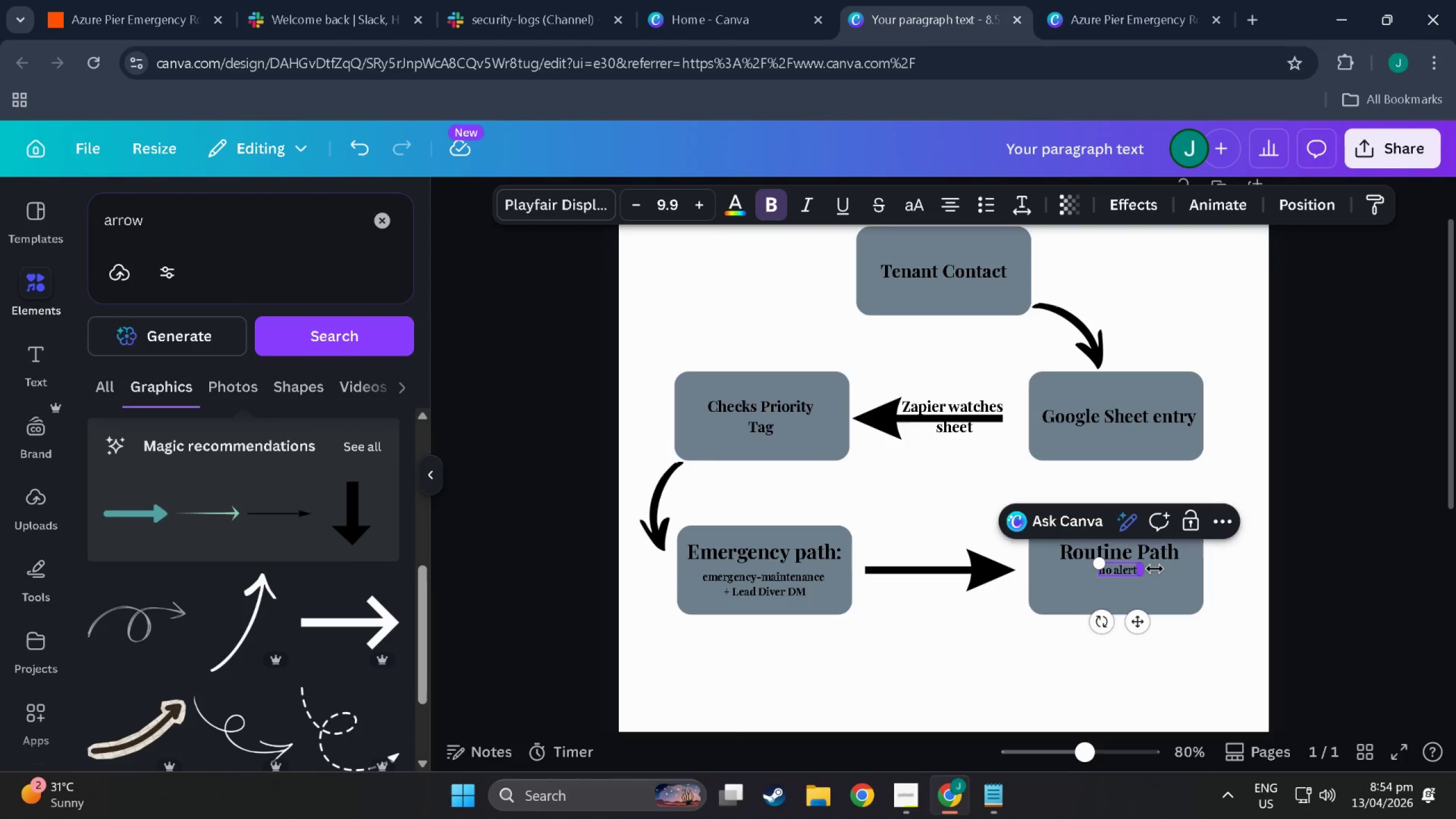 
type( (filtered out))
 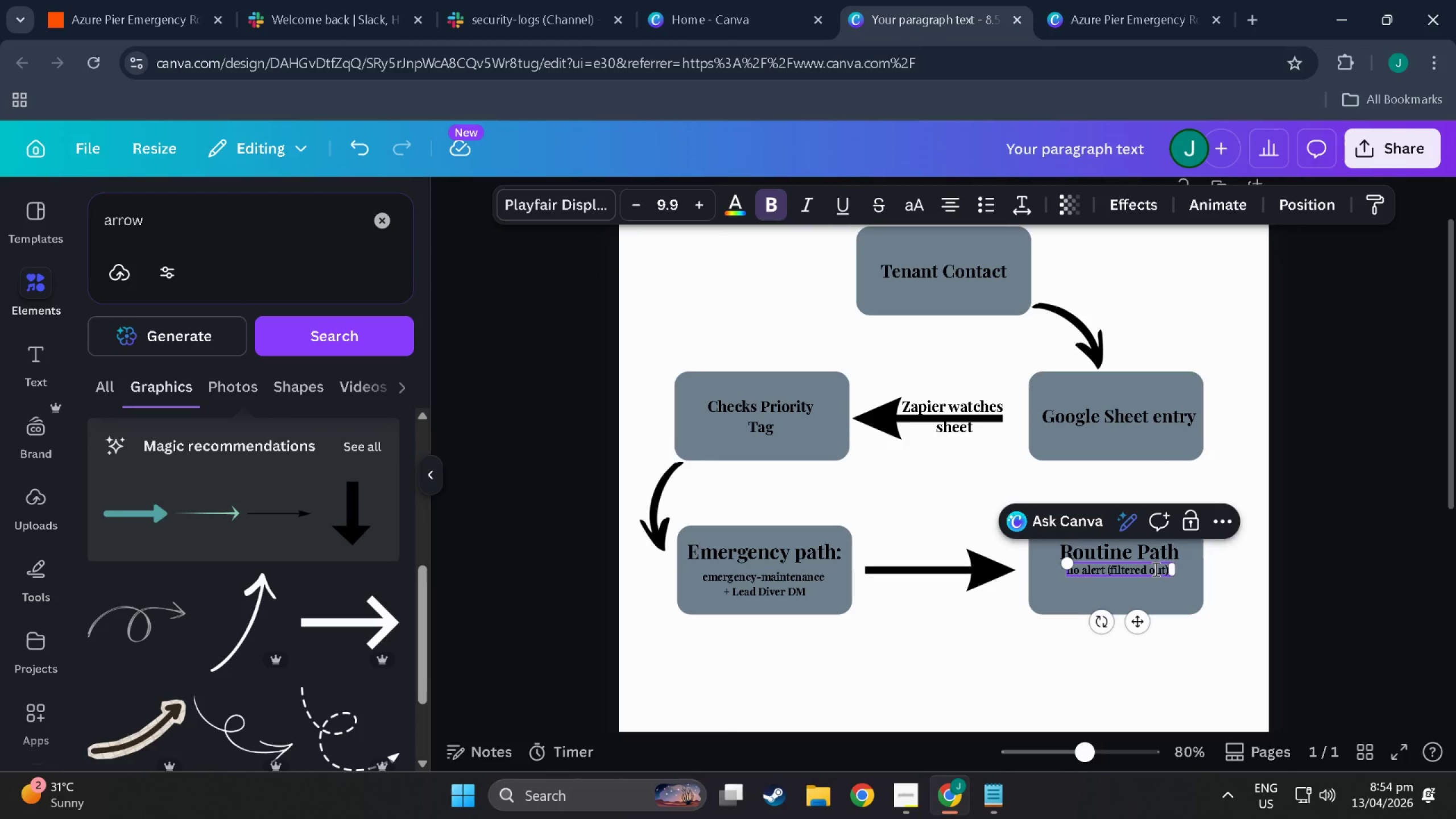 
left_click_drag(start_coordinate=[1070, 573], to_coordinate=[1053, 577])
 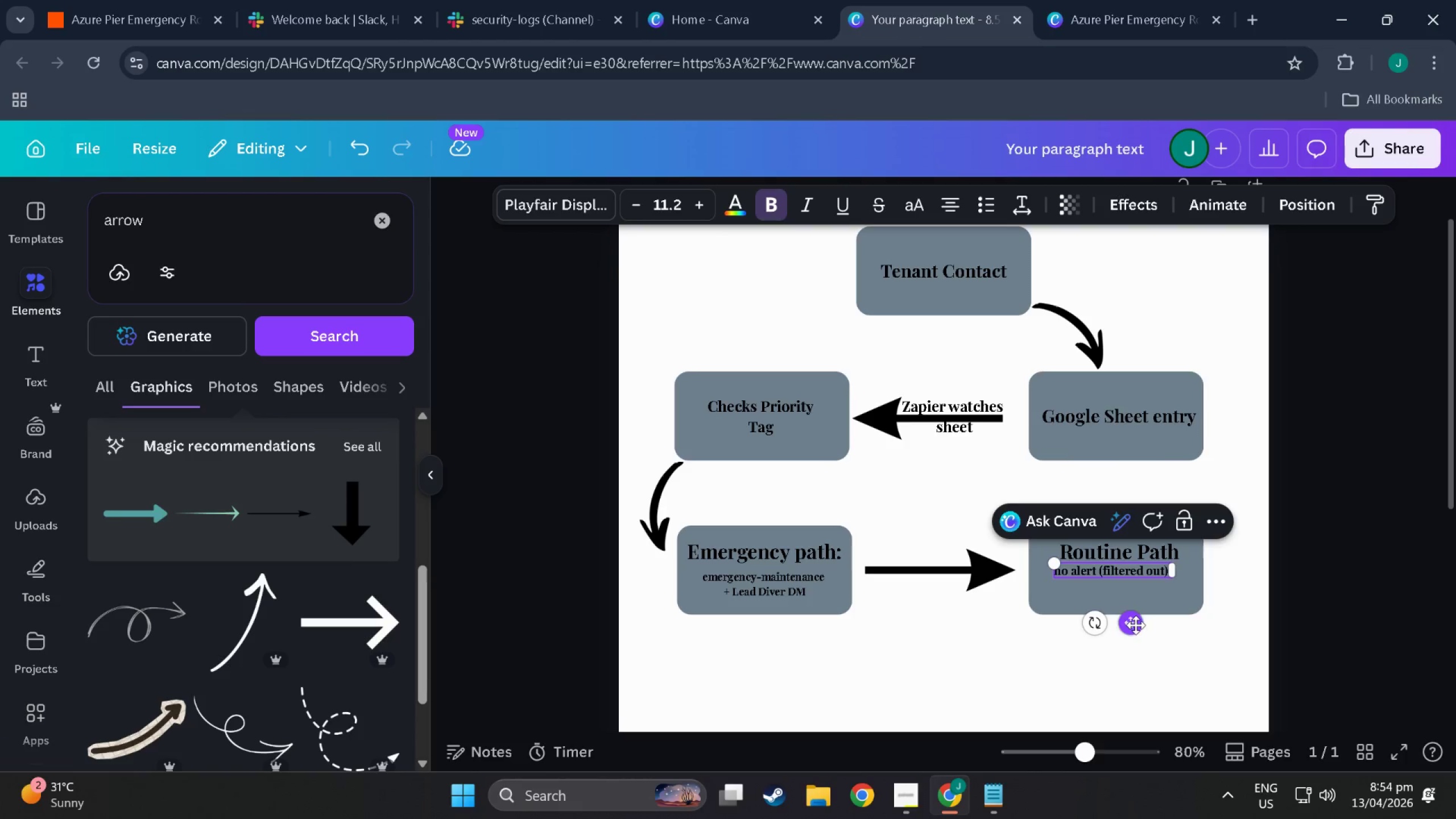 
left_click_drag(start_coordinate=[1136, 625], to_coordinate=[1143, 632])
 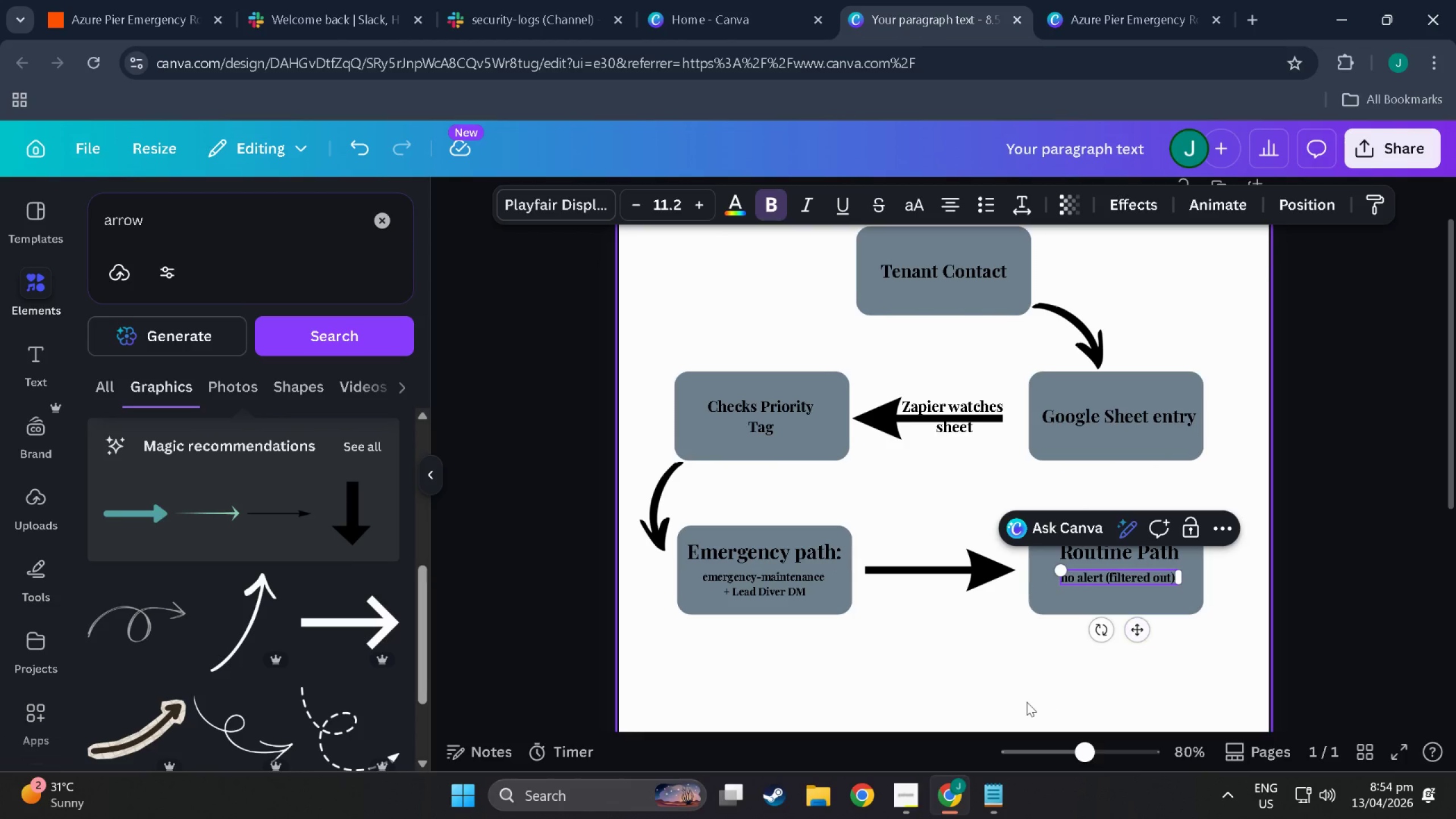 
left_click([1027, 702])
 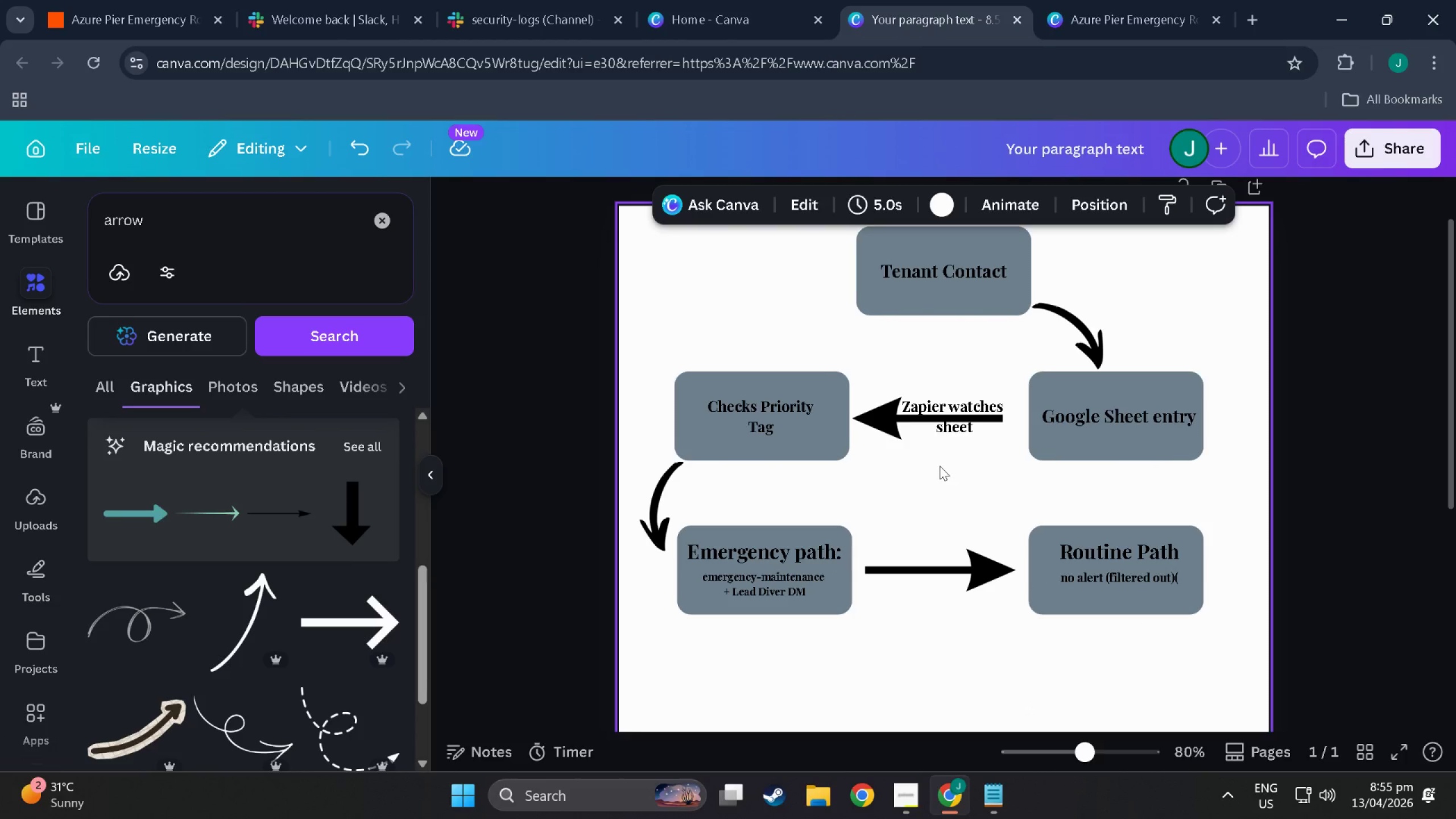 
wait(28.97)
 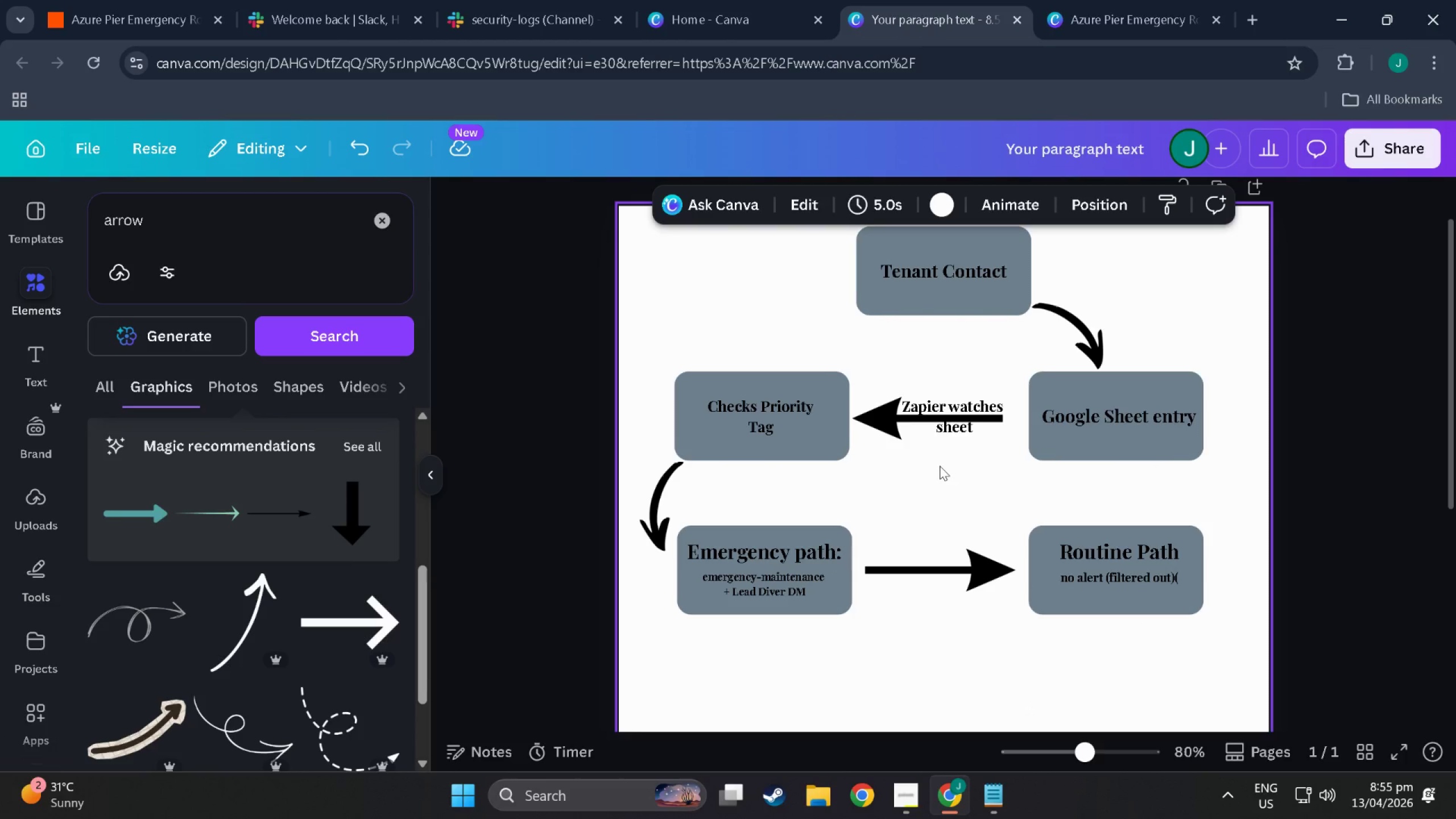 
left_click([1170, 573])
 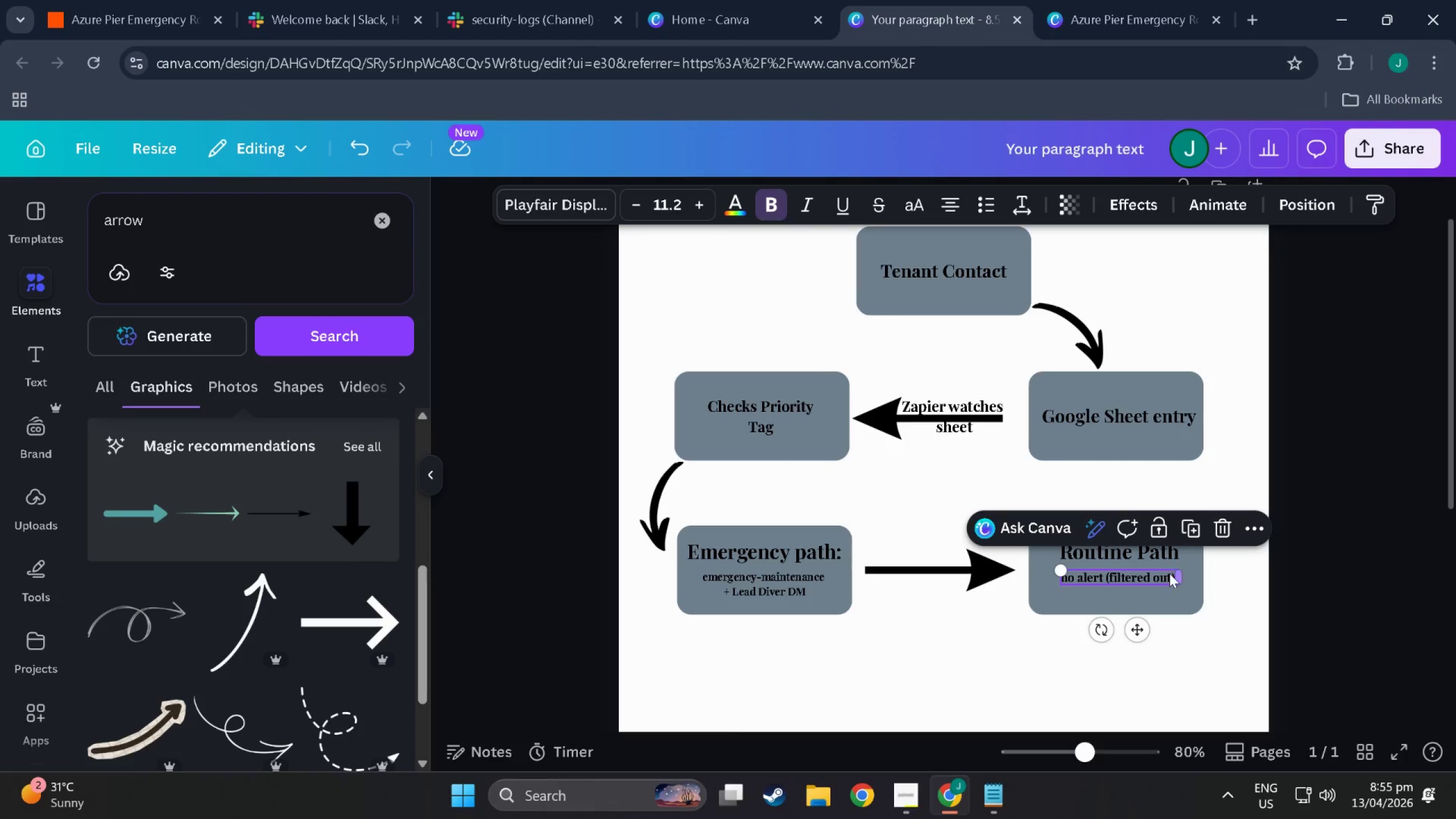 
double_click([1168, 573])
 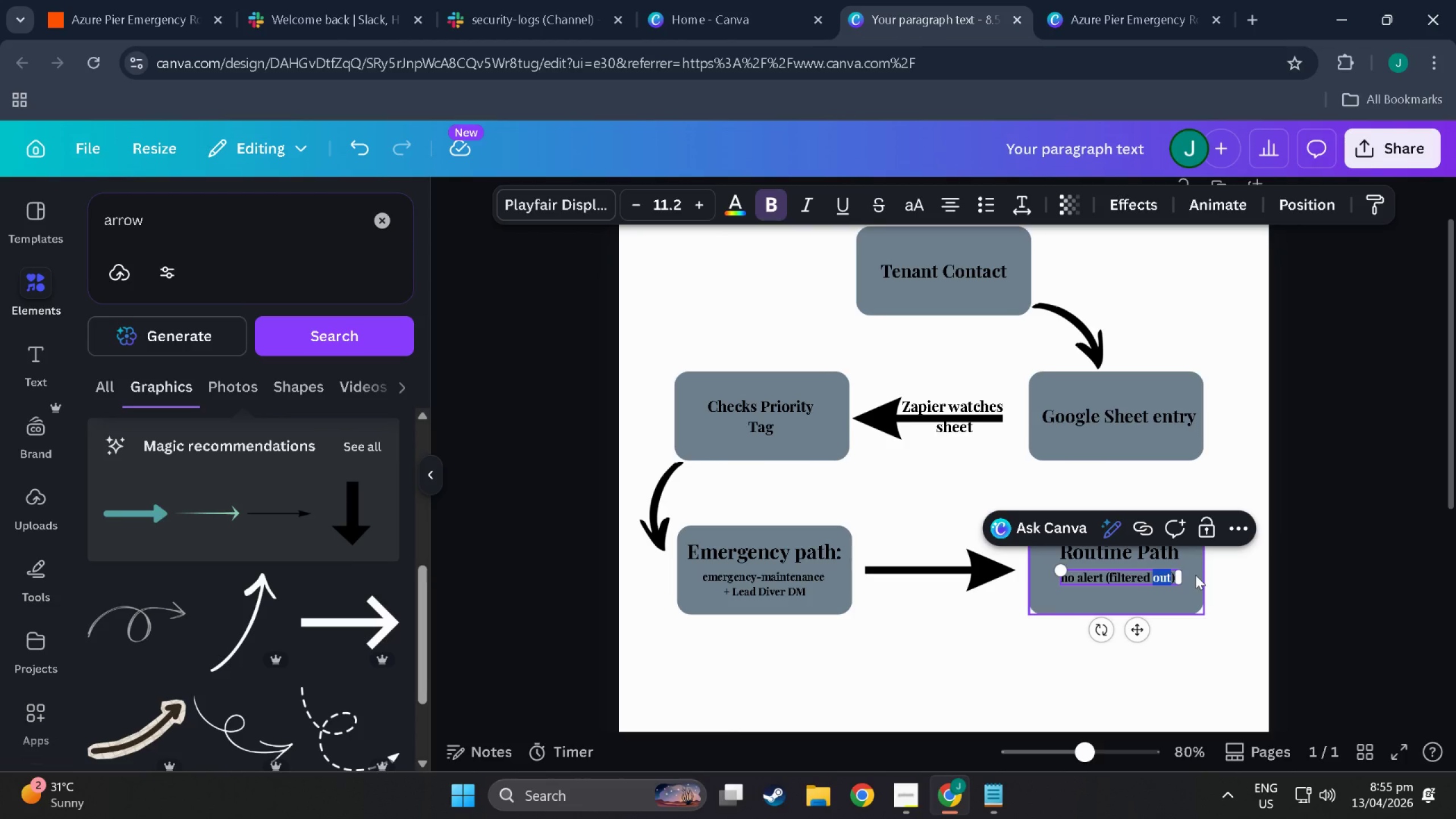 
key(ArrowRight)
 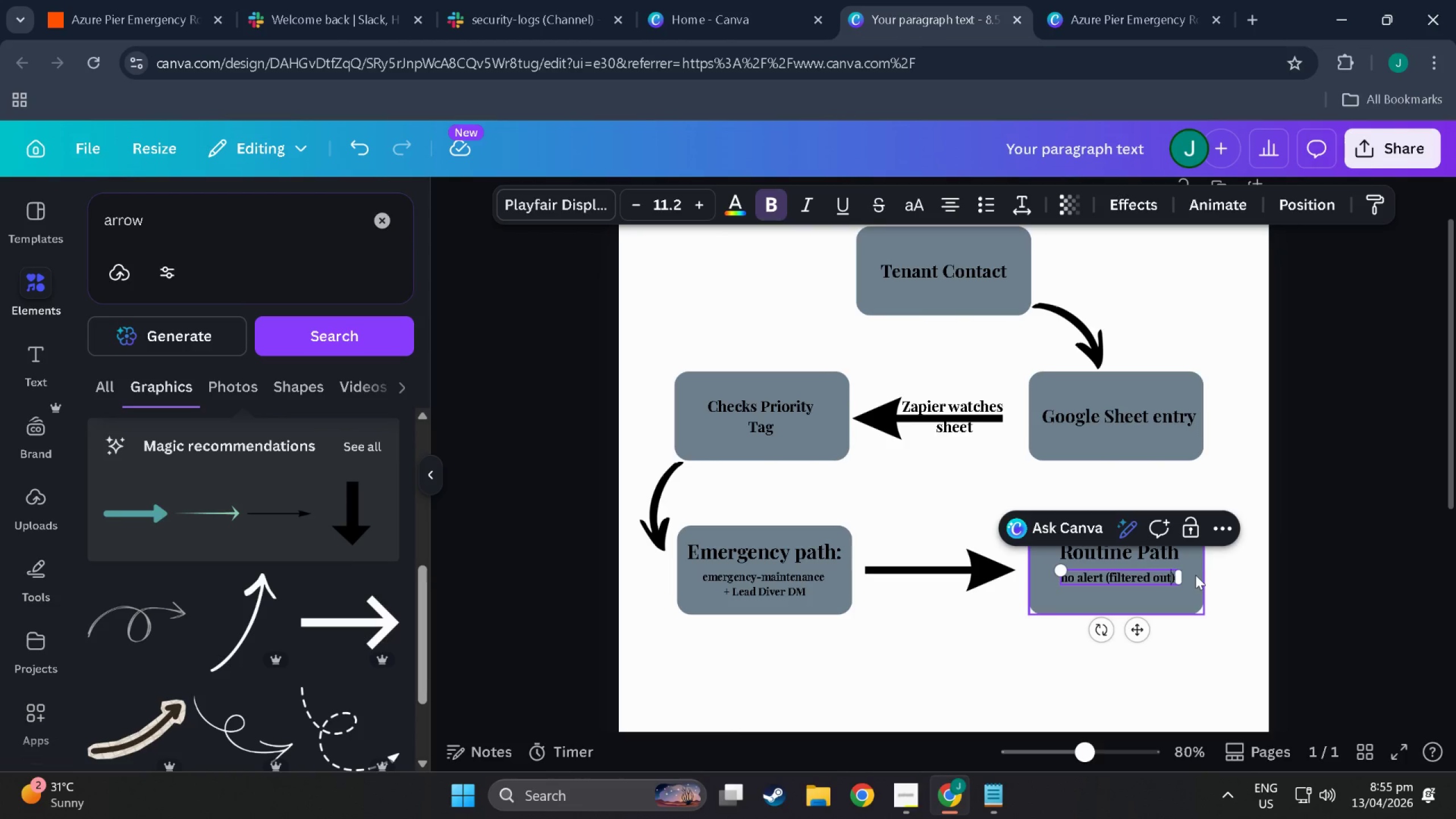 
key(ArrowRight)
 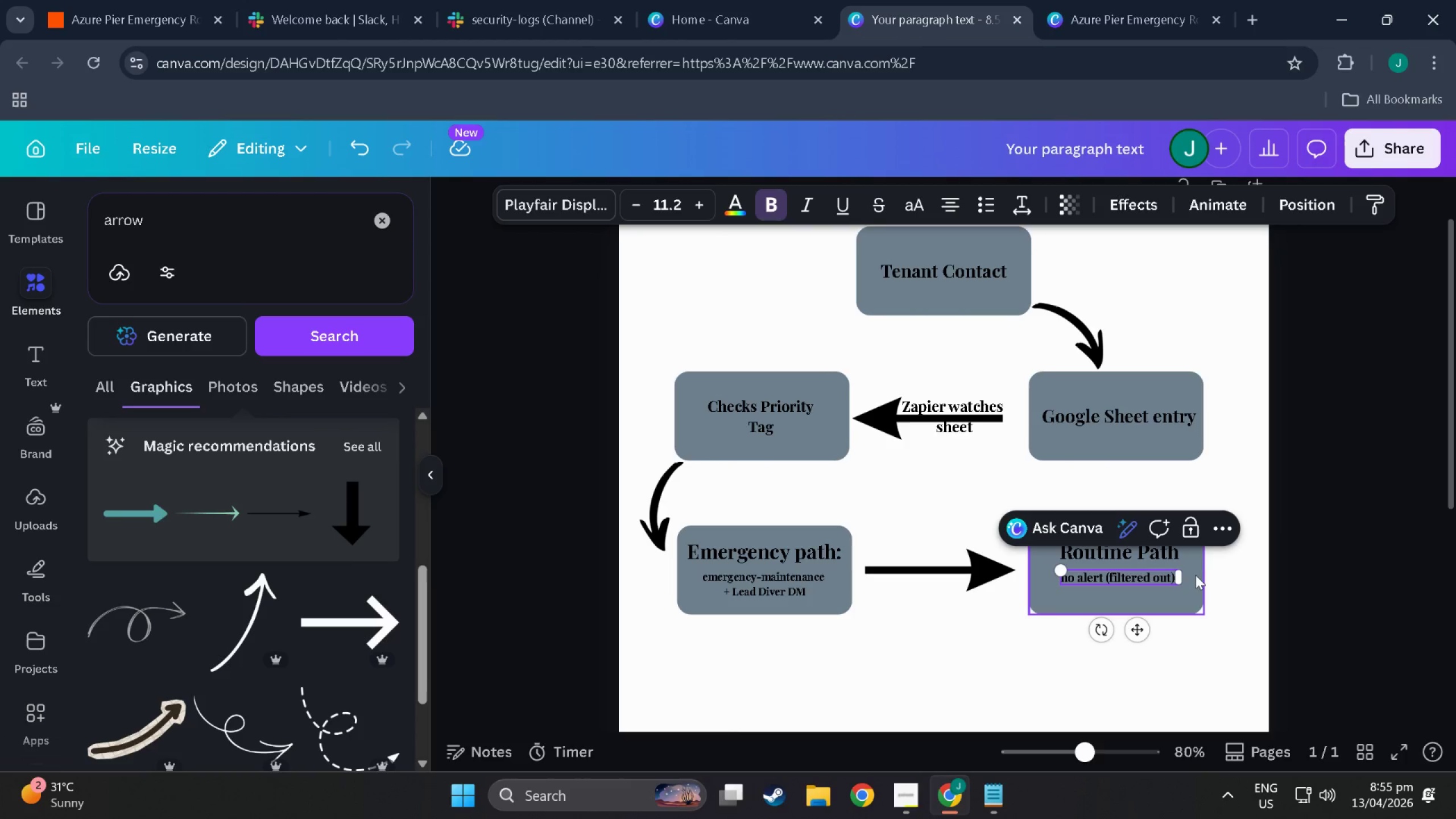 
key(Backspace)
 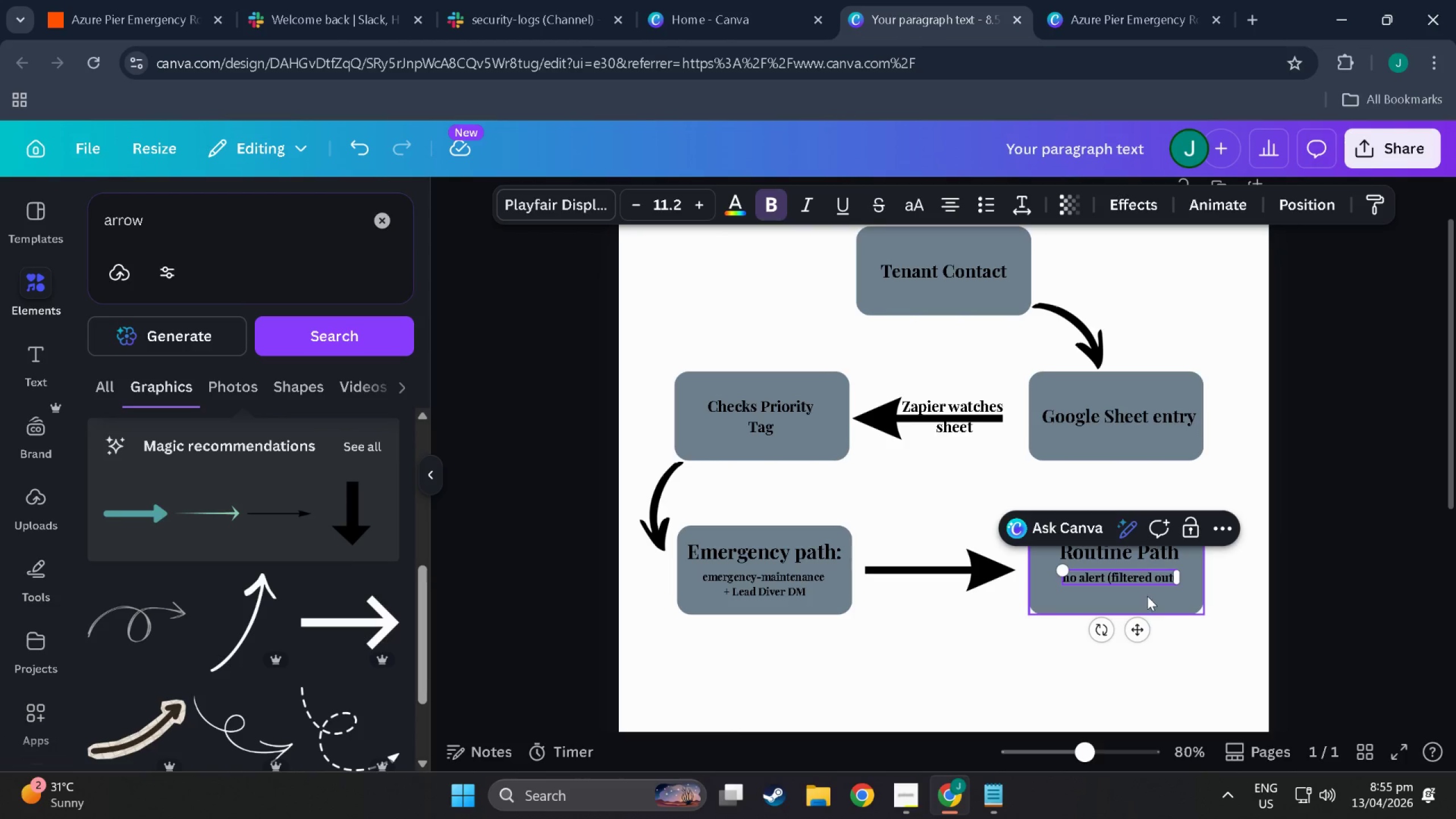 
left_click([1220, 646])
 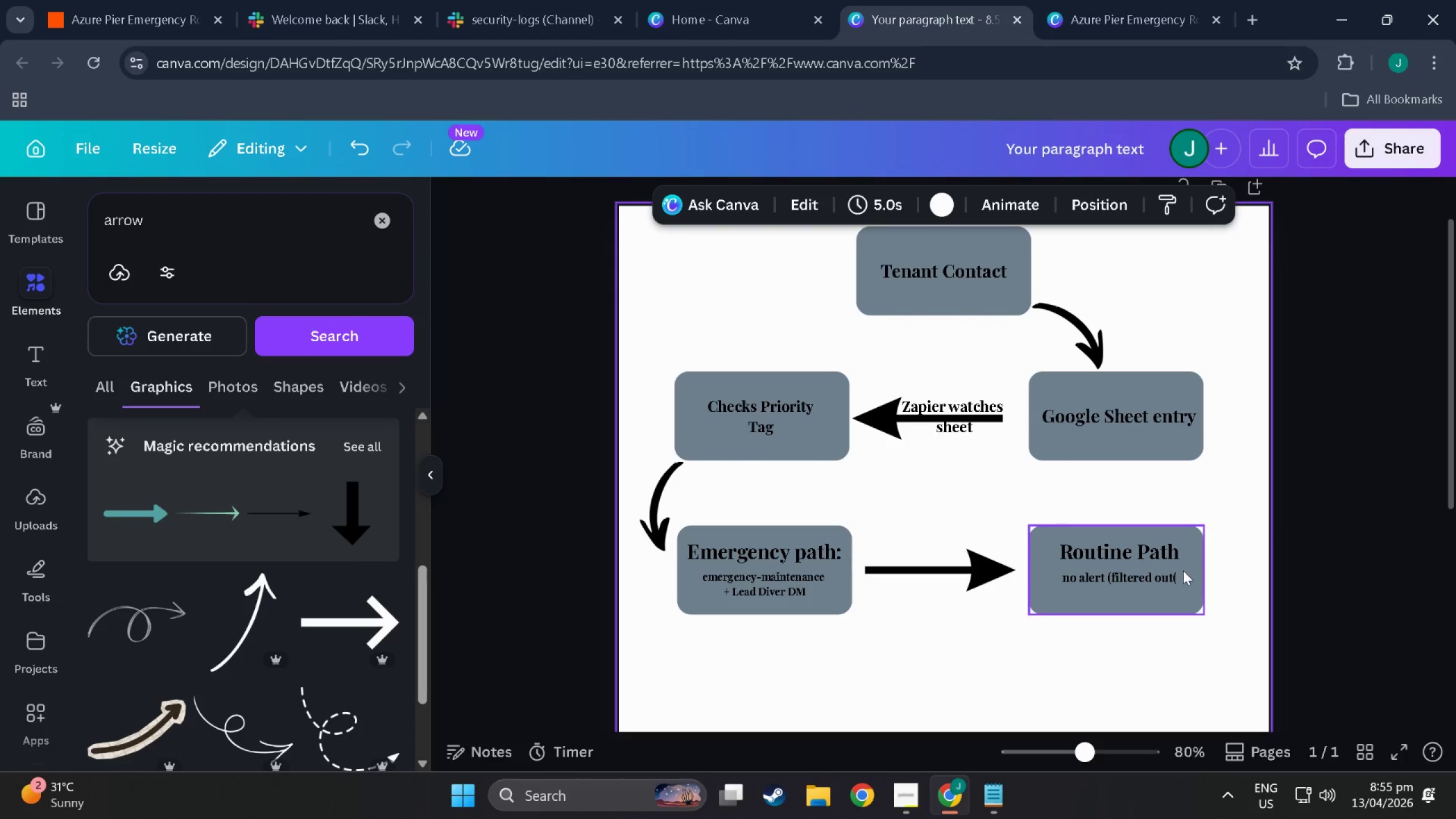 
left_click([1173, 572])
 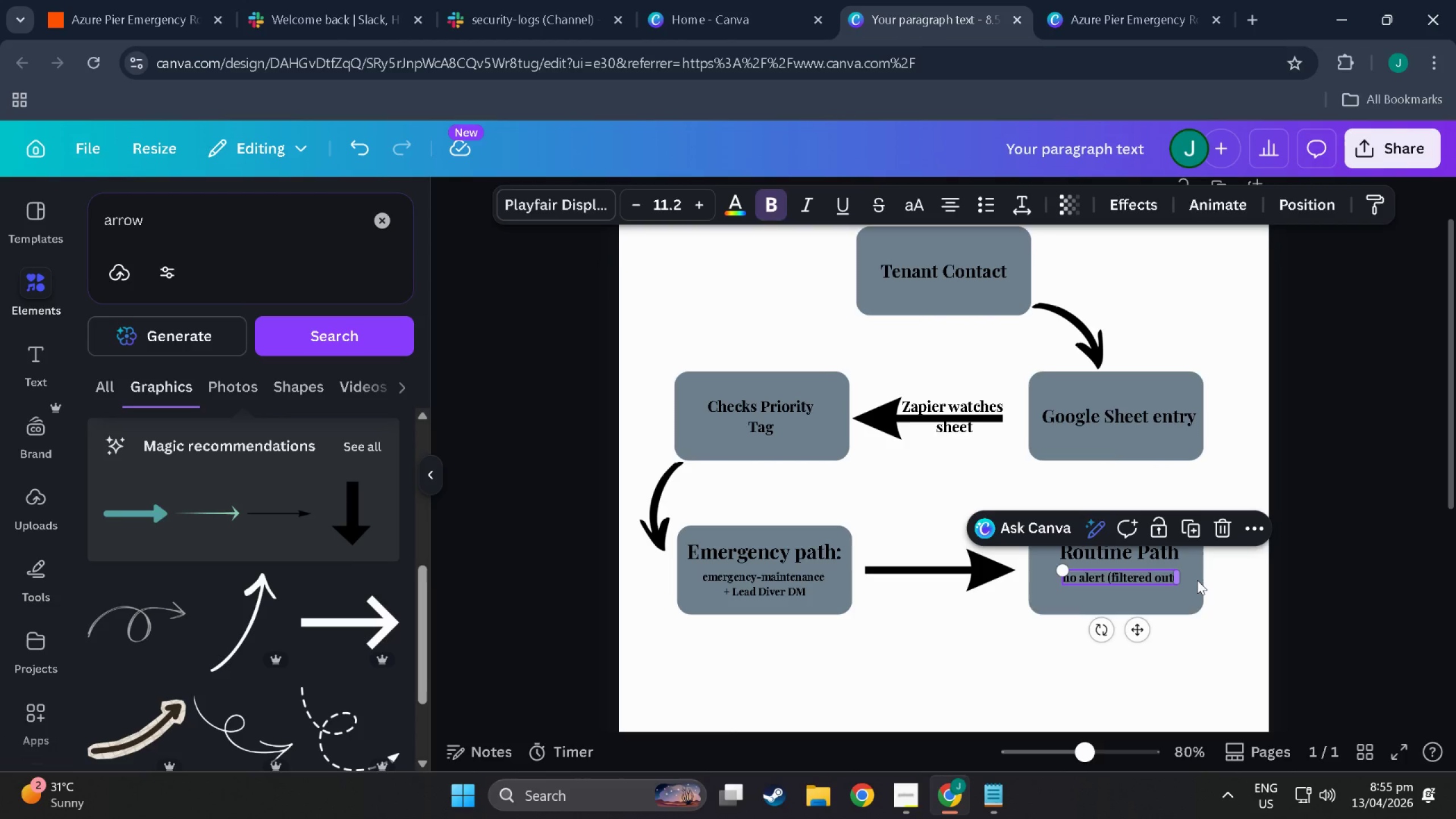 
key(Control+Z)
 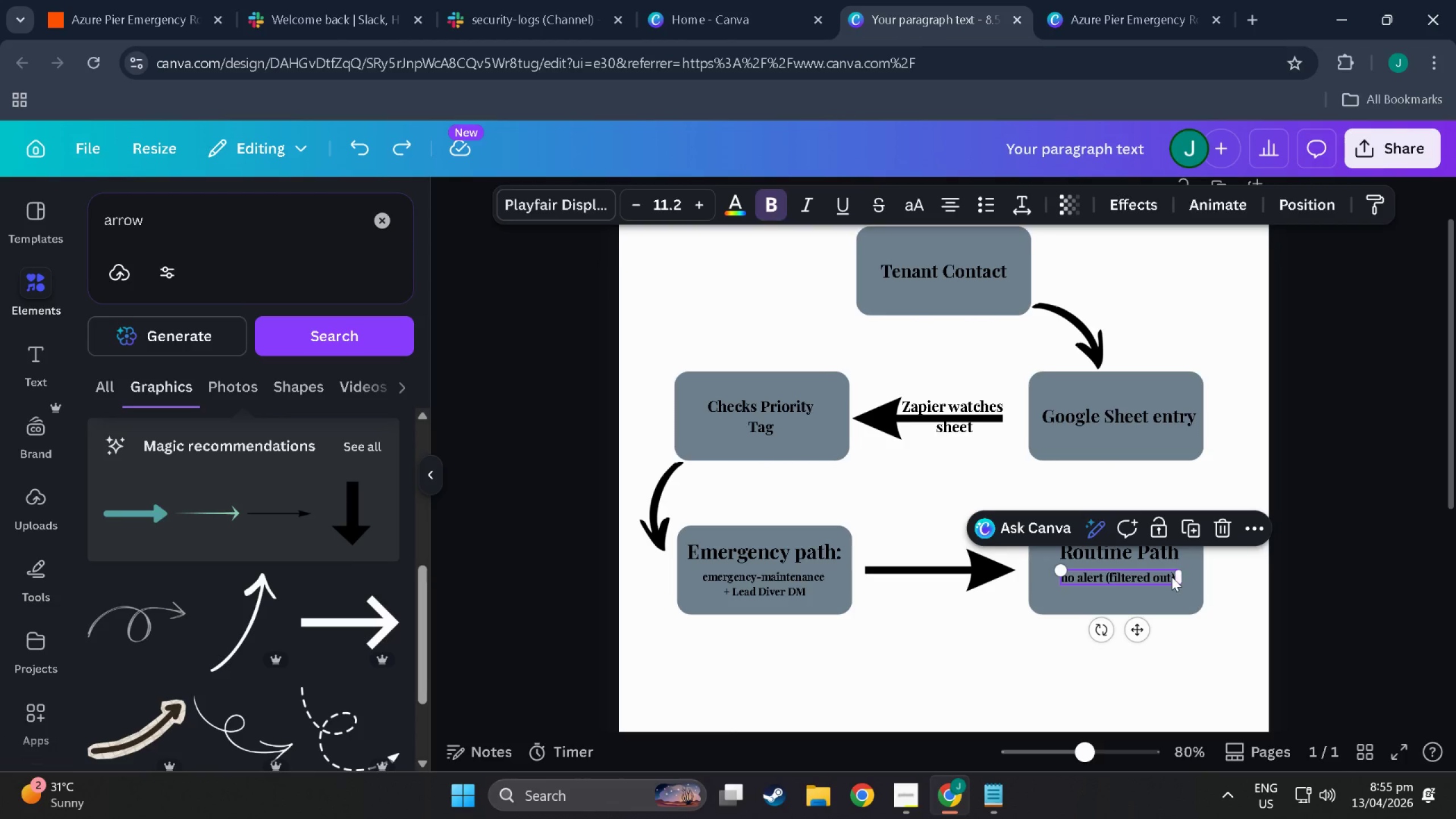 
left_click([1172, 577])
 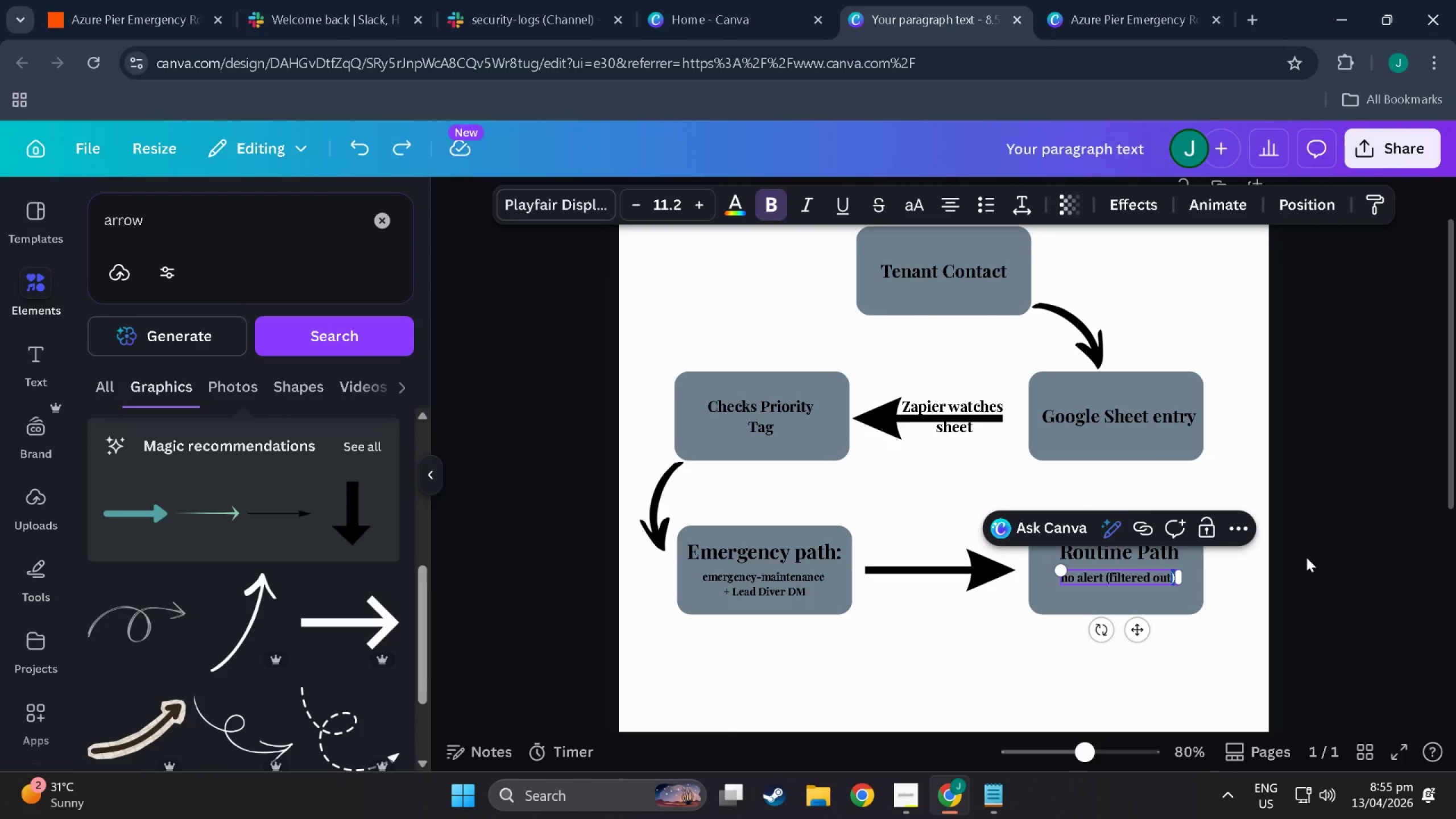 
key(ArrowRight)
 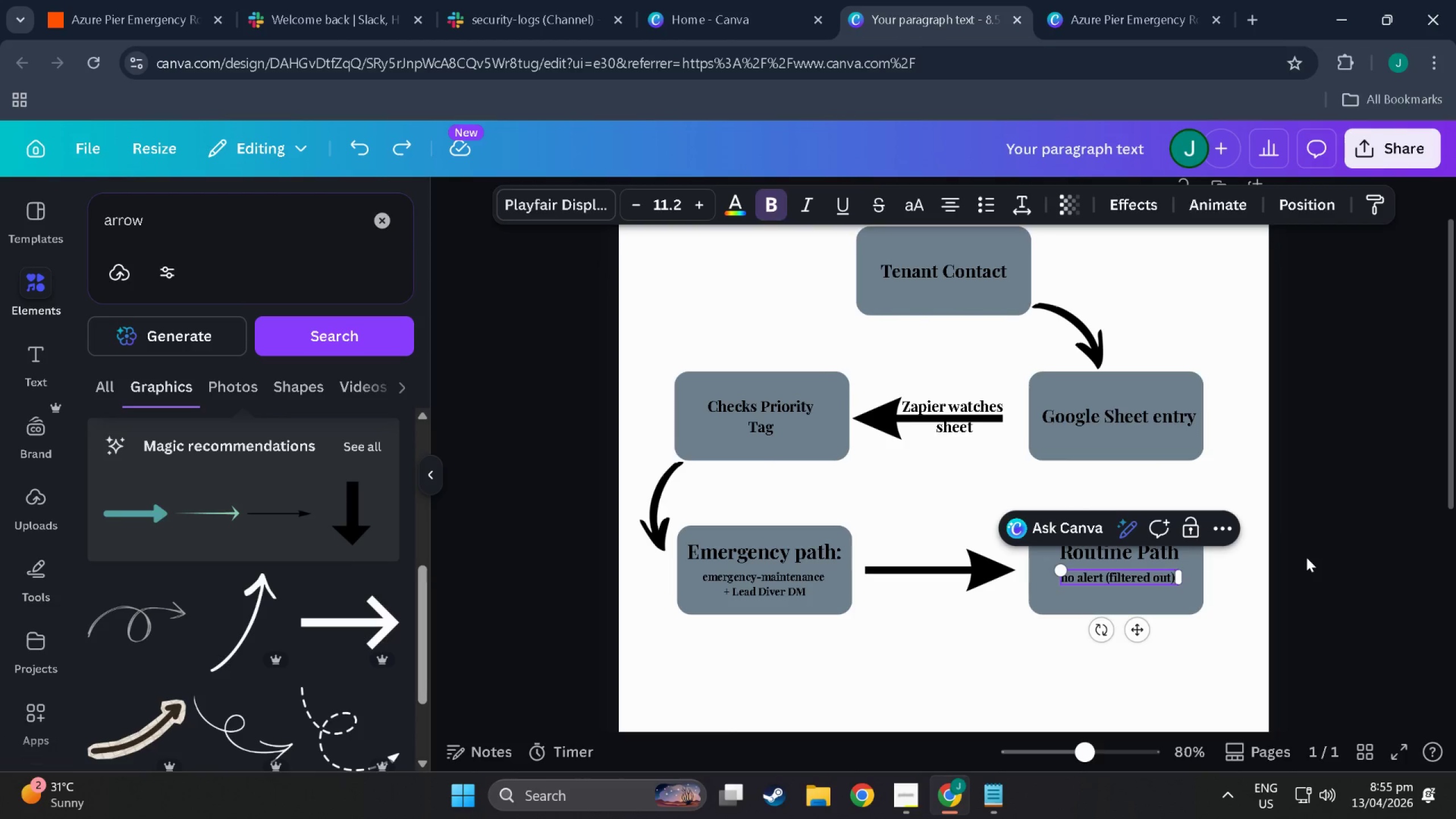 
key(ArrowRight)
 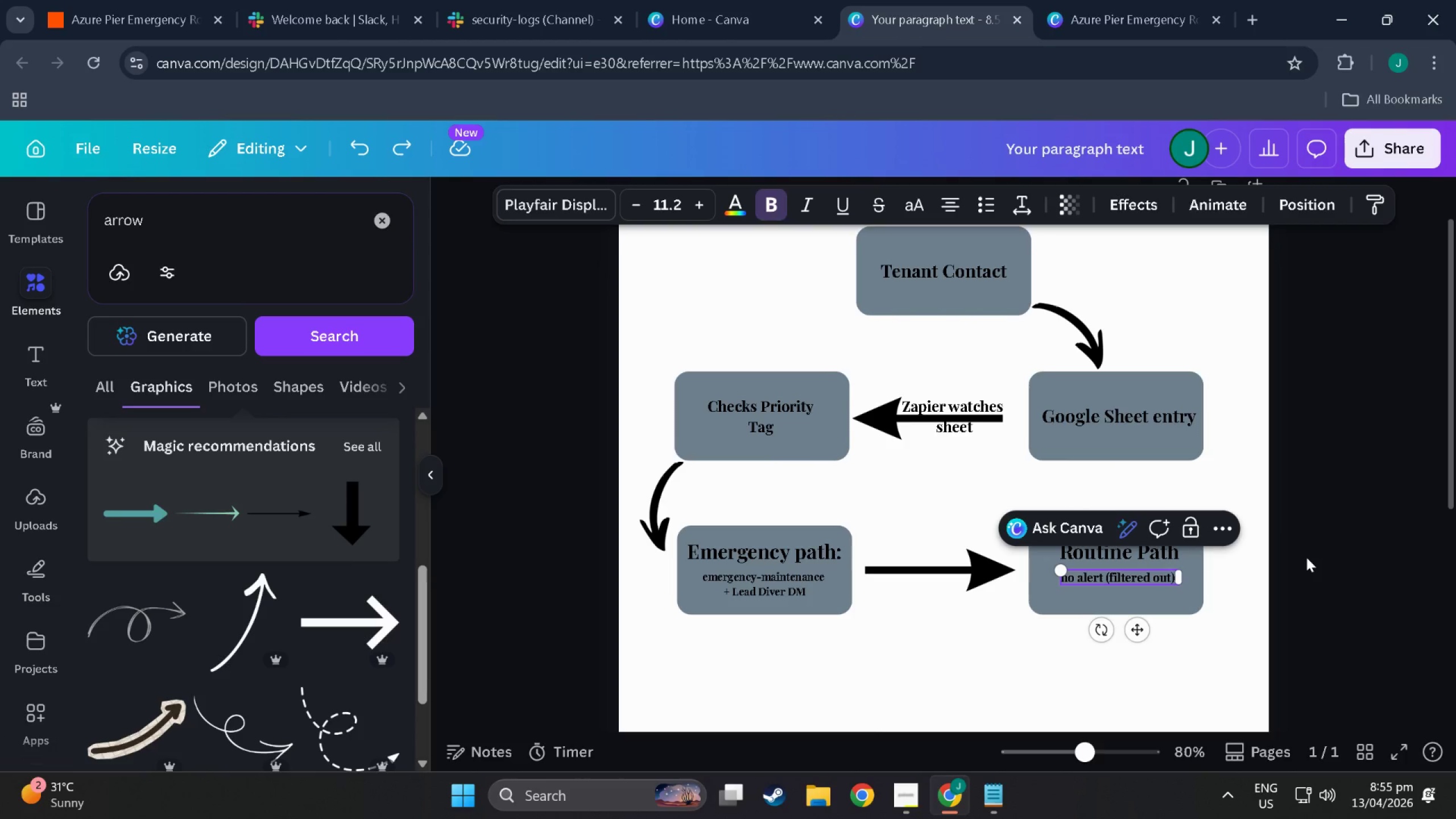 
key(Backspace)
 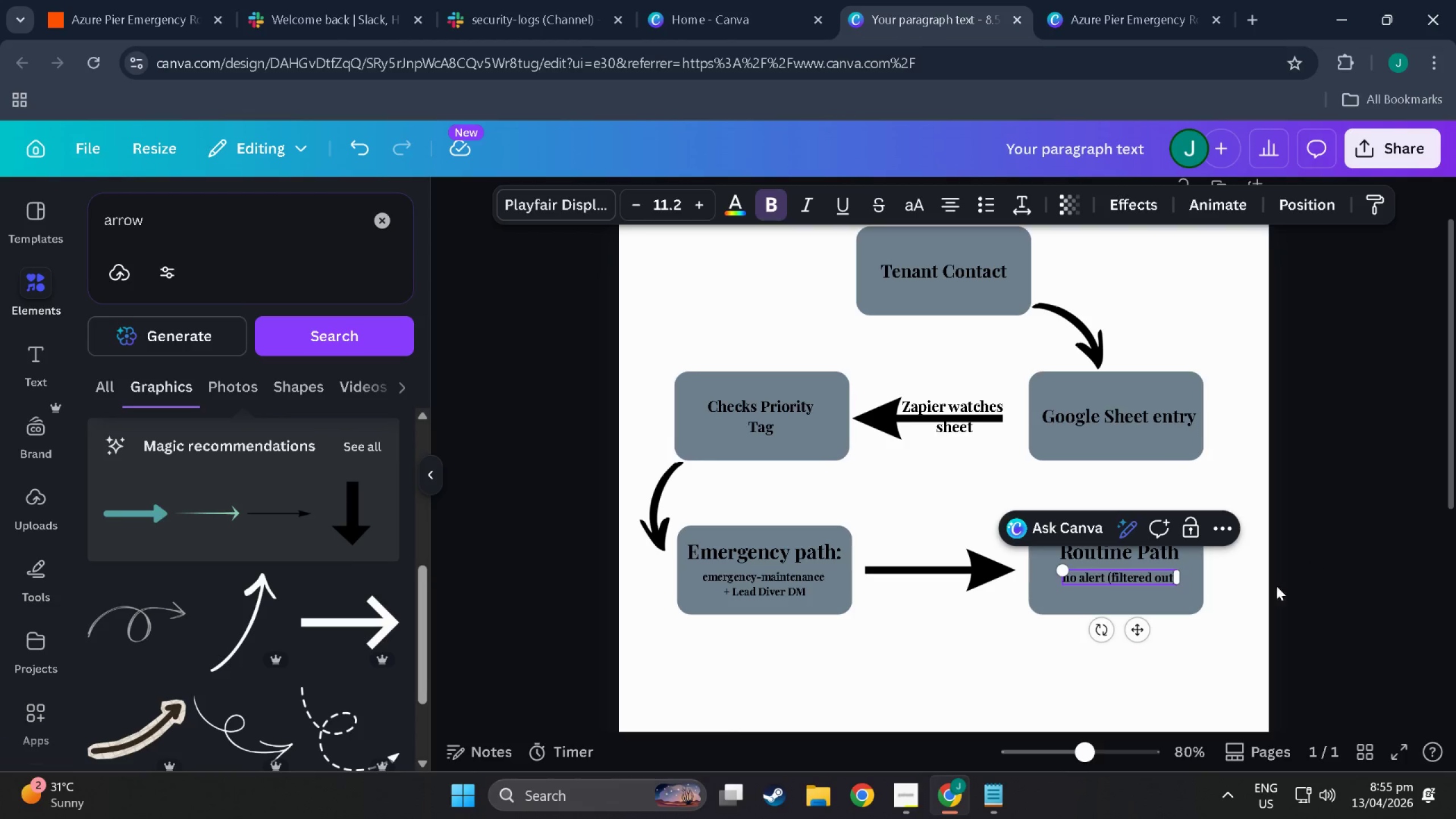 
left_click([1242, 638])
 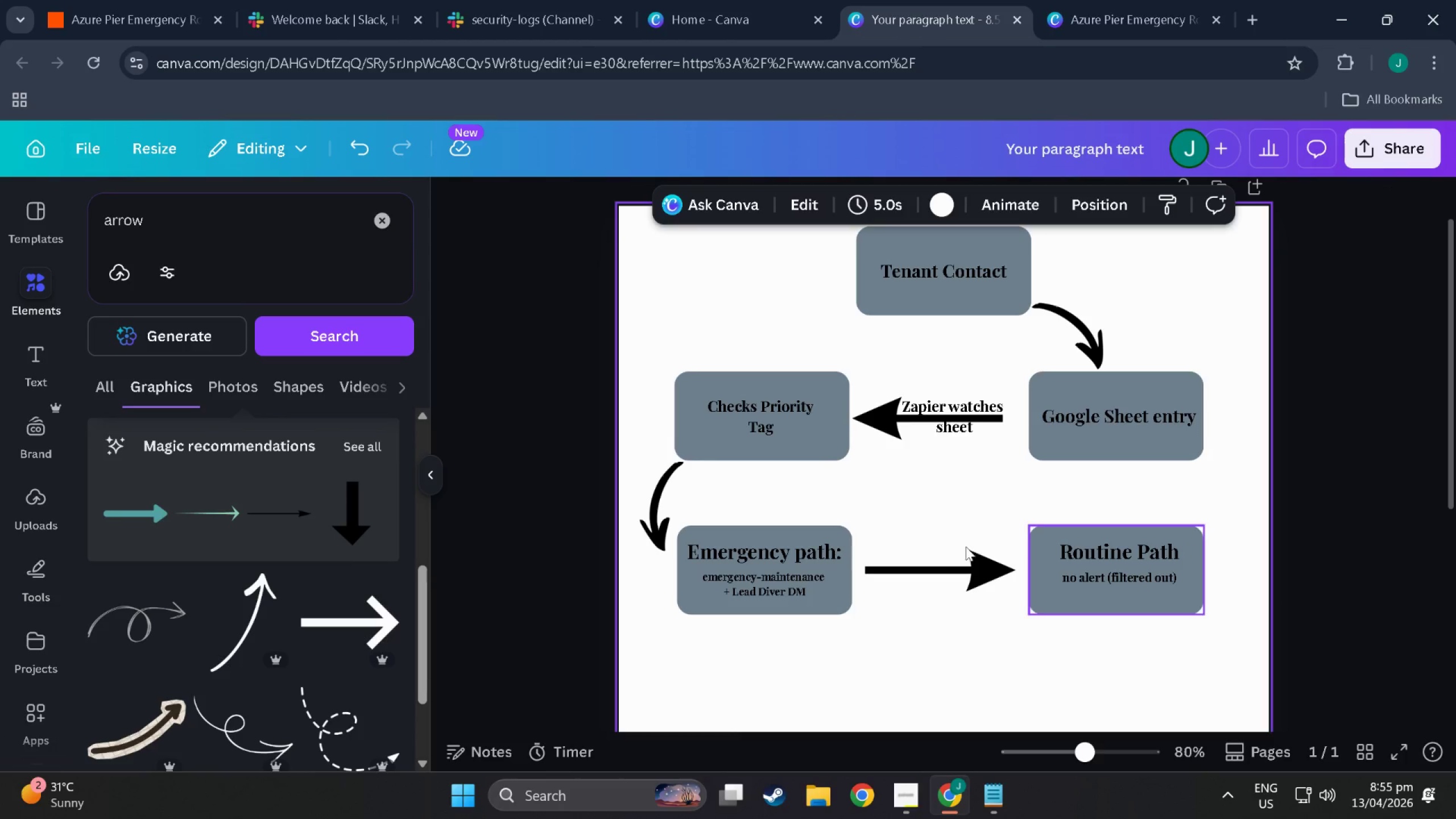 
hold_key(key=ControlLeft, duration=0.39)
 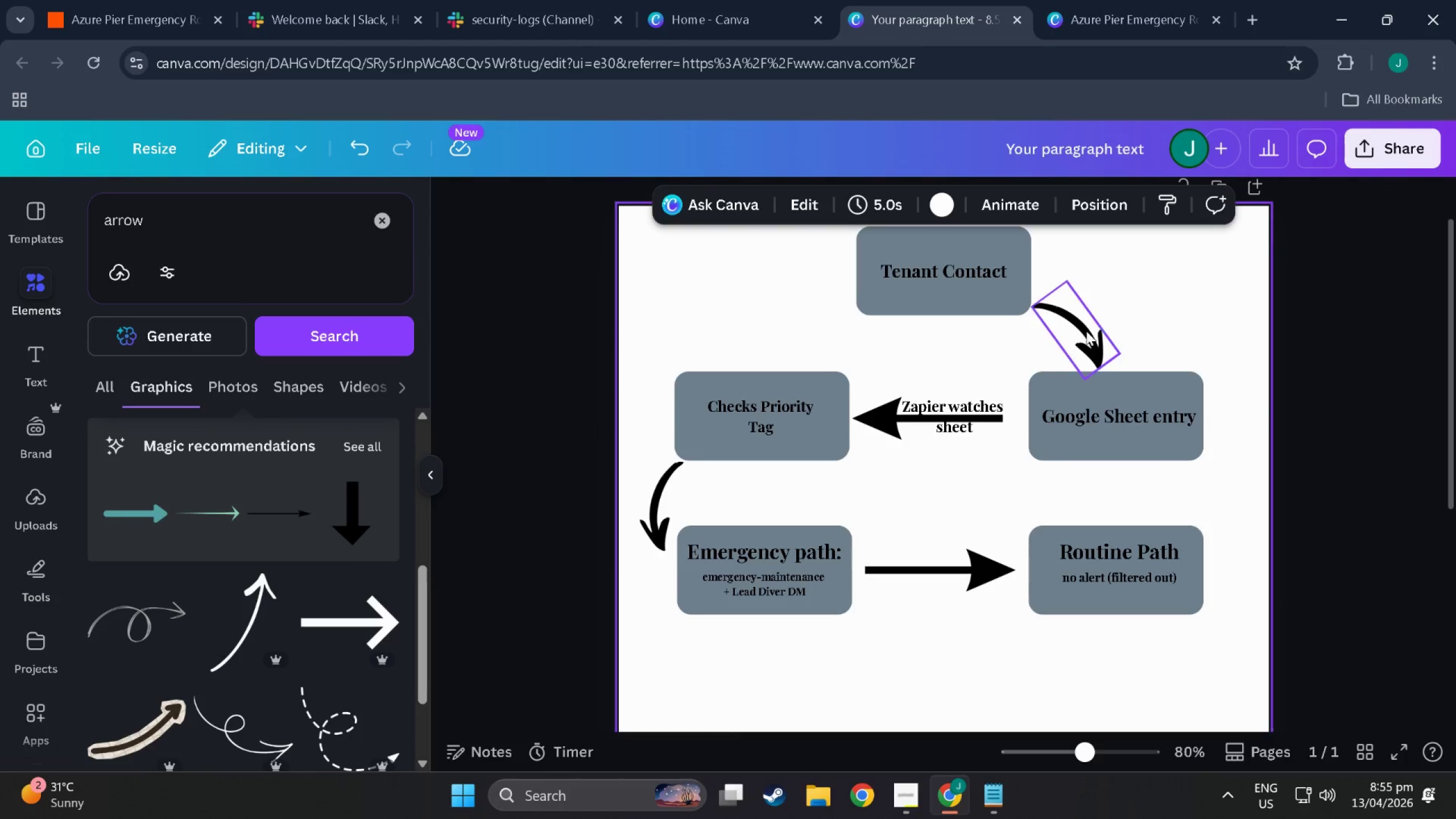 
double_click([1082, 331])
 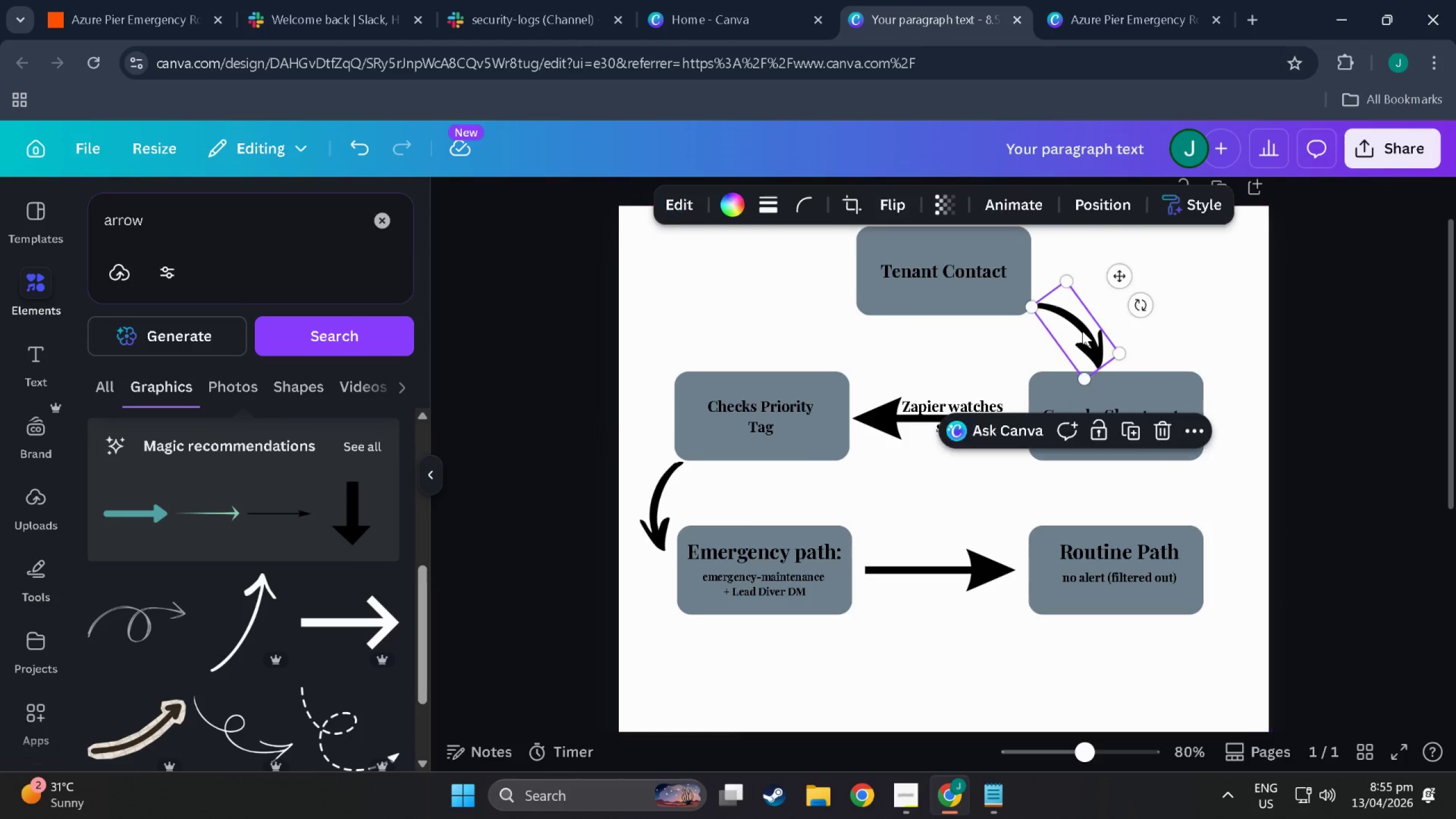 
key(Control+C)
 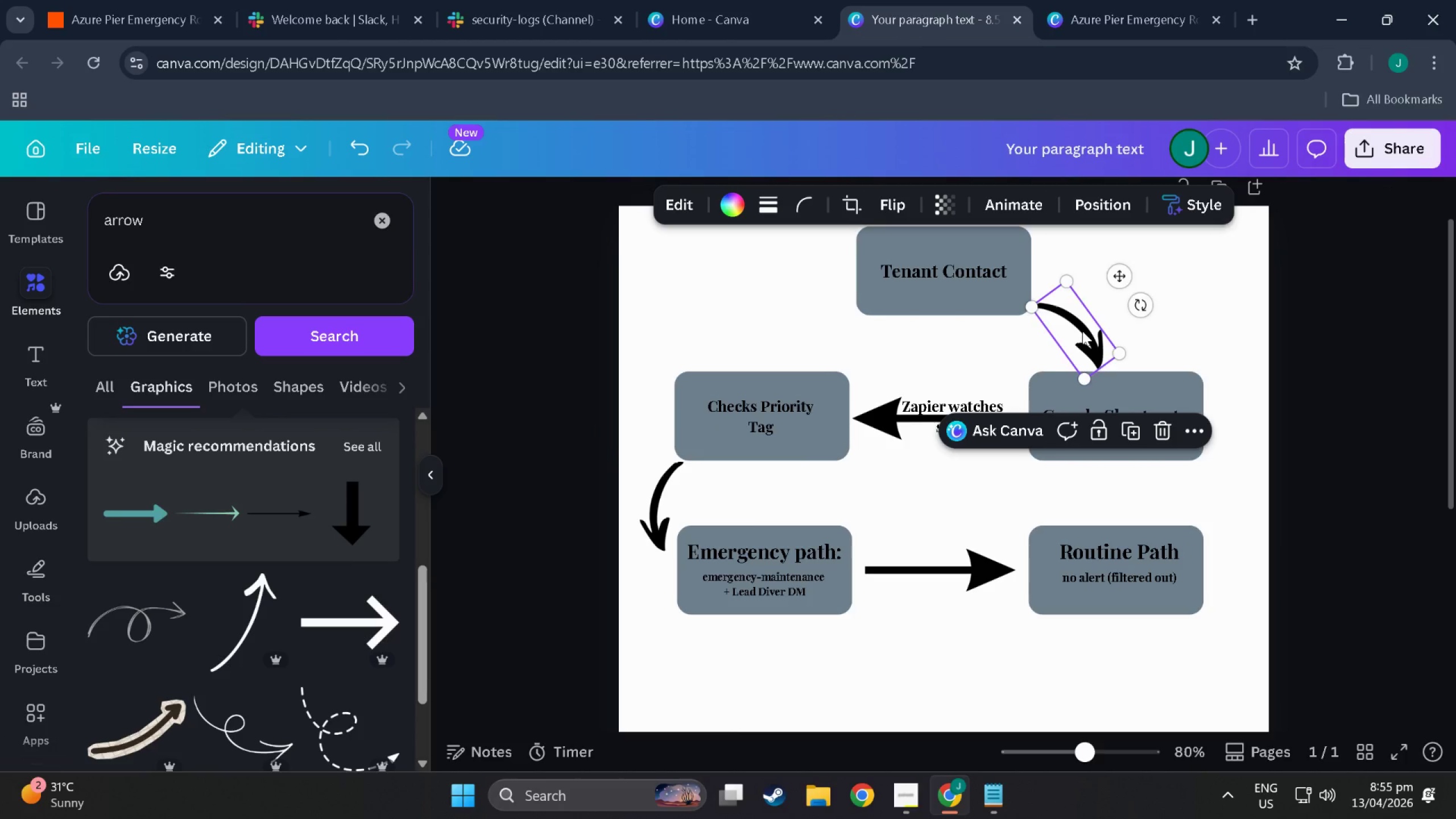 
key(Control+V)
 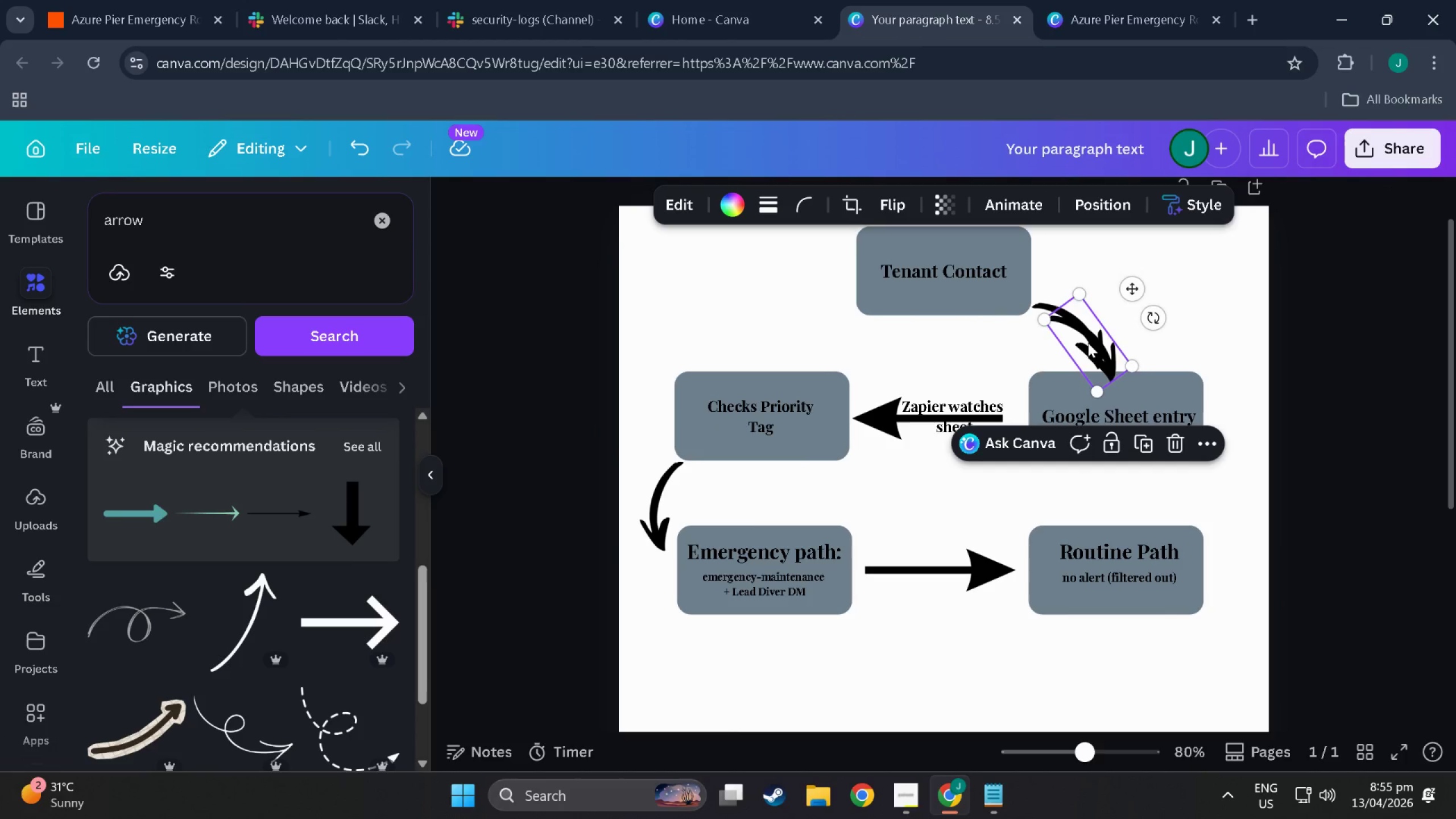 
left_click_drag(start_coordinate=[1088, 343], to_coordinate=[1250, 626])
 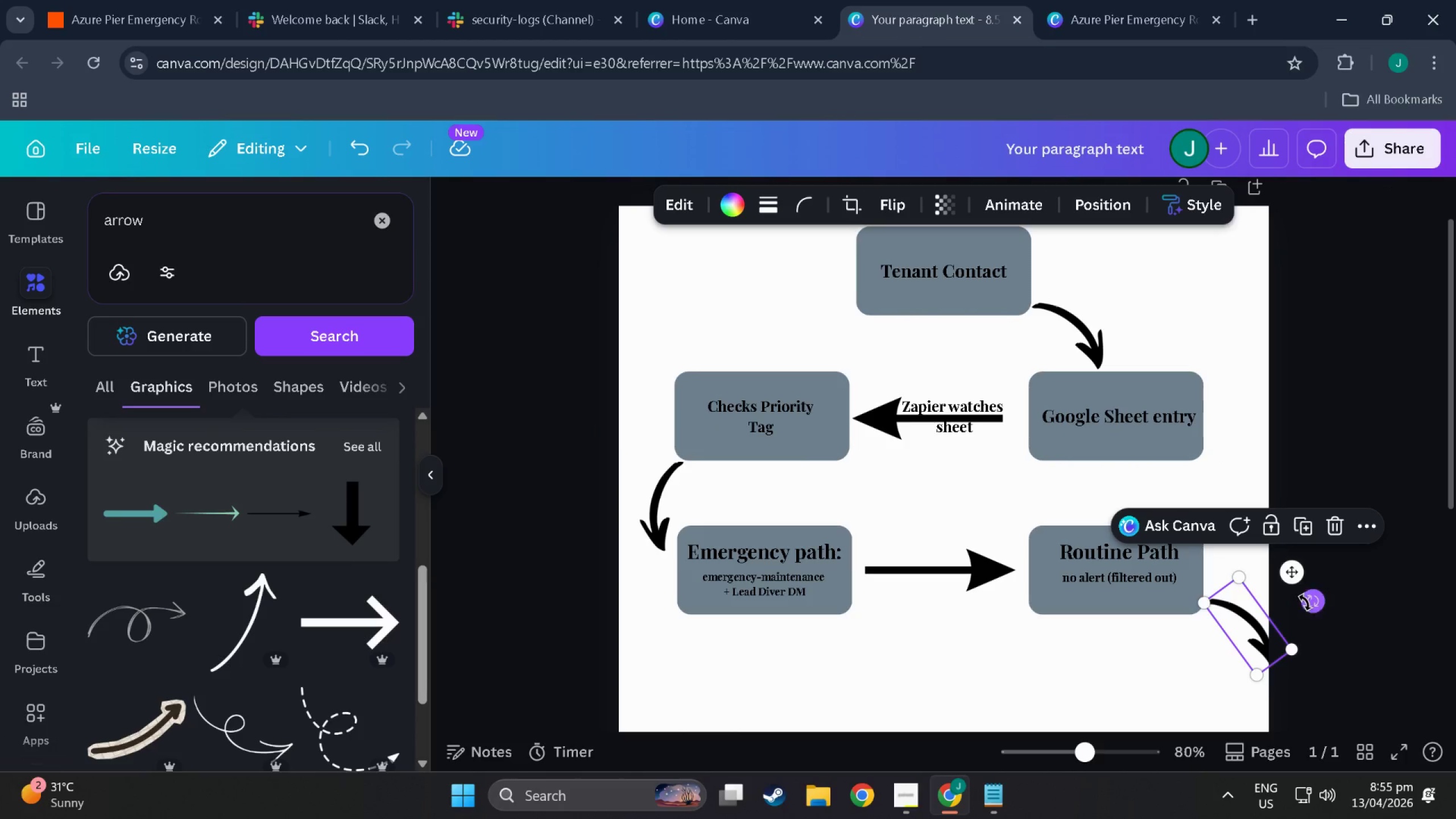 
left_click_drag(start_coordinate=[1308, 602], to_coordinate=[1291, 635])
 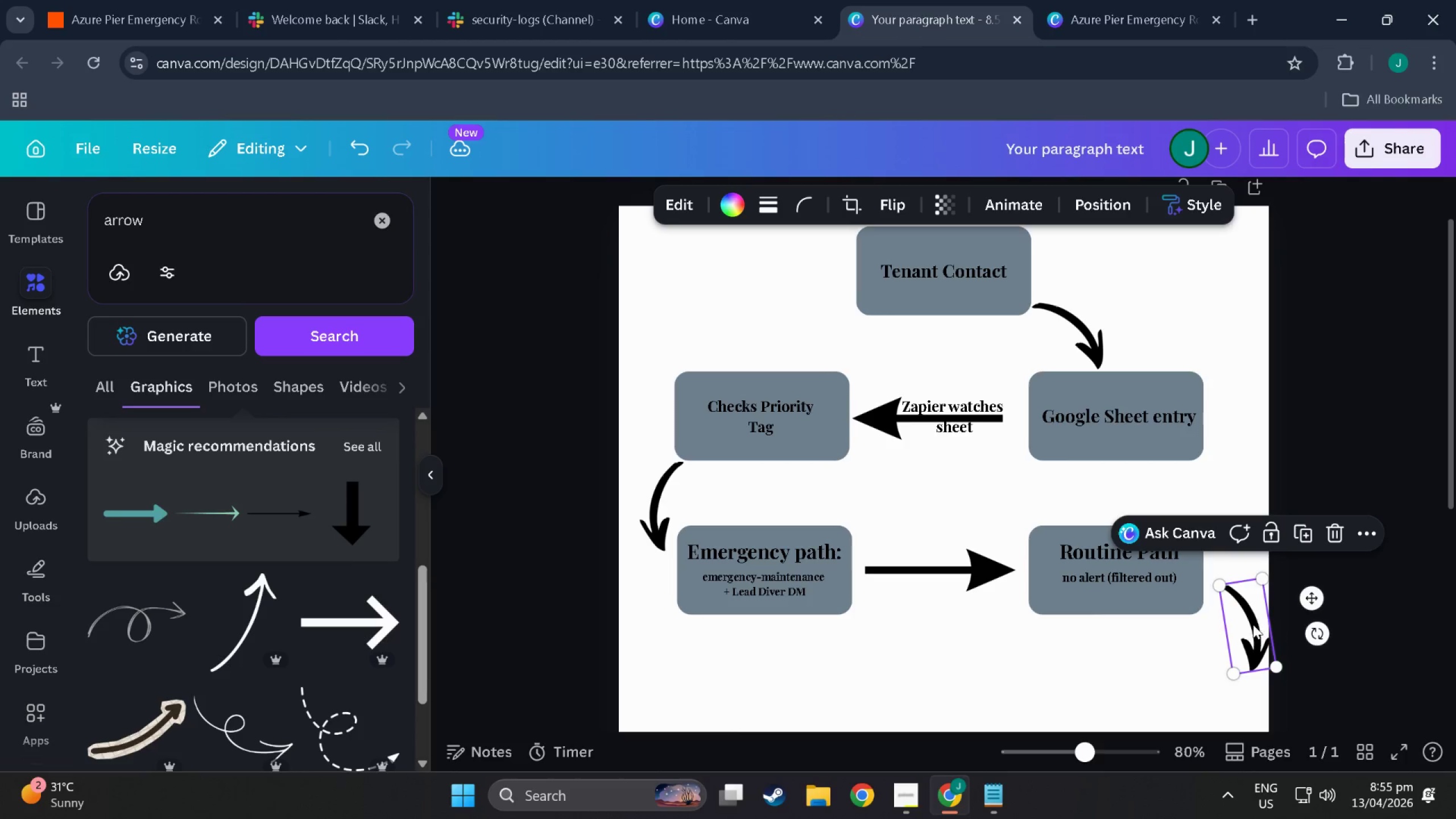 
left_click_drag(start_coordinate=[1253, 624], to_coordinate=[1241, 628])
 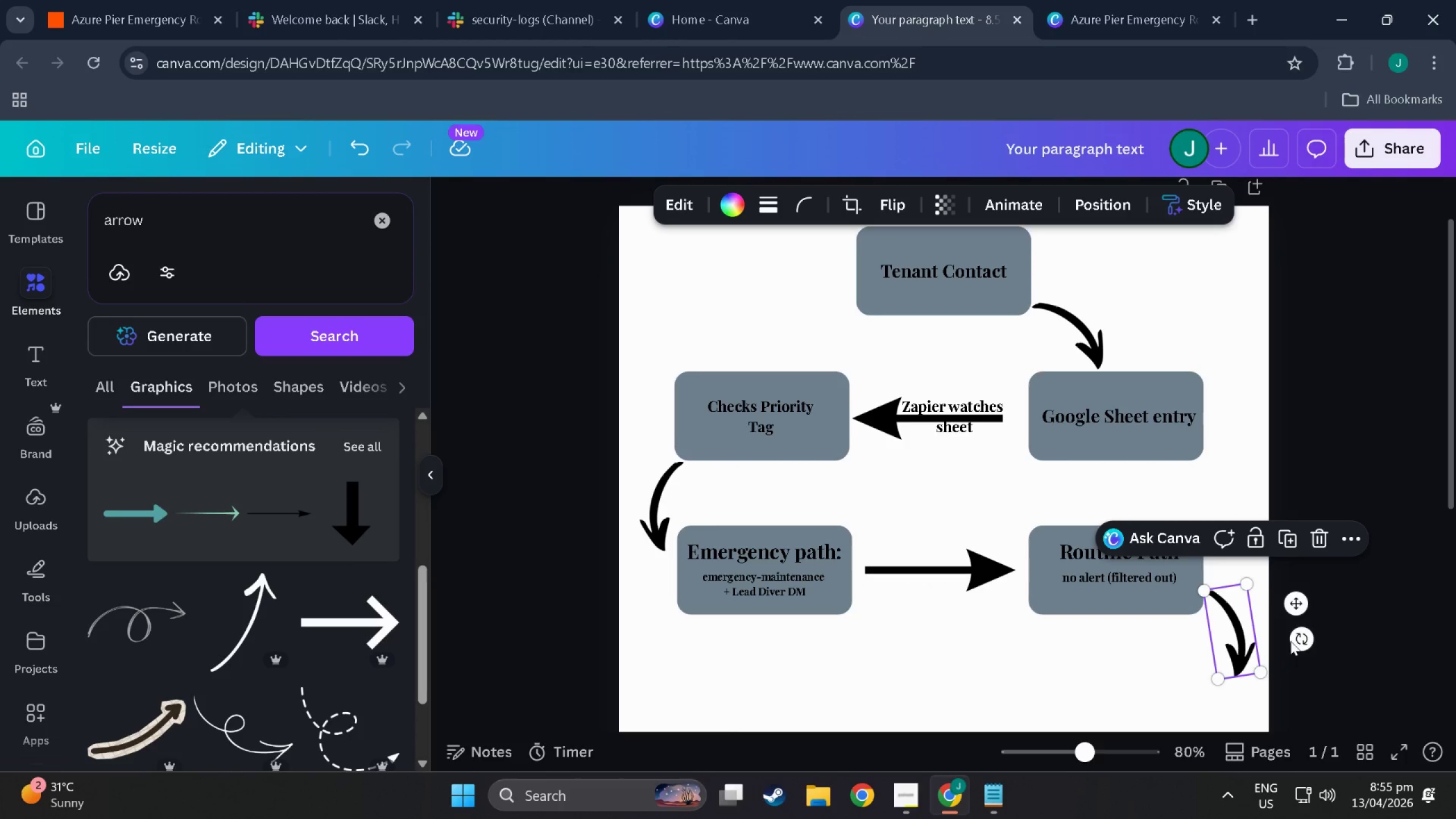 
left_click_drag(start_coordinate=[1294, 642], to_coordinate=[1279, 652])
 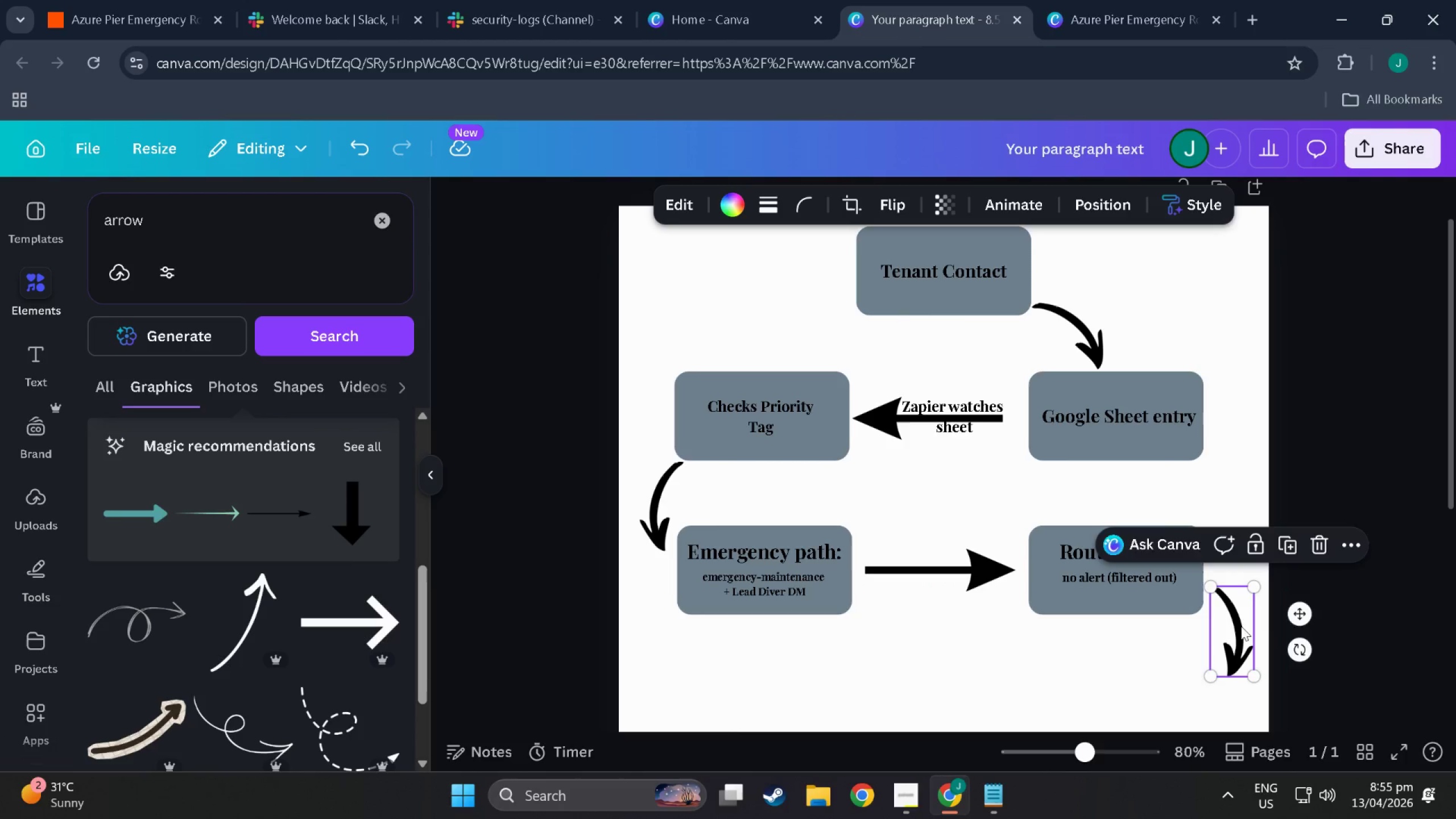 
left_click_drag(start_coordinate=[1241, 626], to_coordinate=[1242, 650])
 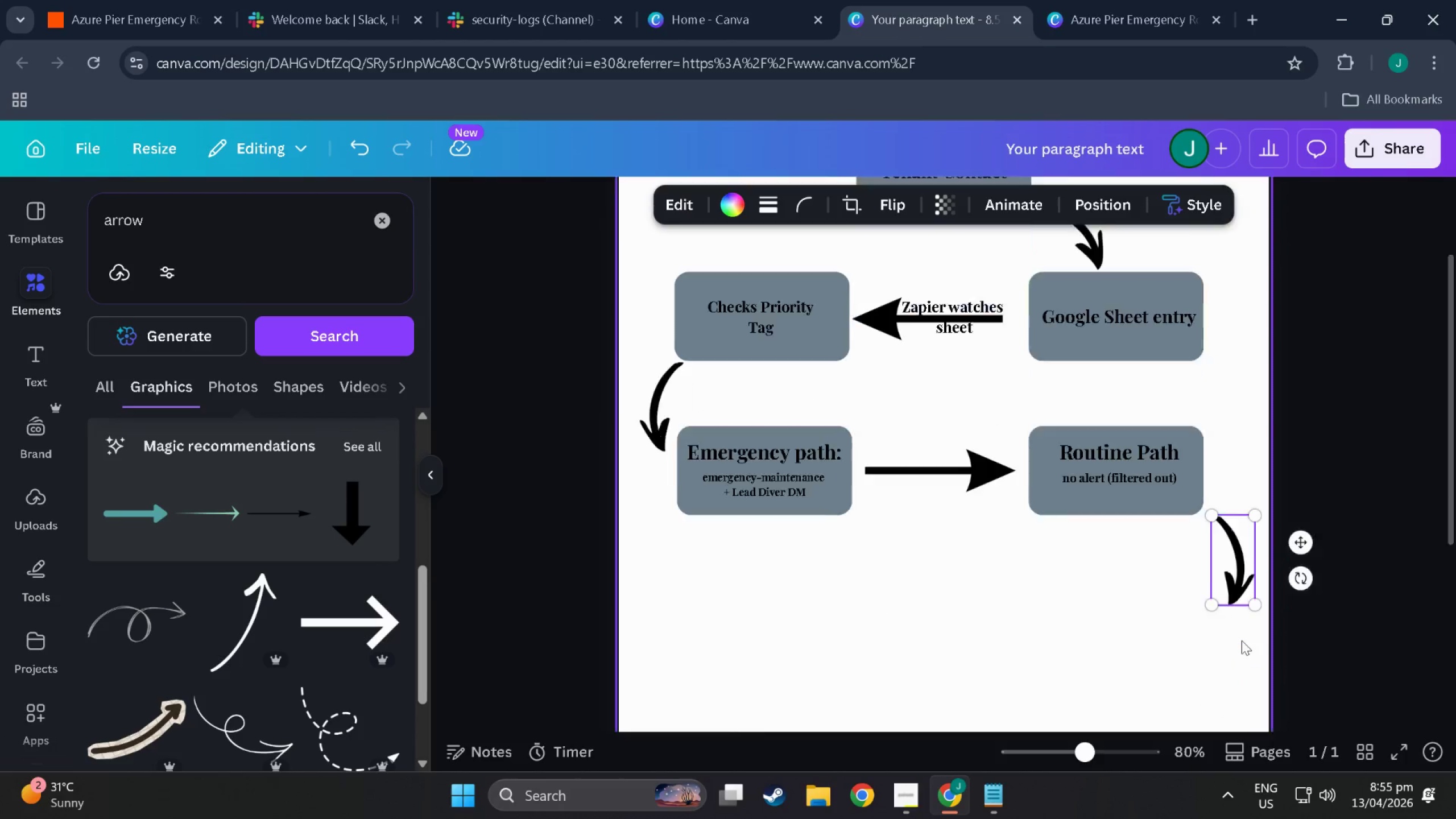 
scroll: coordinate [938, 609], scroll_direction: none, amount: 0.0
 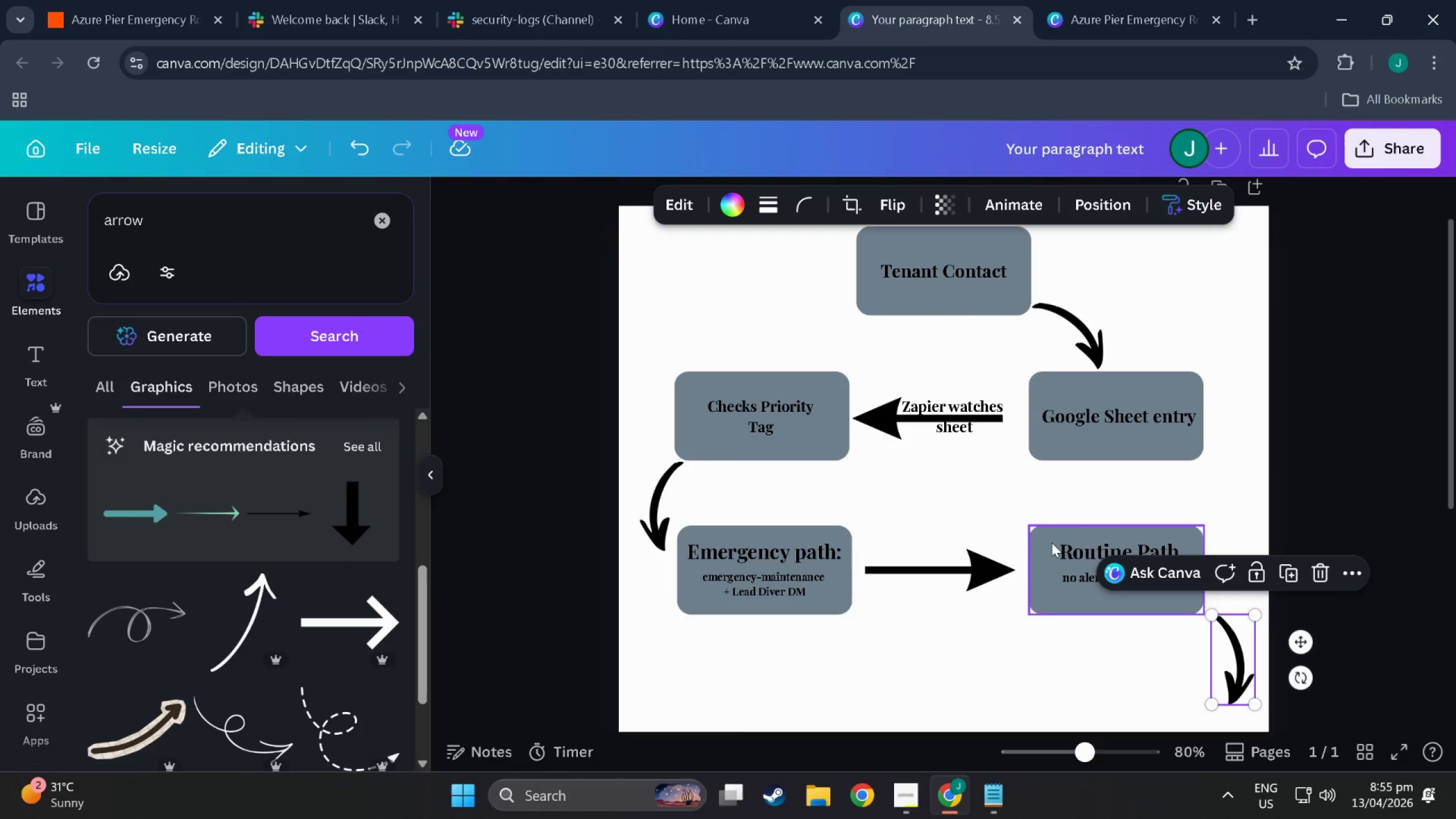 
left_click([1038, 536])
 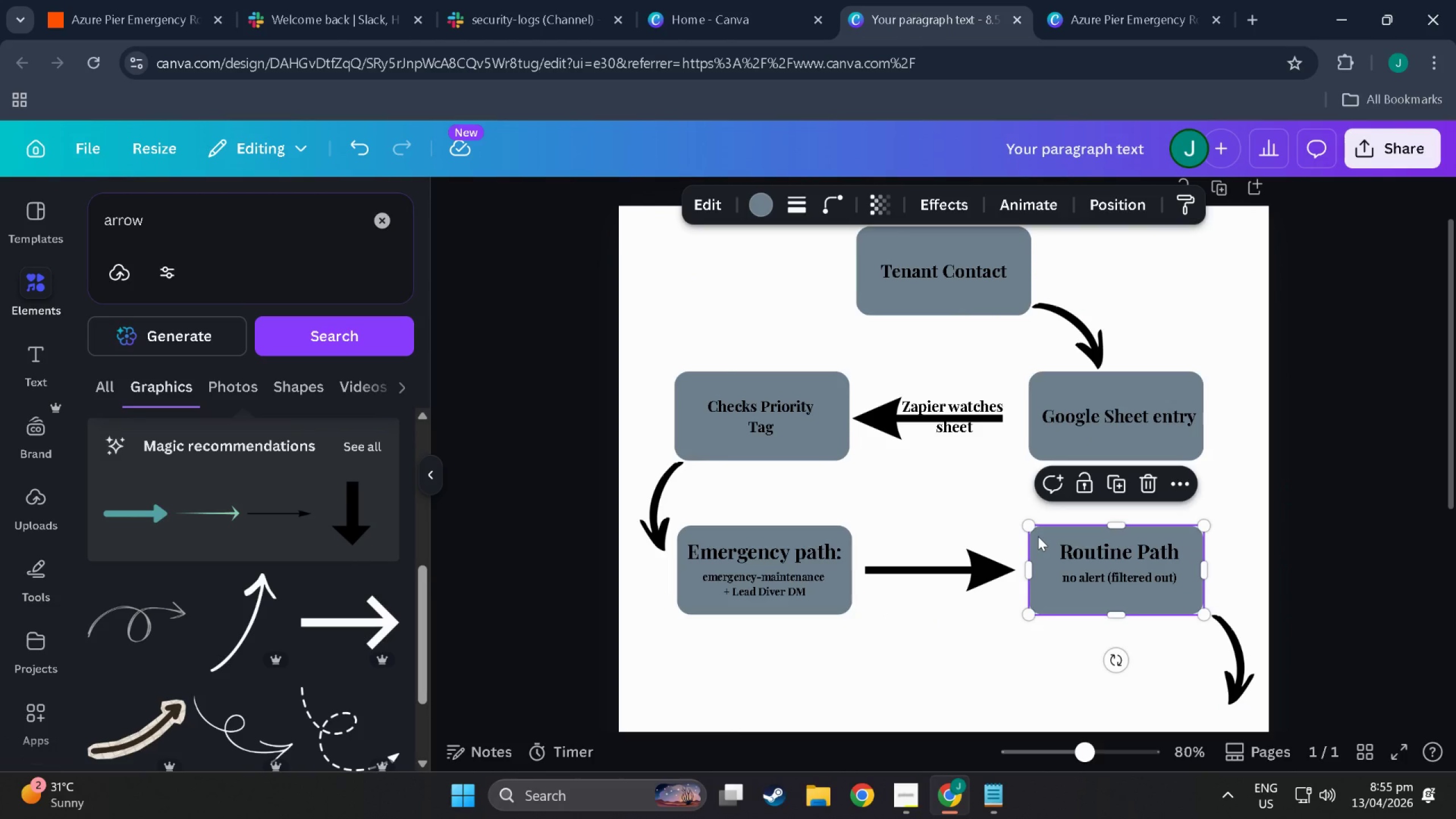 
key(Control+C)
 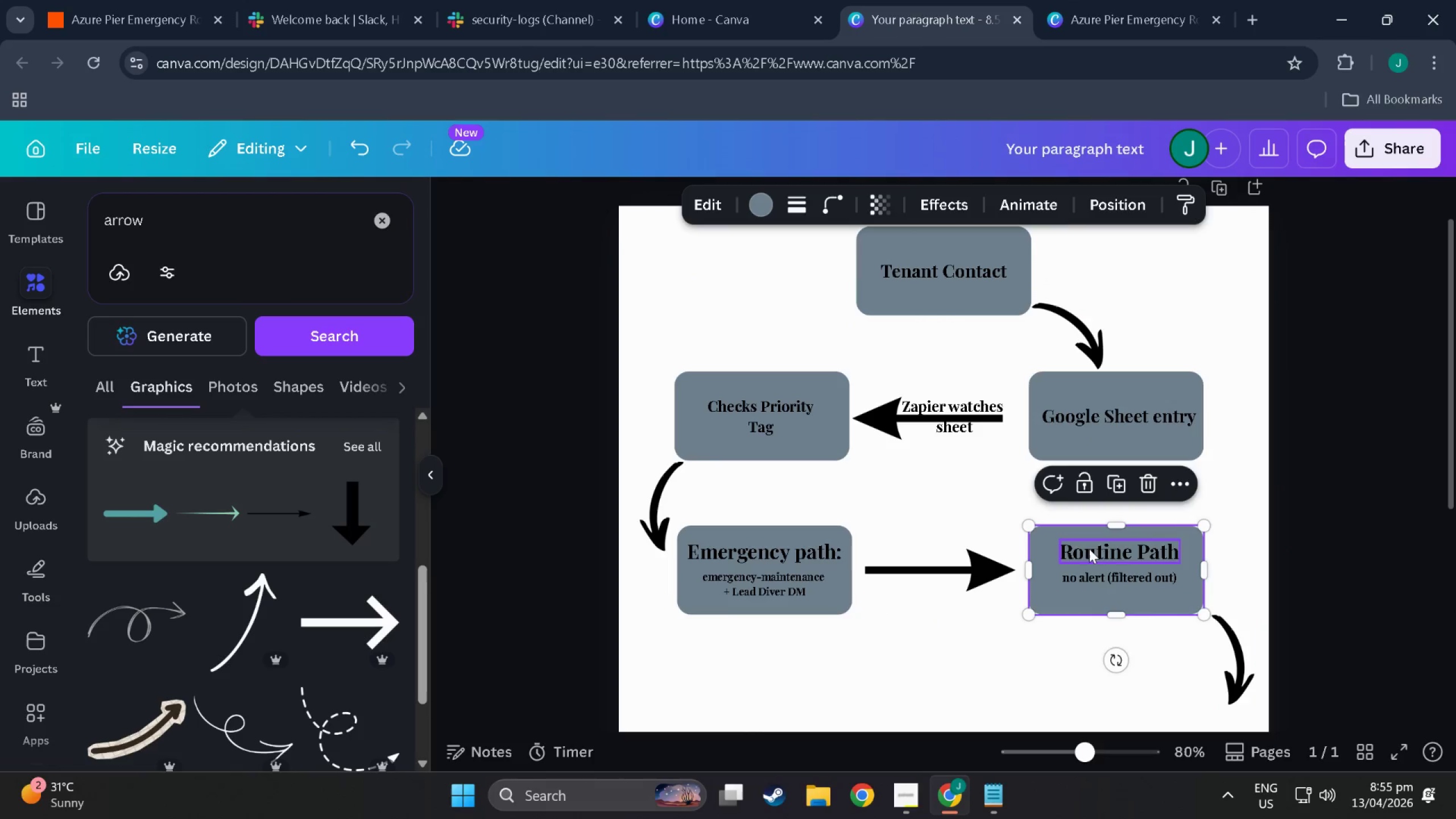 
key(Control+V)
 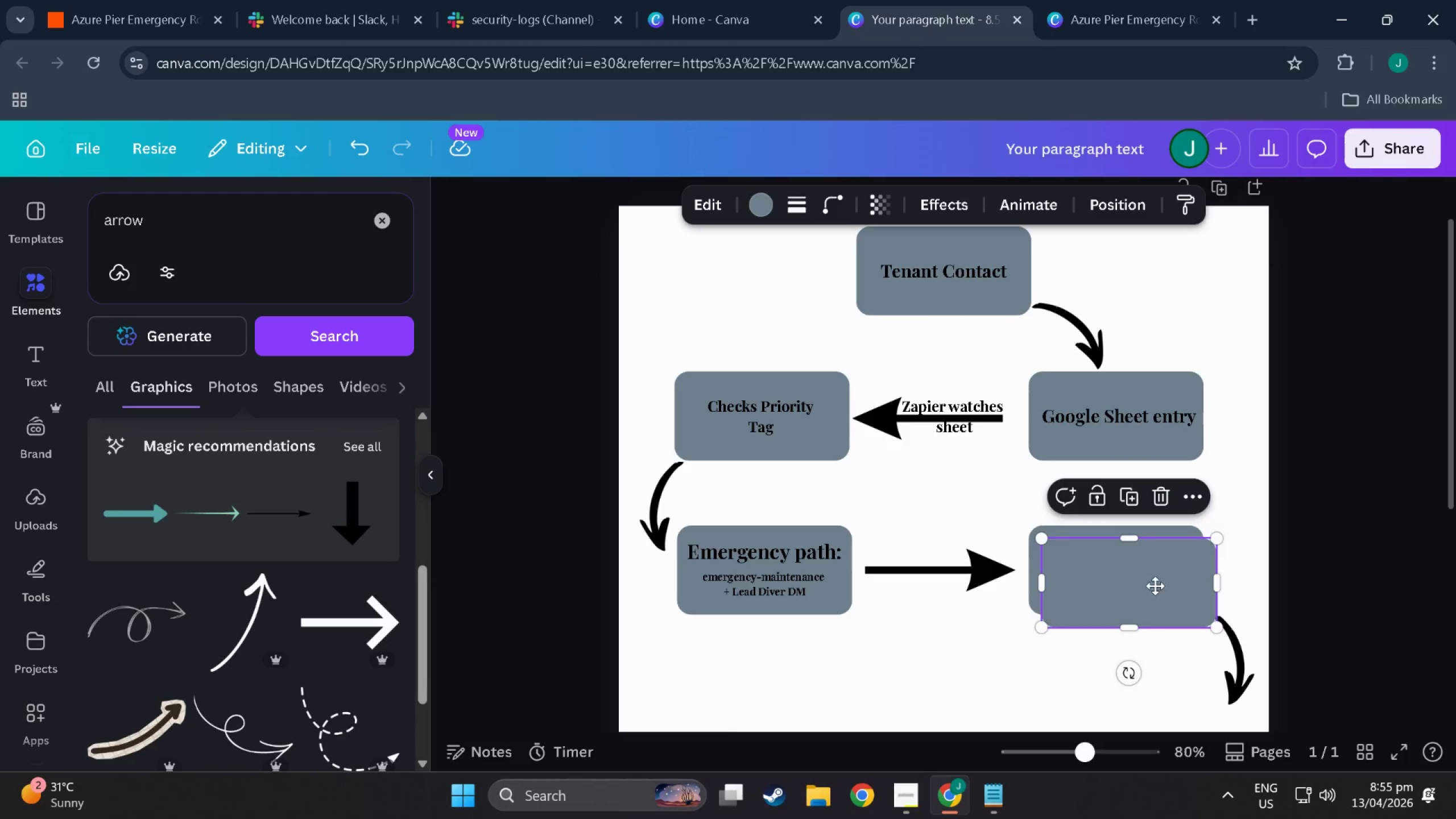 
left_click_drag(start_coordinate=[1159, 567], to_coordinate=[1153, 727])
 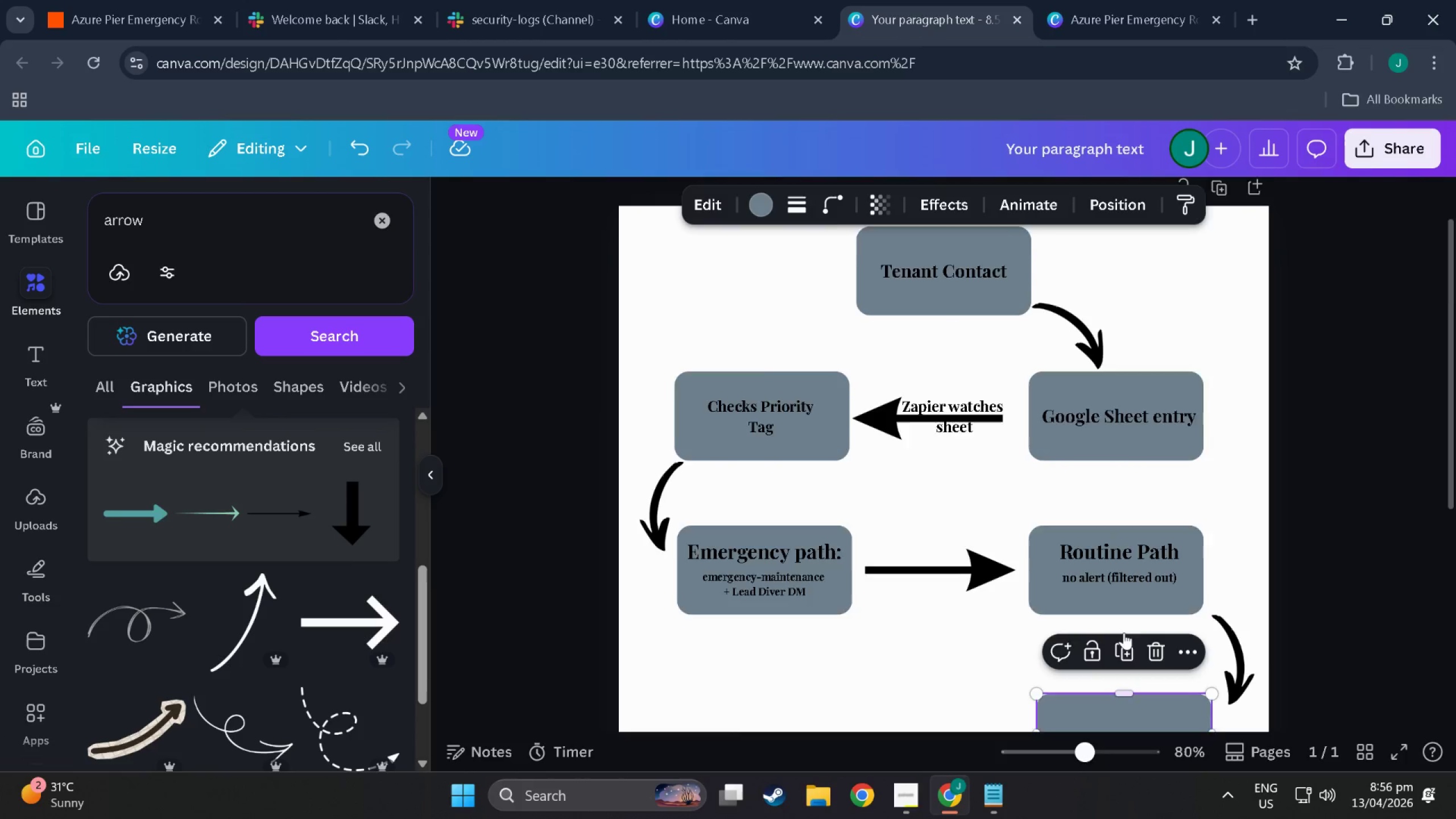 
scroll: coordinate [1117, 619], scroll_direction: down, amount: 3.0
 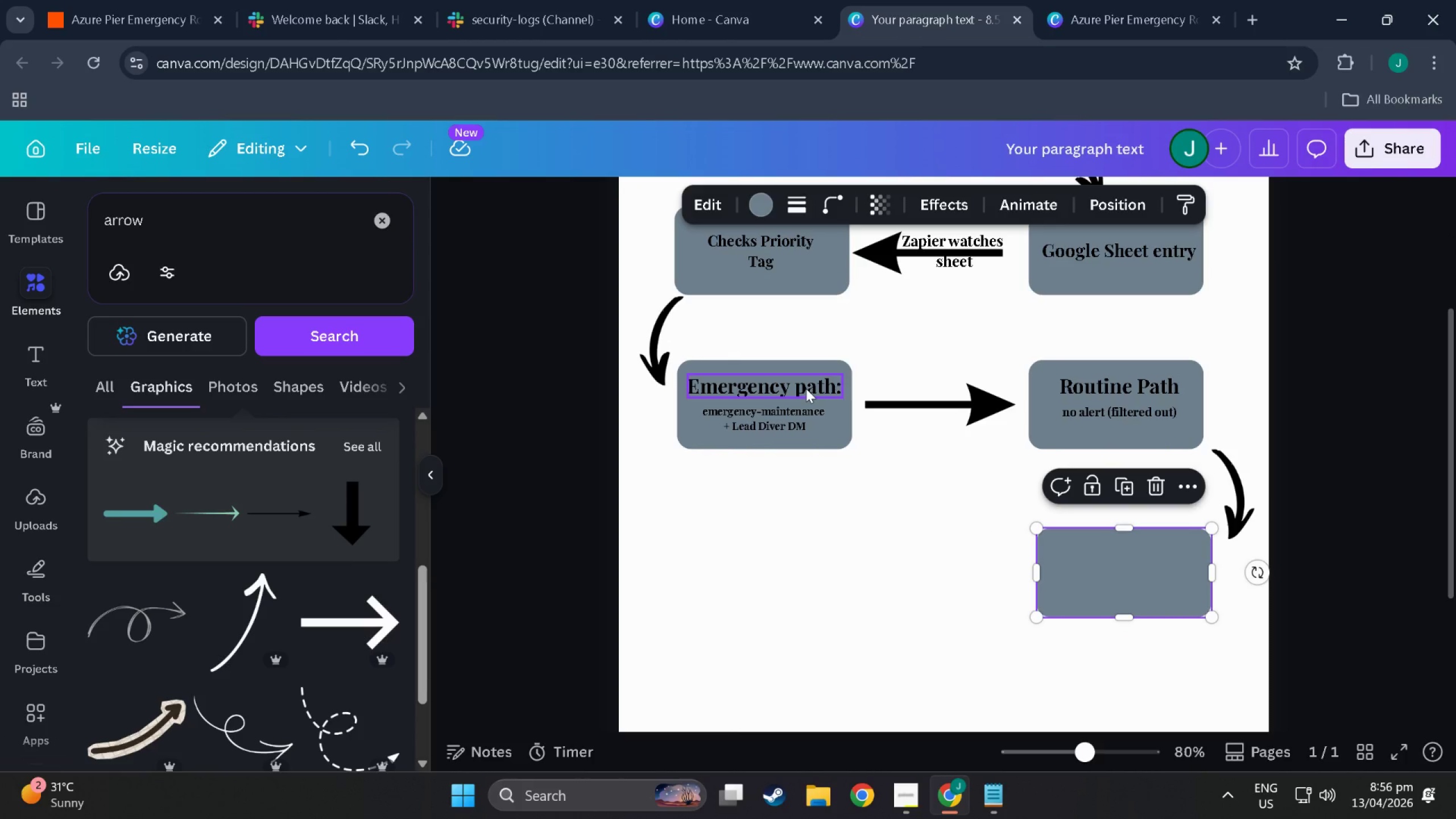 
left_click([1082, 389])
 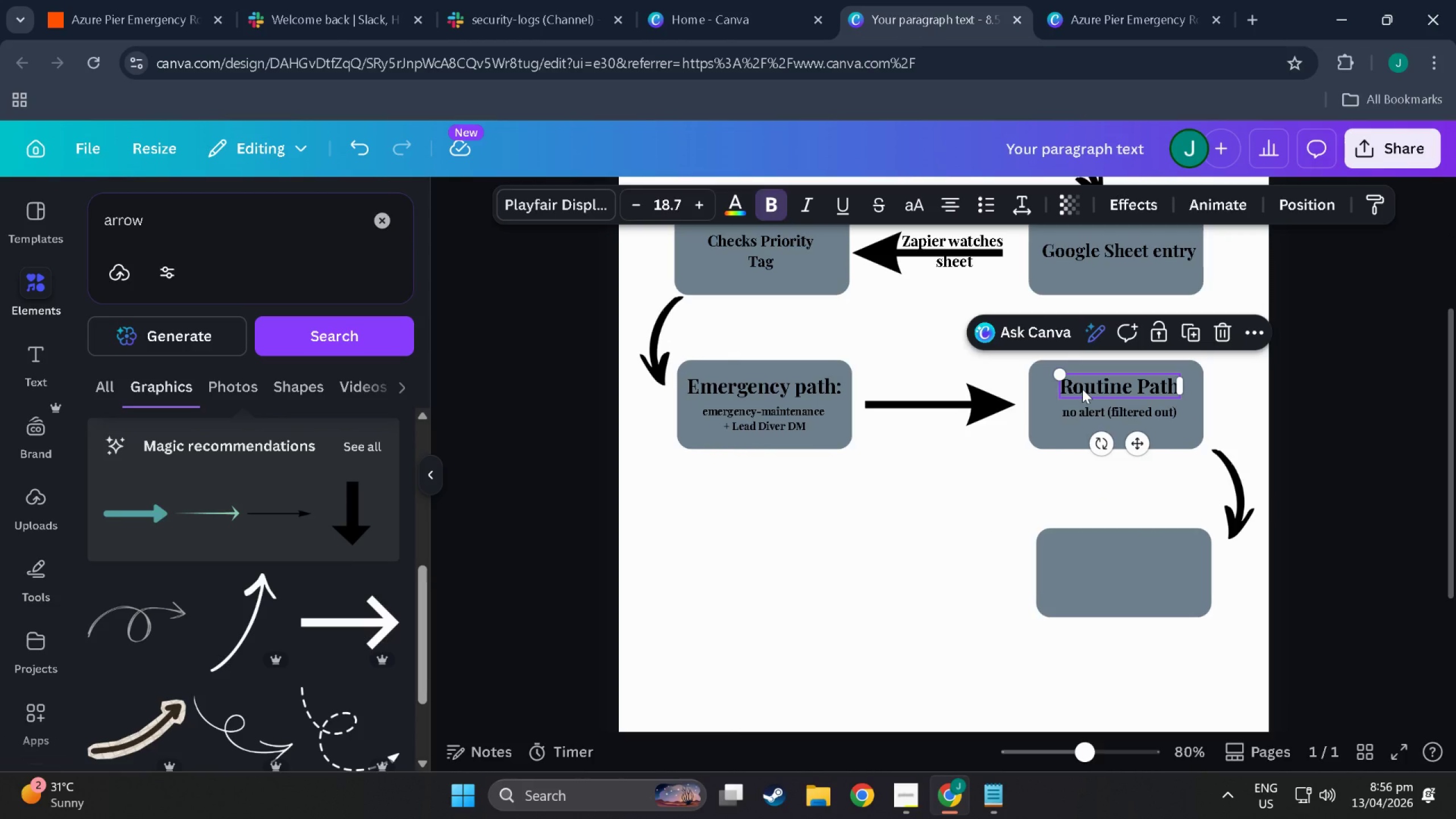 
key(Control+C)
 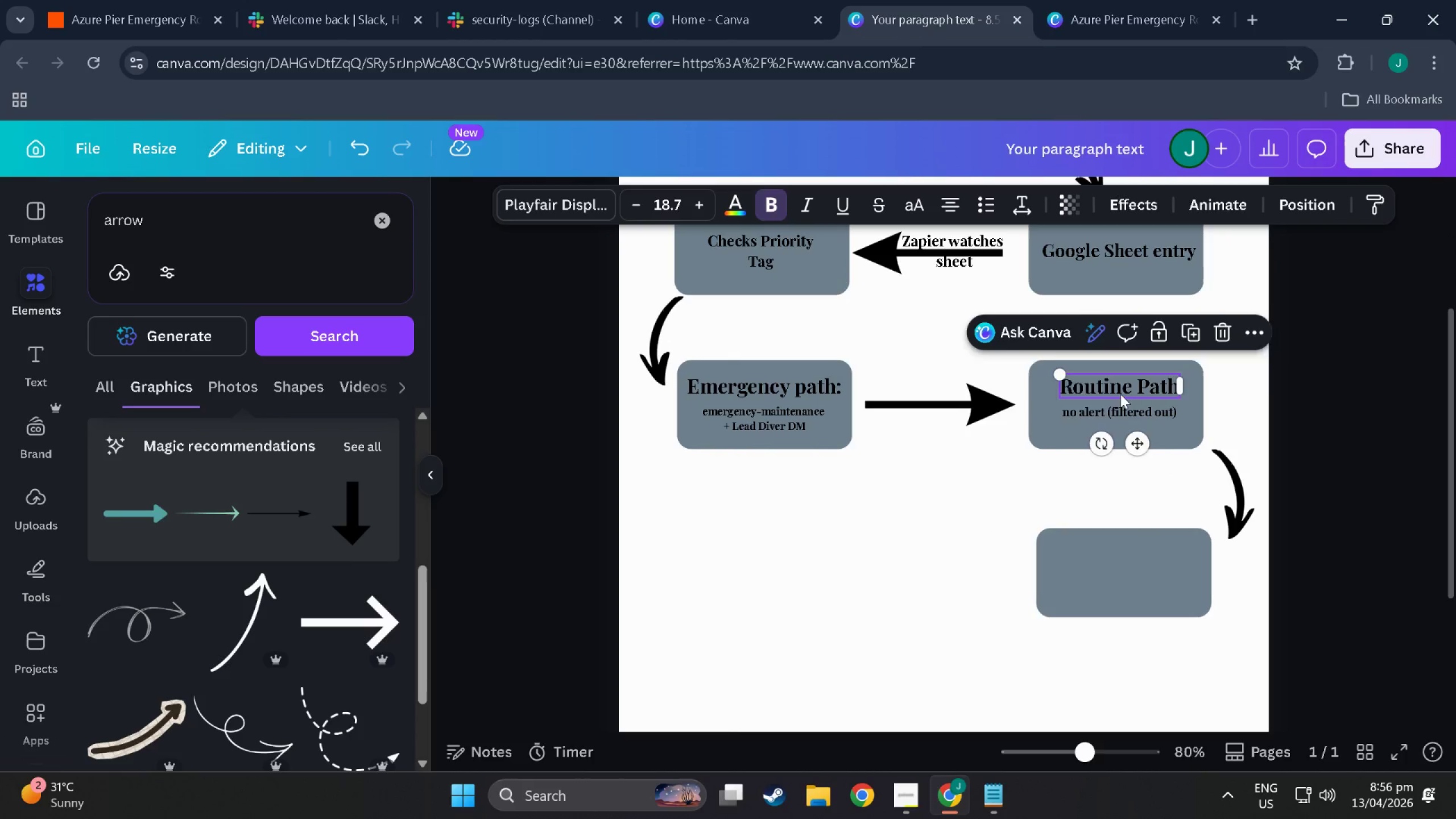 
key(Control+V)
 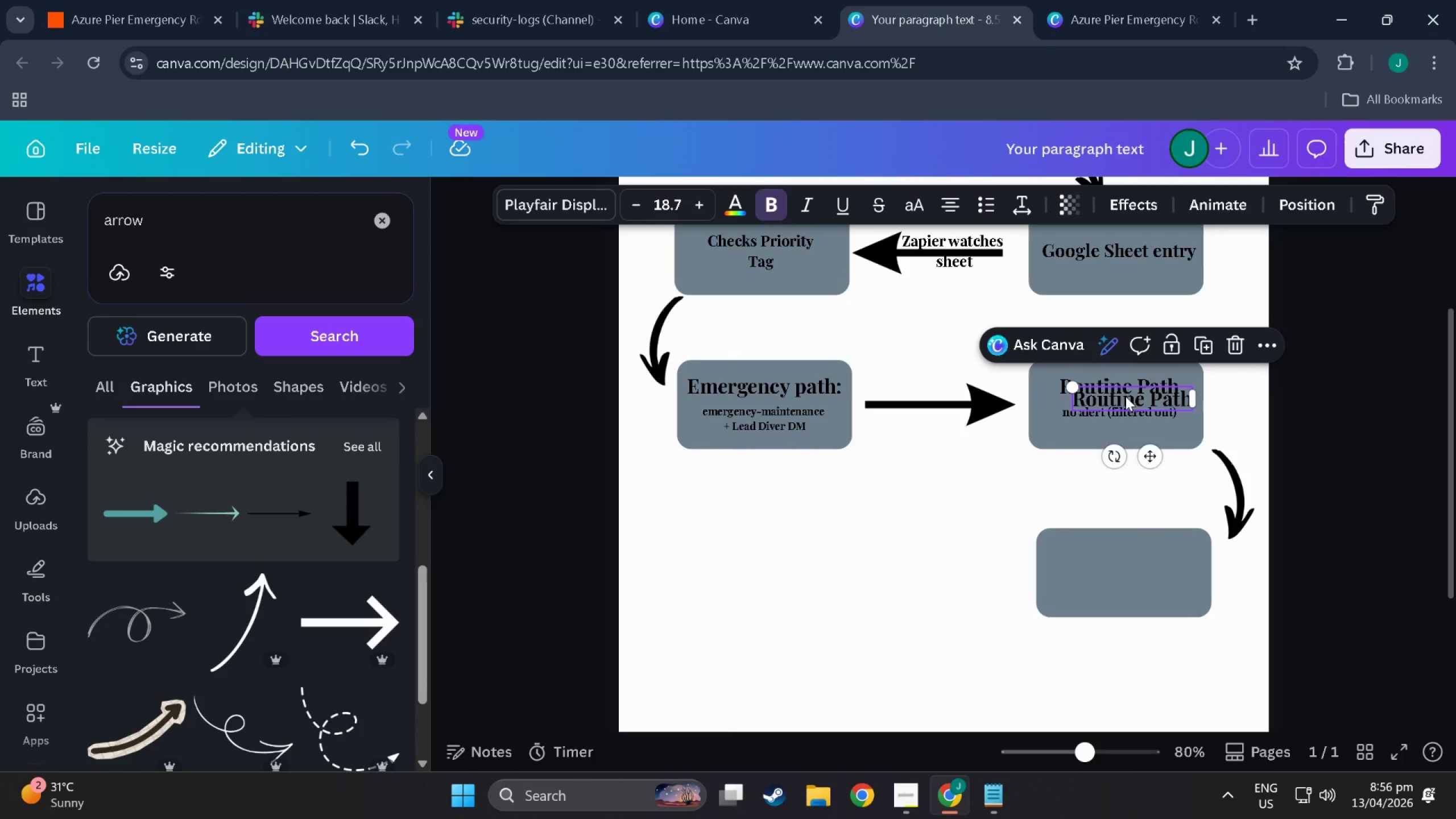 
left_click_drag(start_coordinate=[1126, 394], to_coordinate=[1119, 544])
 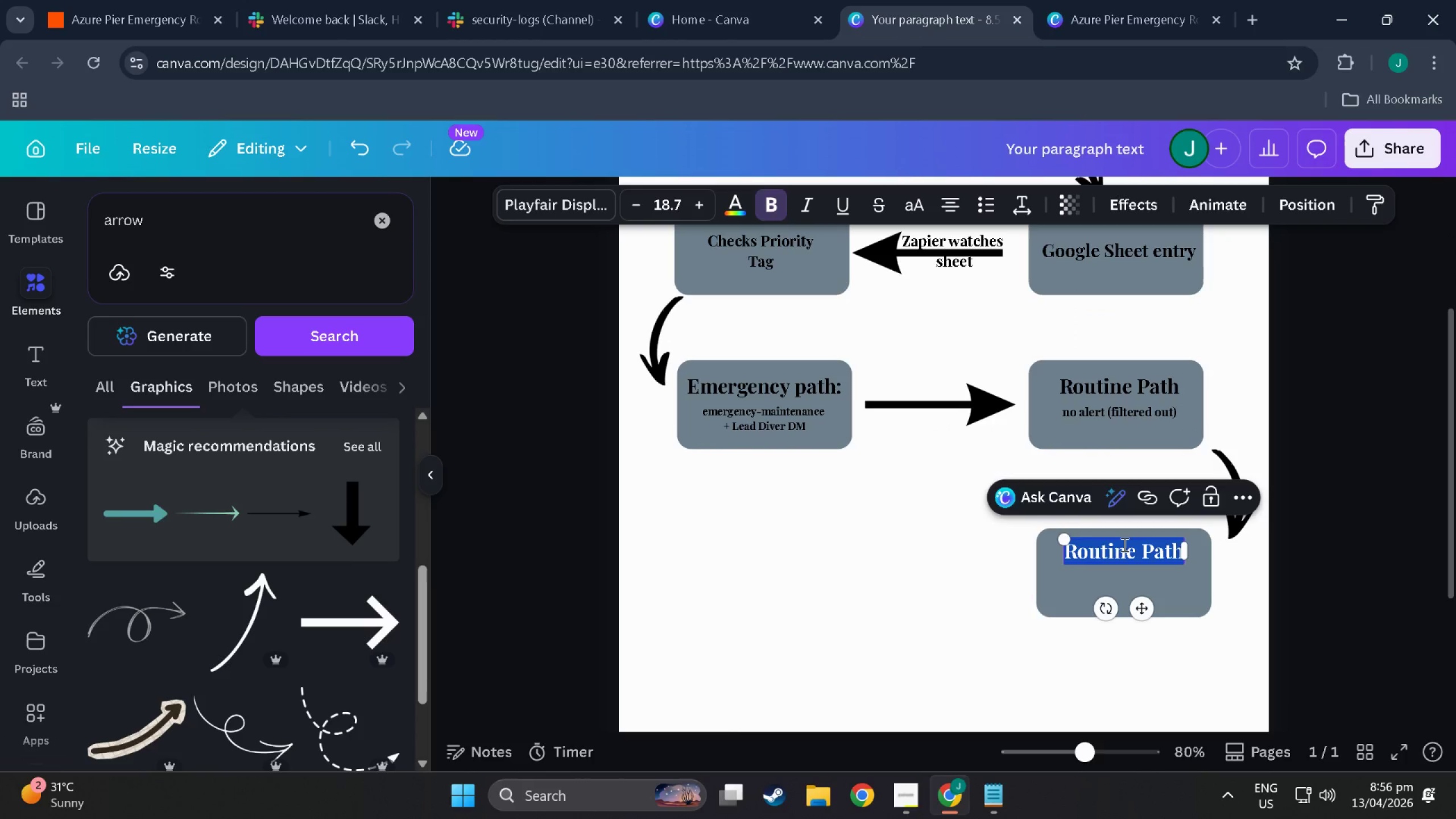 
double_click([1123, 544])
 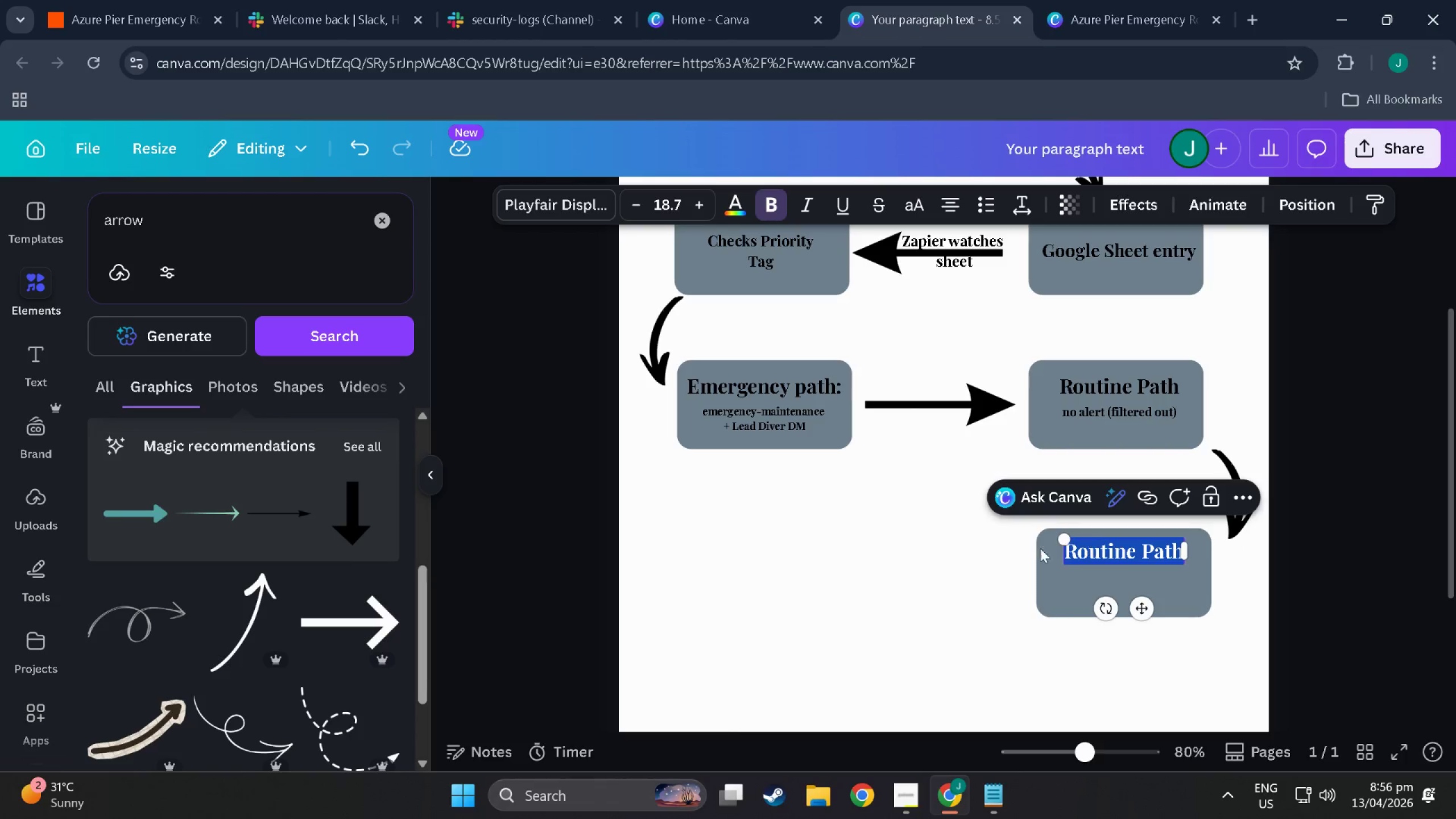 
wait(9.12)
 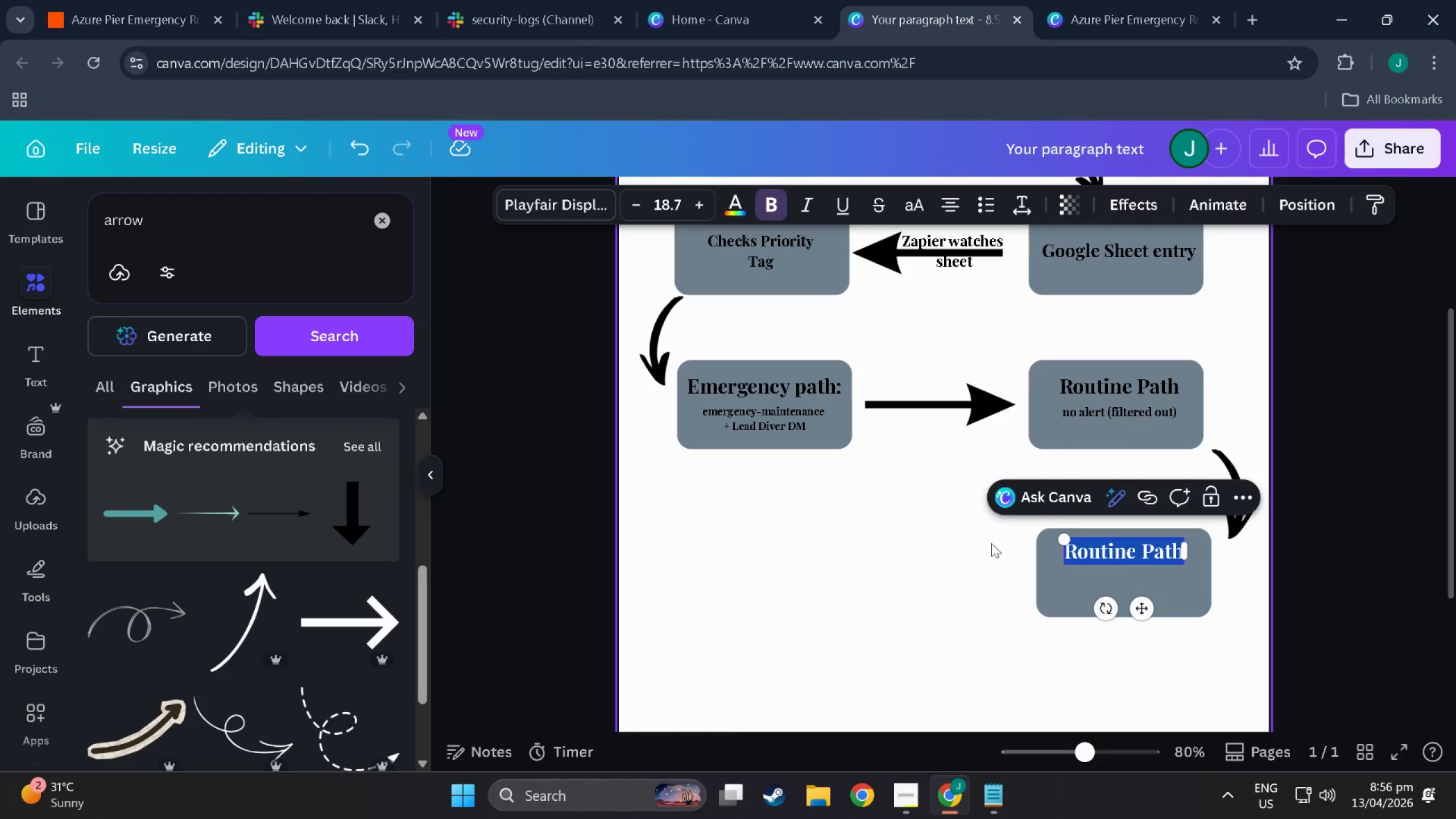 
type(New tenant entry)
 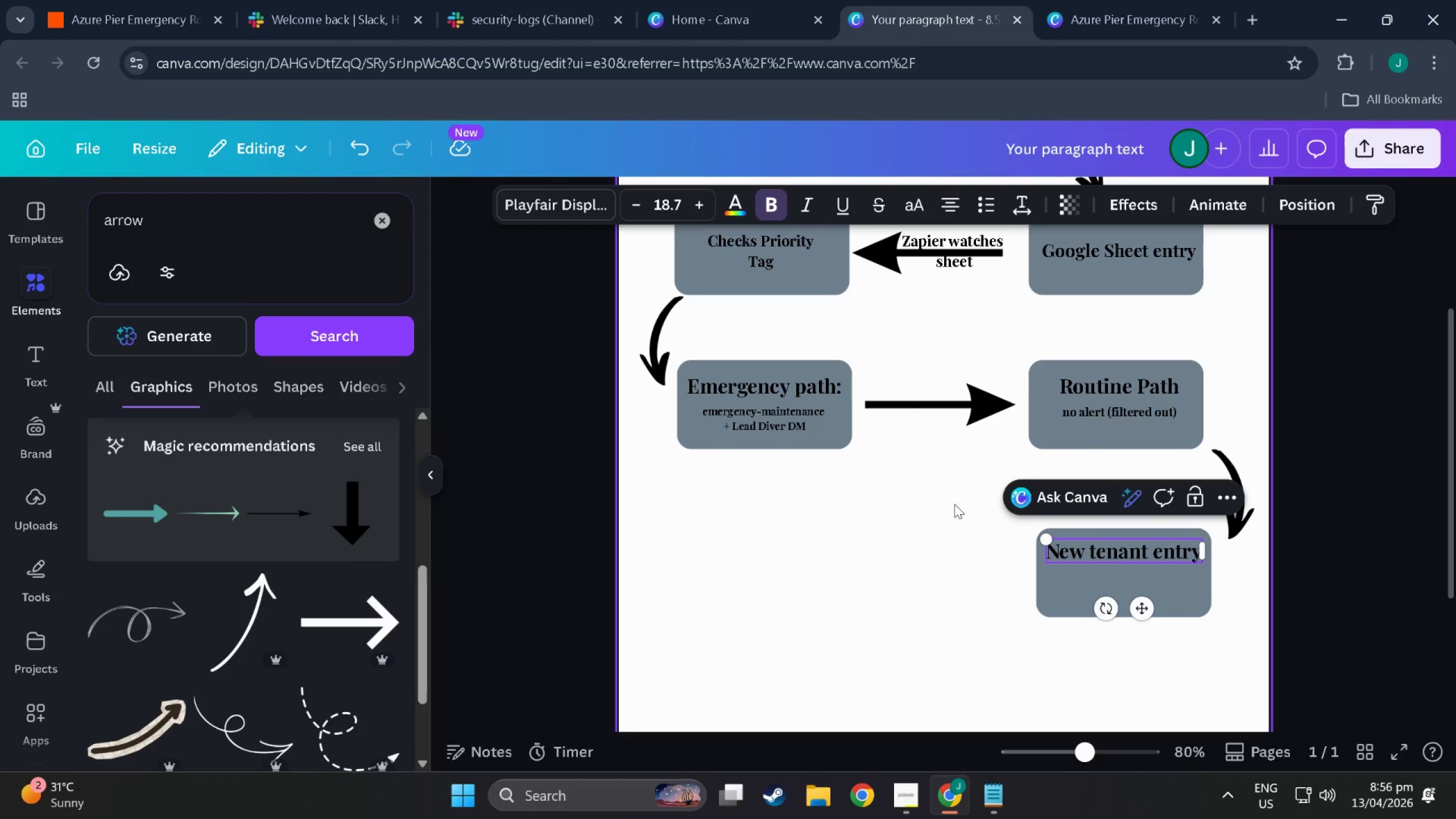 
wait(5.77)
 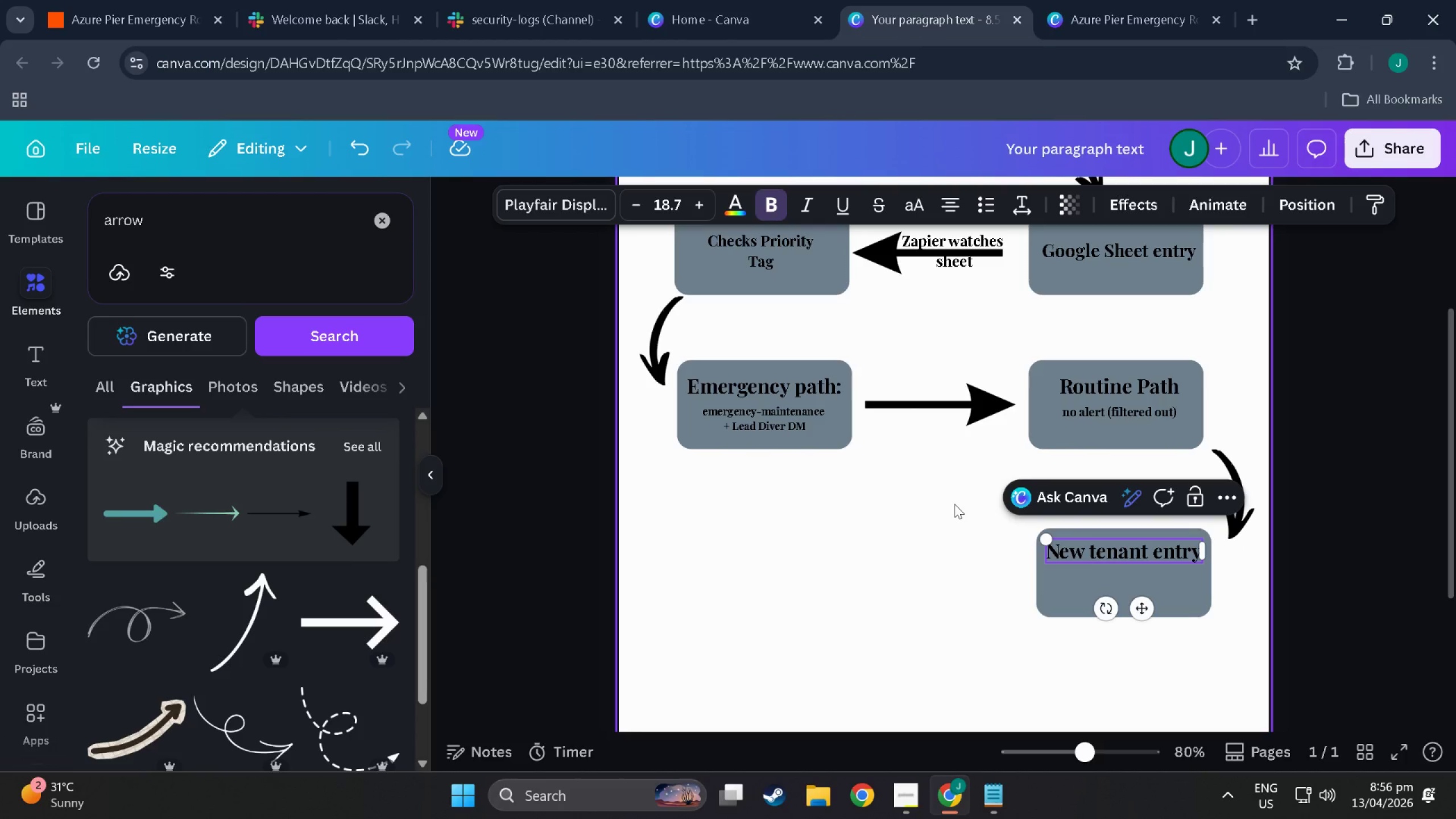 
left_click_drag(start_coordinate=[1124, 555], to_coordinate=[1126, 569])
 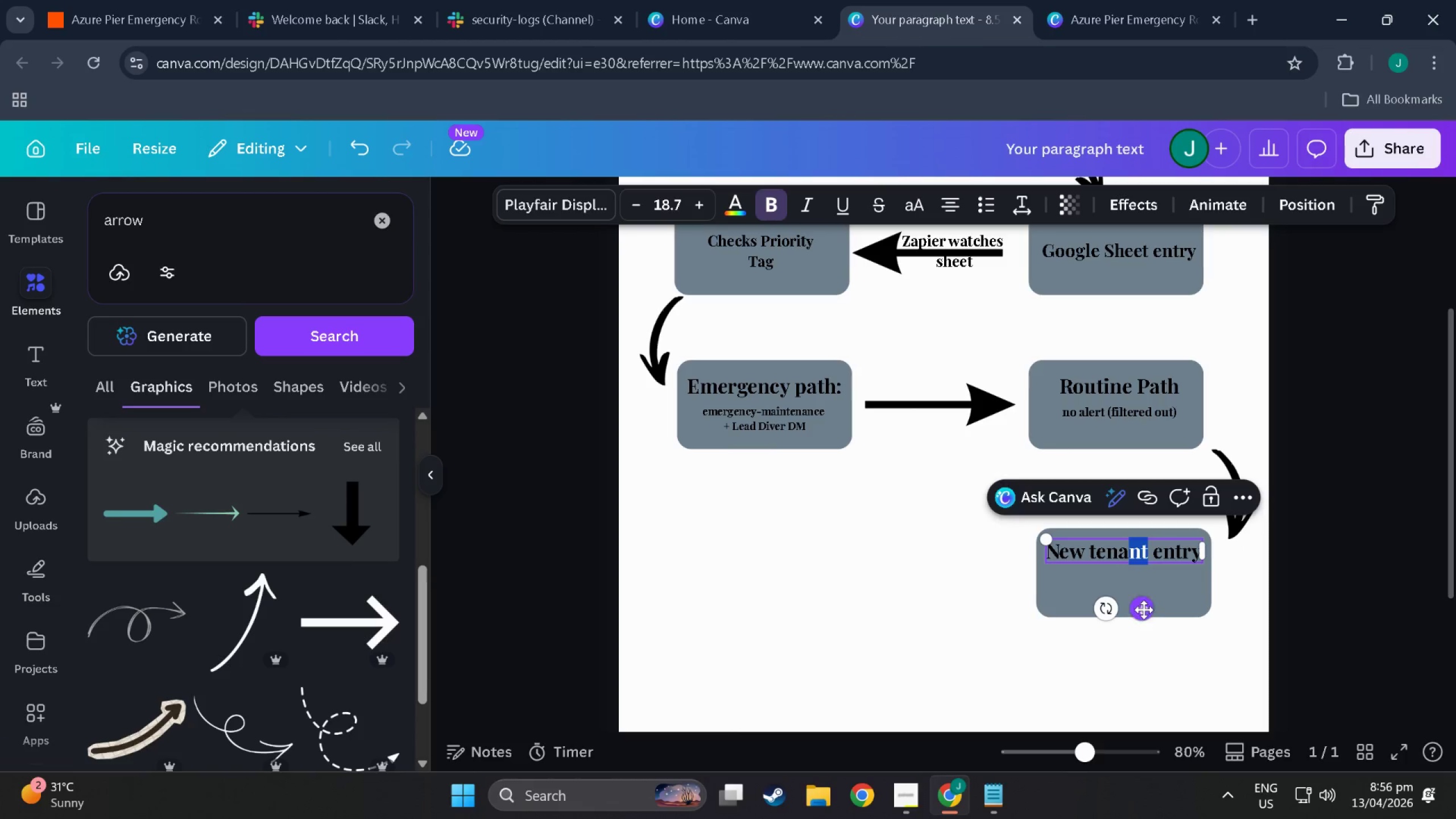 
left_click_drag(start_coordinate=[1144, 610], to_coordinate=[1144, 628])
 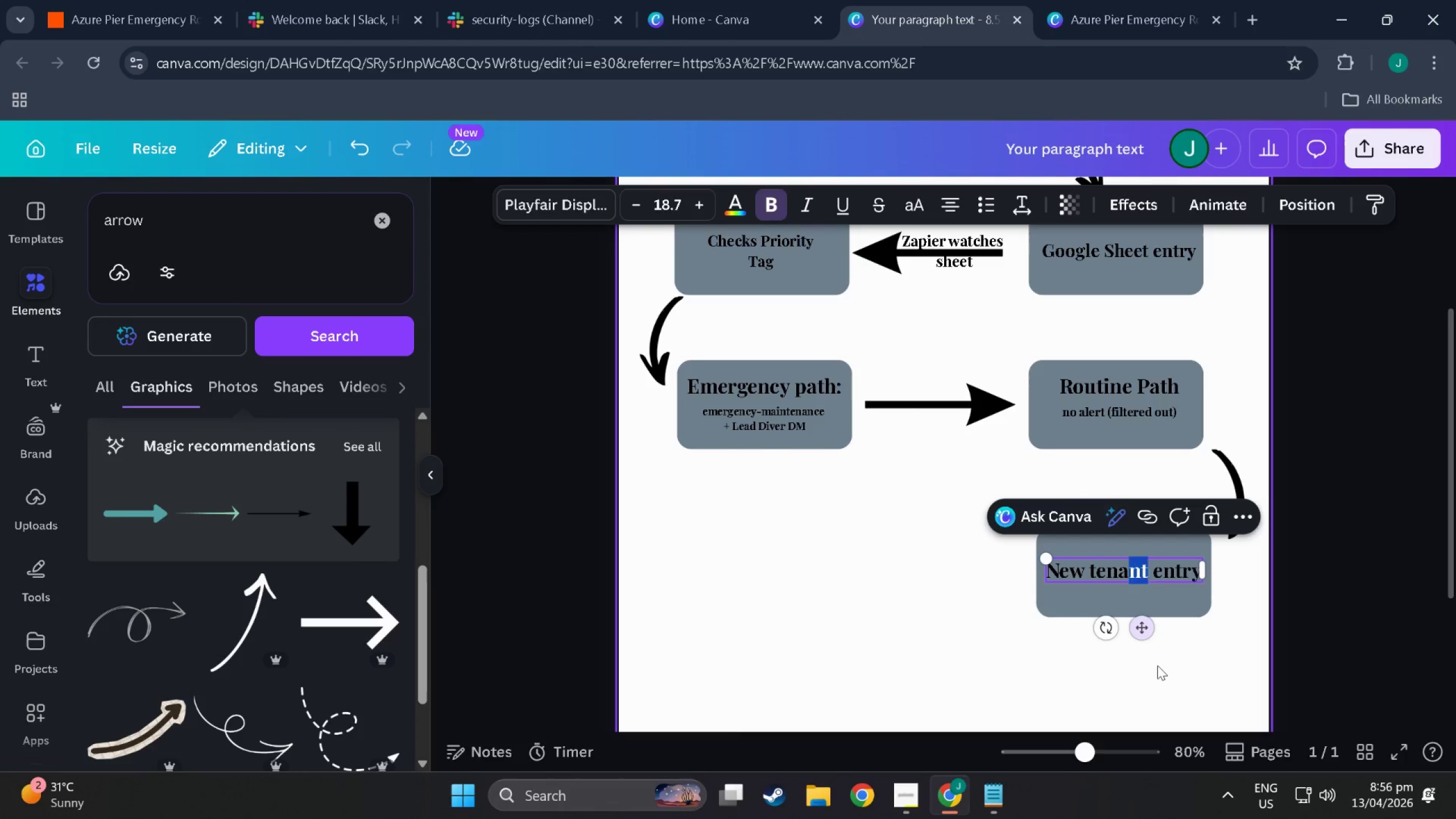 
left_click([1157, 665])
 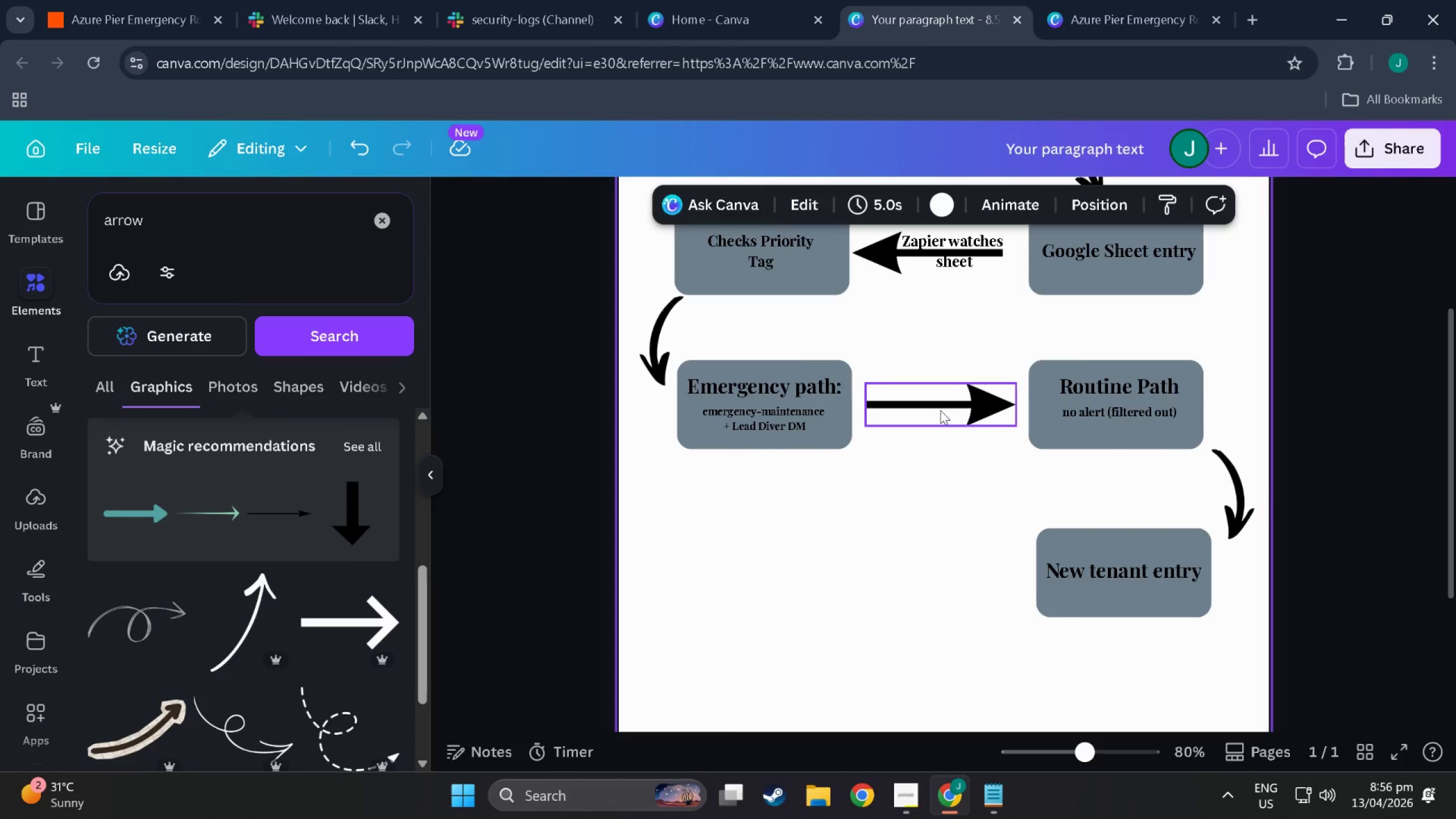 
left_click([938, 400])
 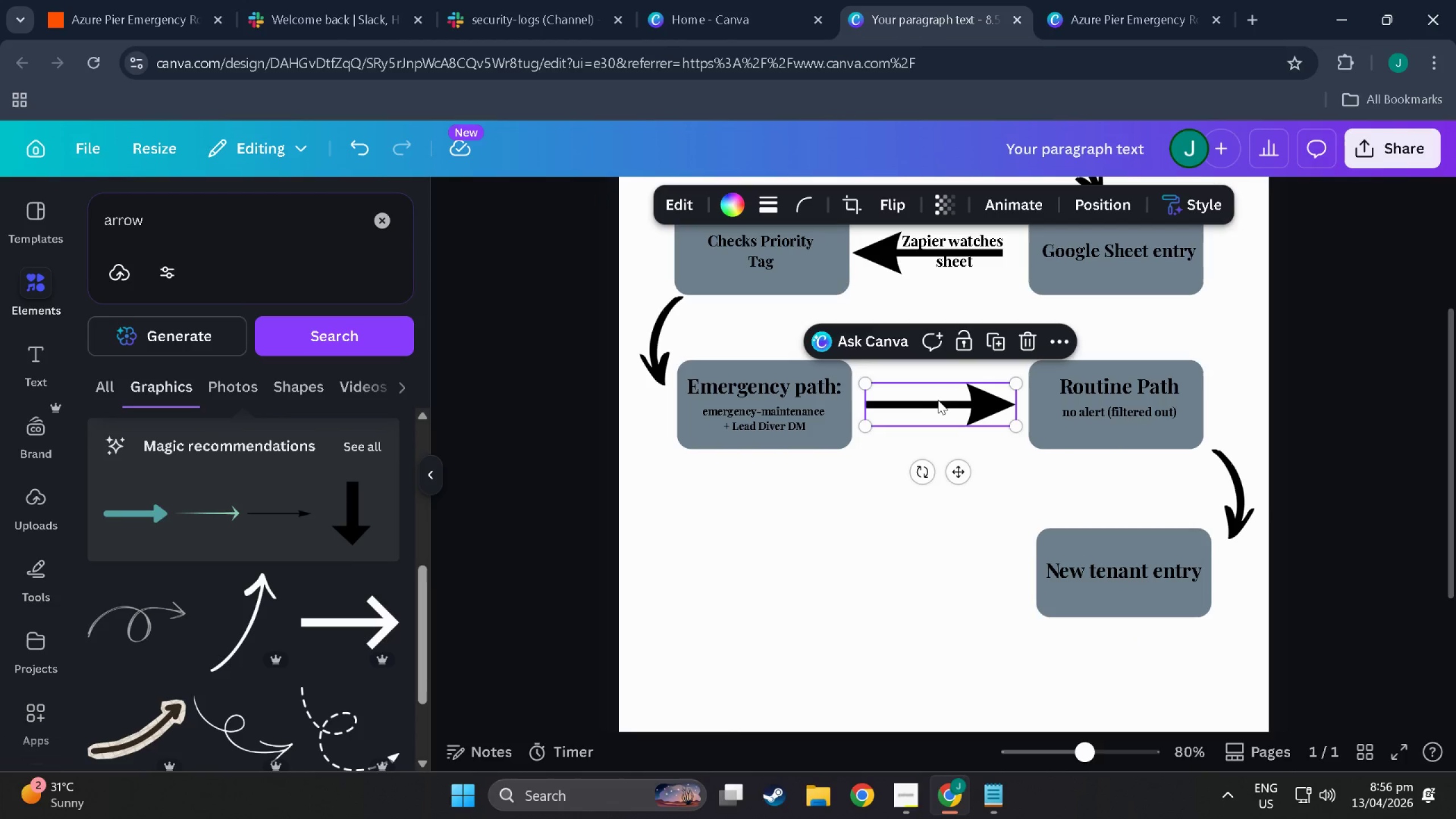 
key(Control+C)
 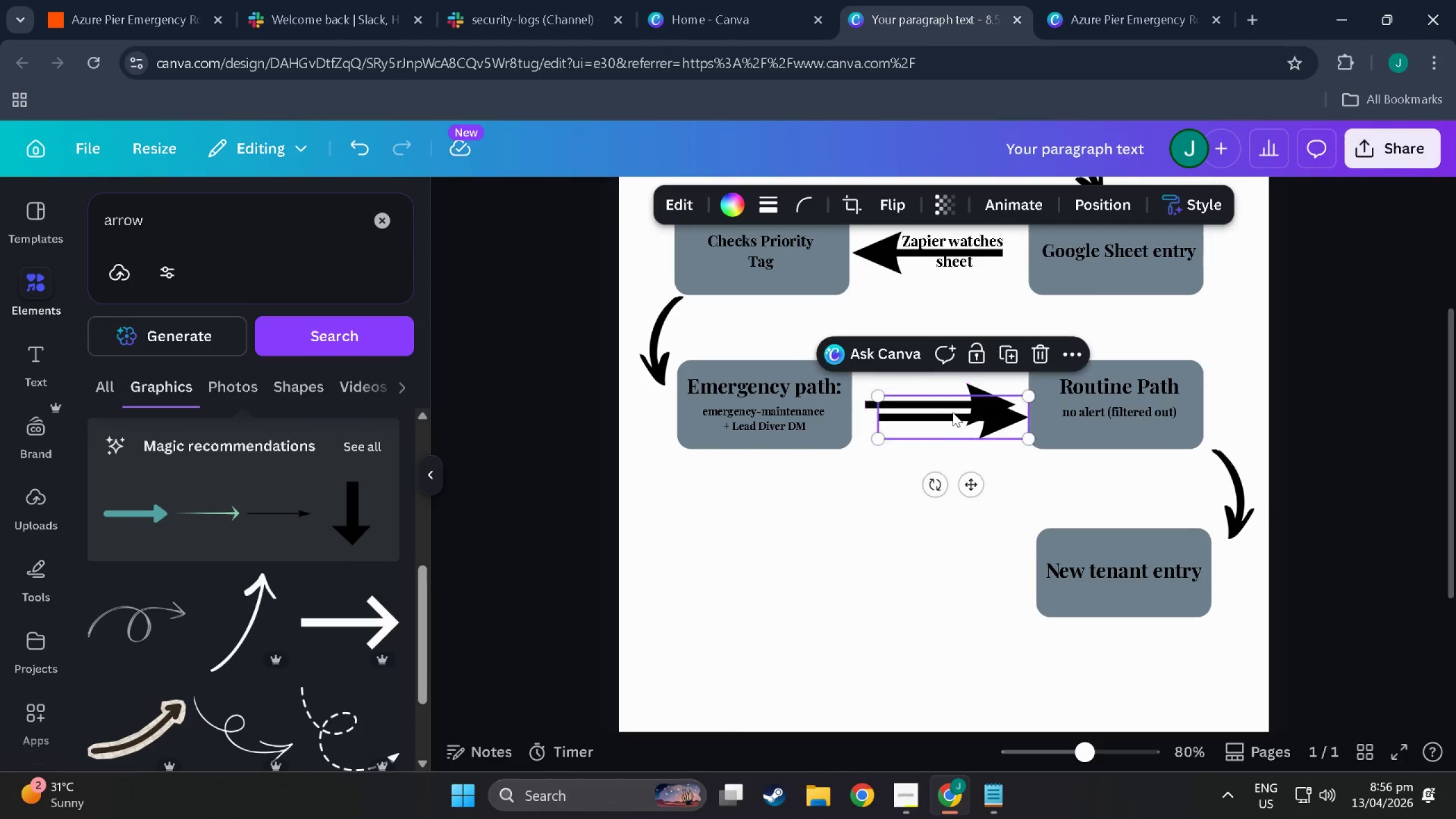 
key(Control+V)
 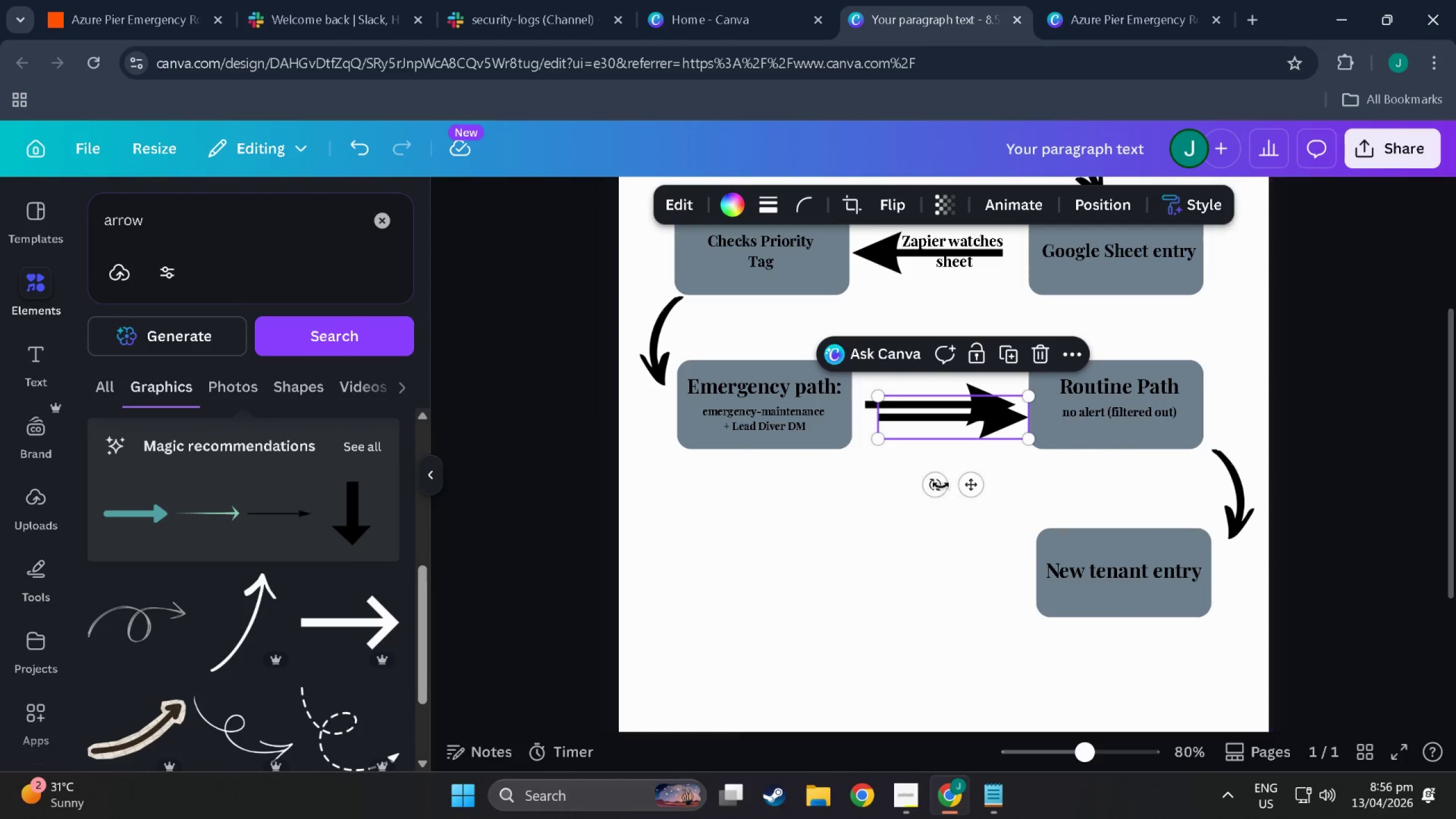 
left_click_drag(start_coordinate=[940, 485], to_coordinate=[968, 344])
 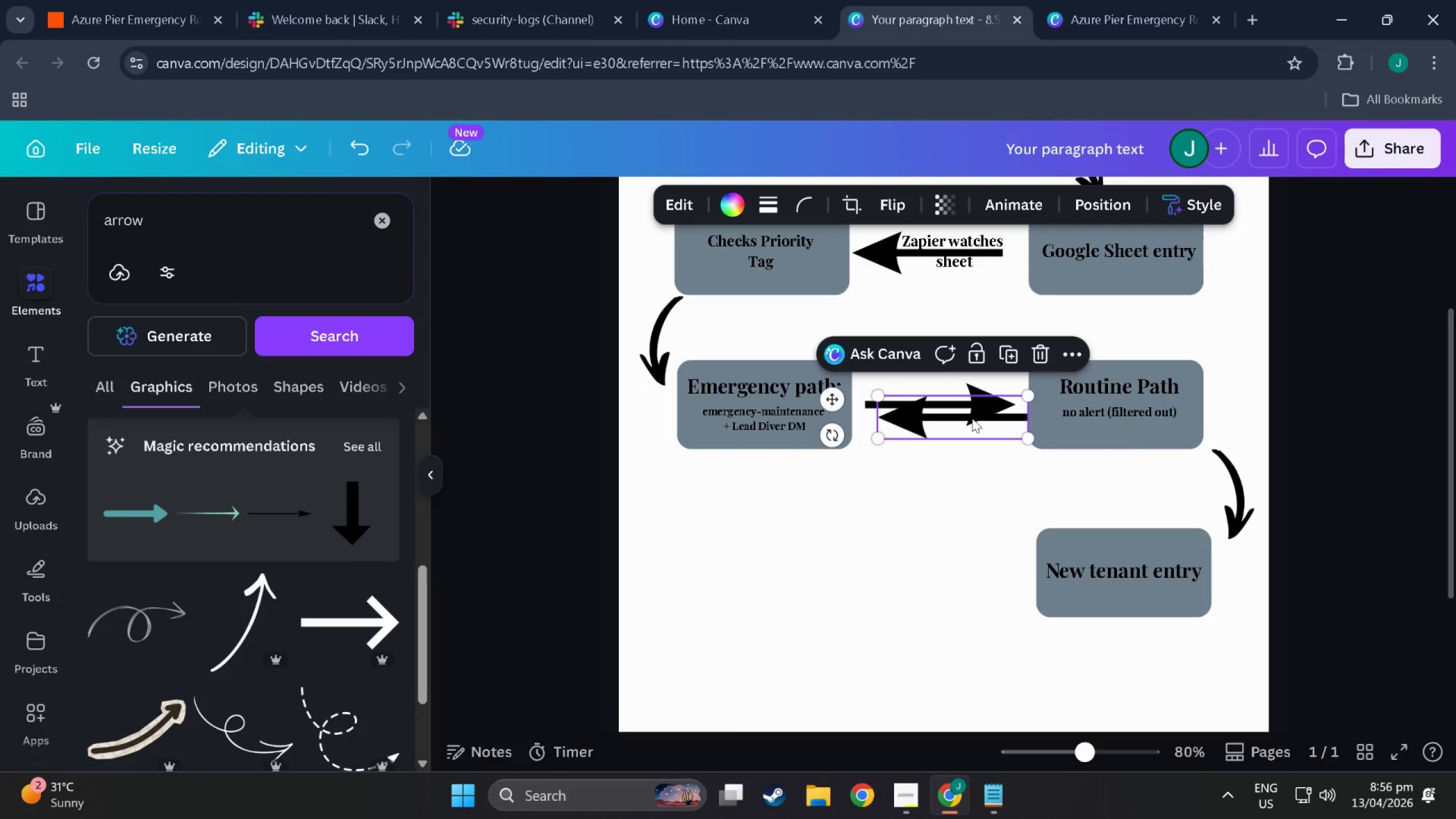 
left_click_drag(start_coordinate=[972, 419], to_coordinate=[974, 573])
 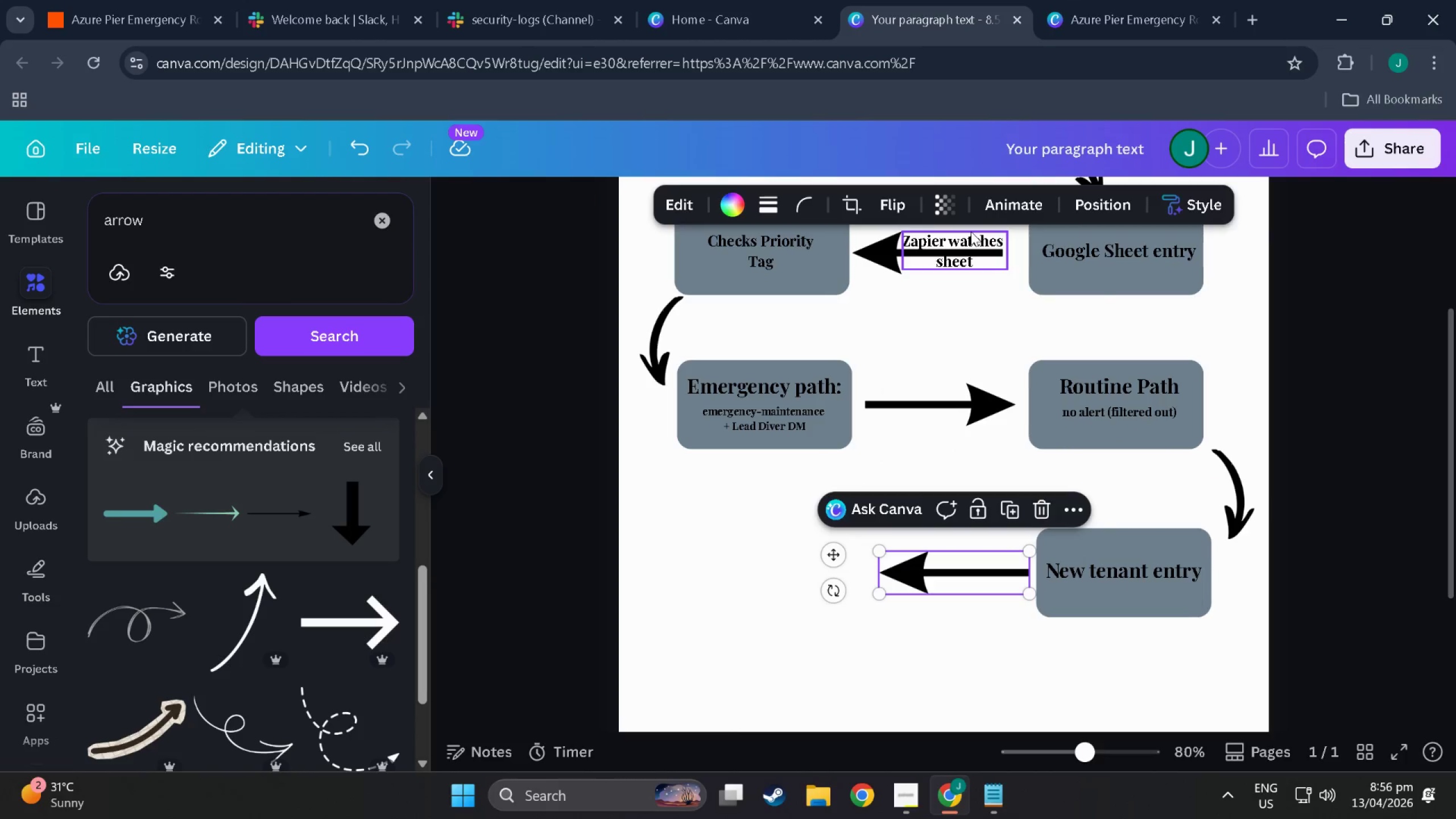 
left_click([971, 231])
 